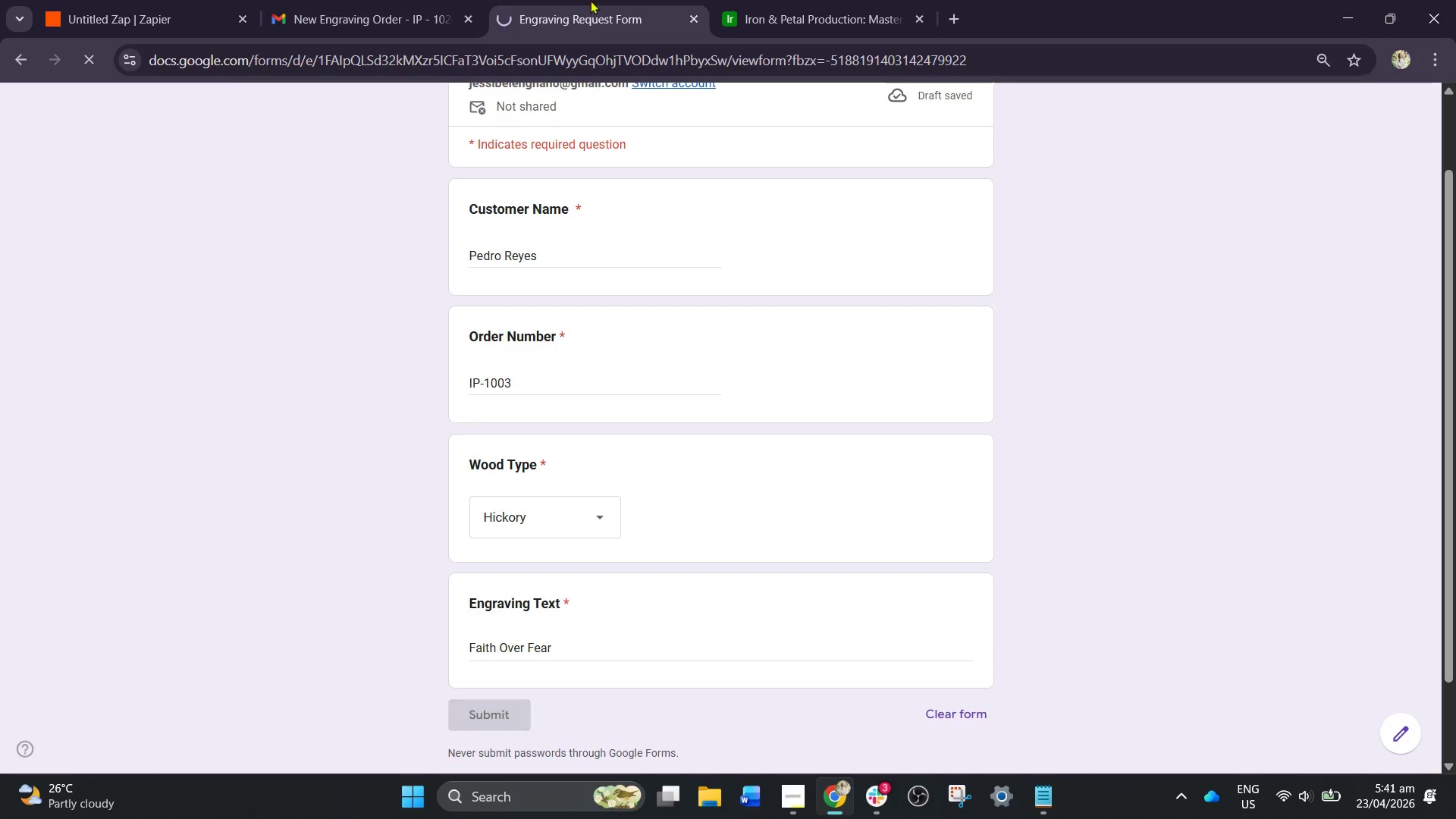 
mouse_move([243, 3])
 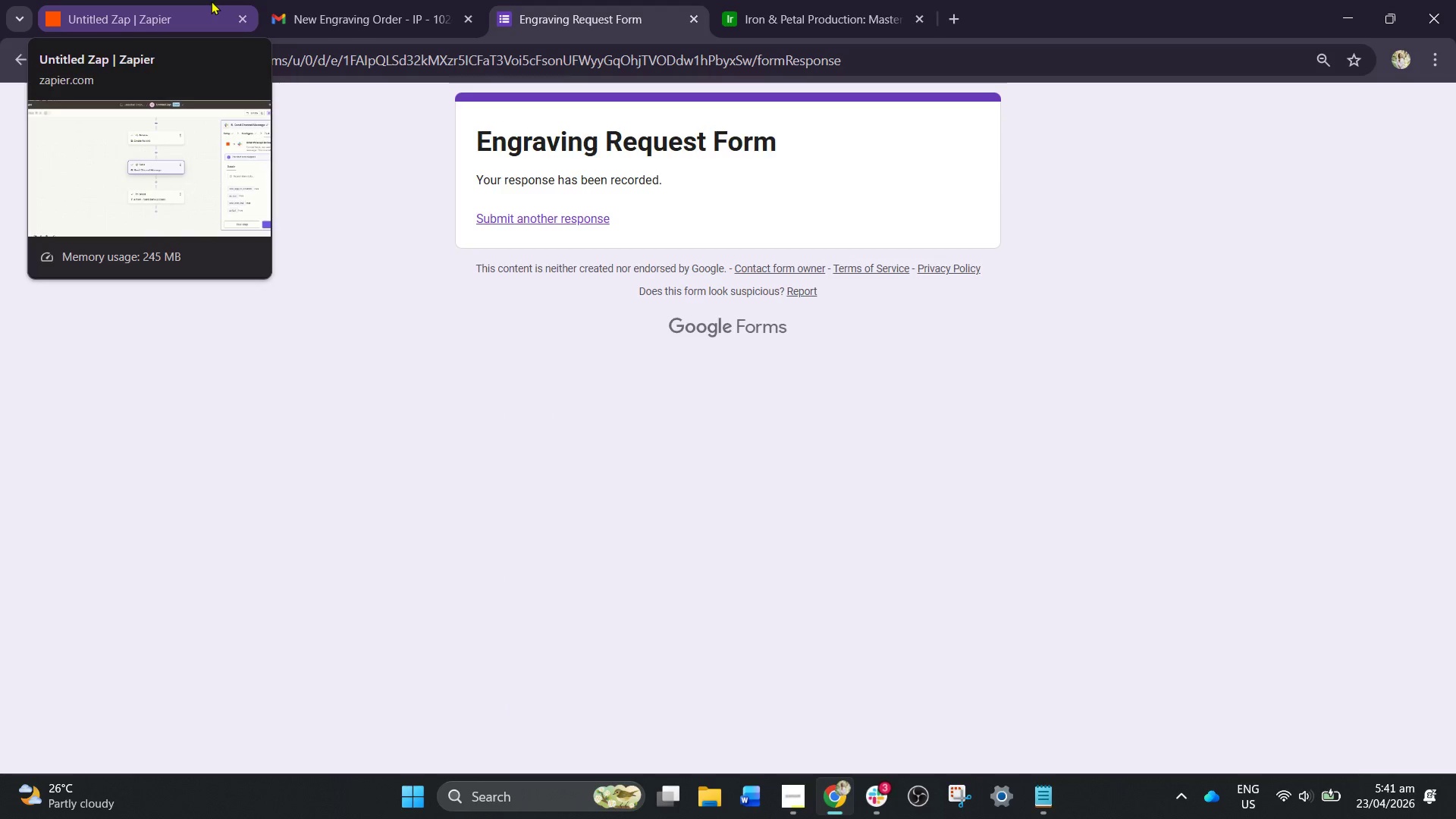 
left_click([211, 1])
 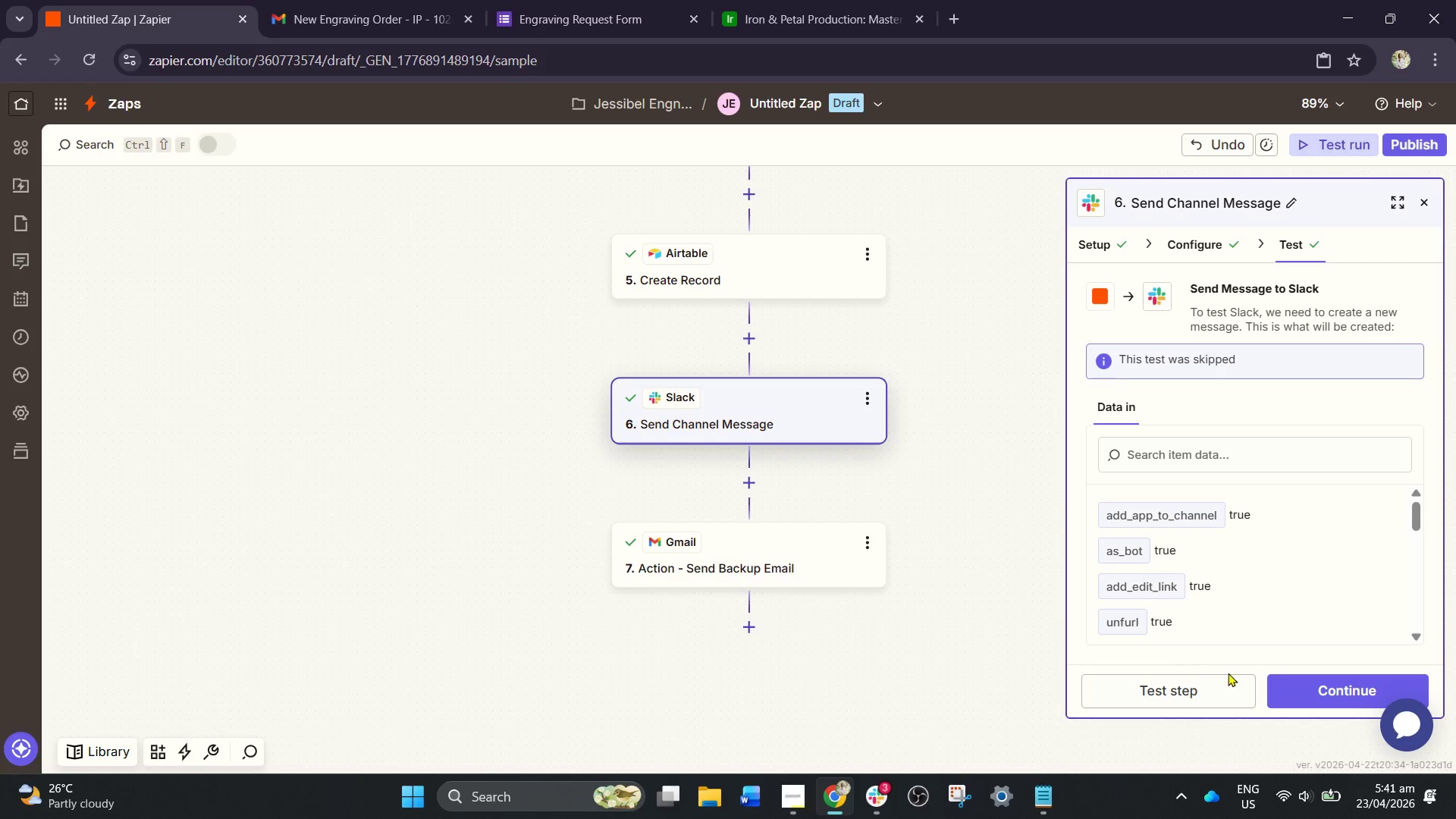 
wait(5.73)
 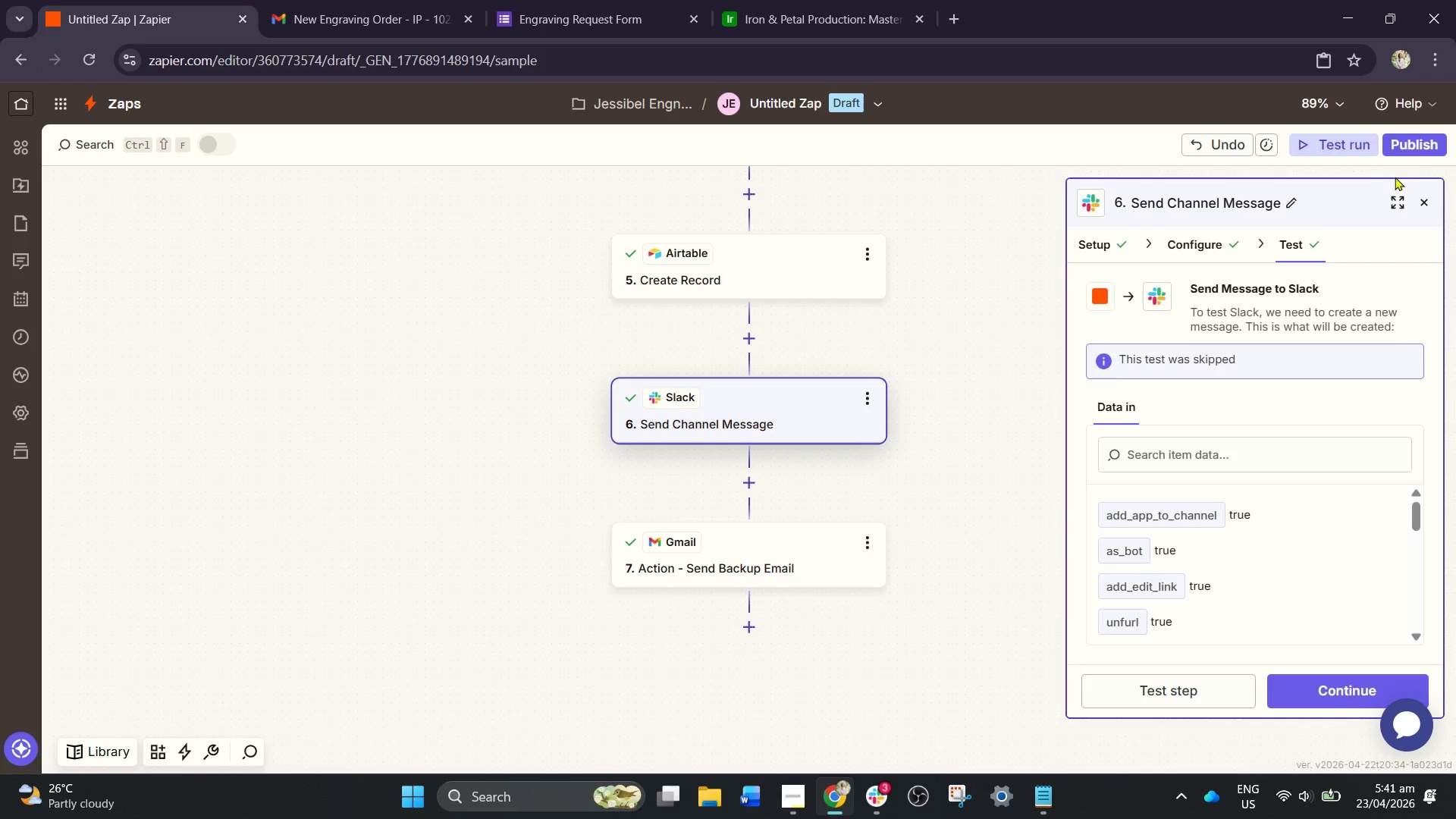 
left_click([1294, 696])
 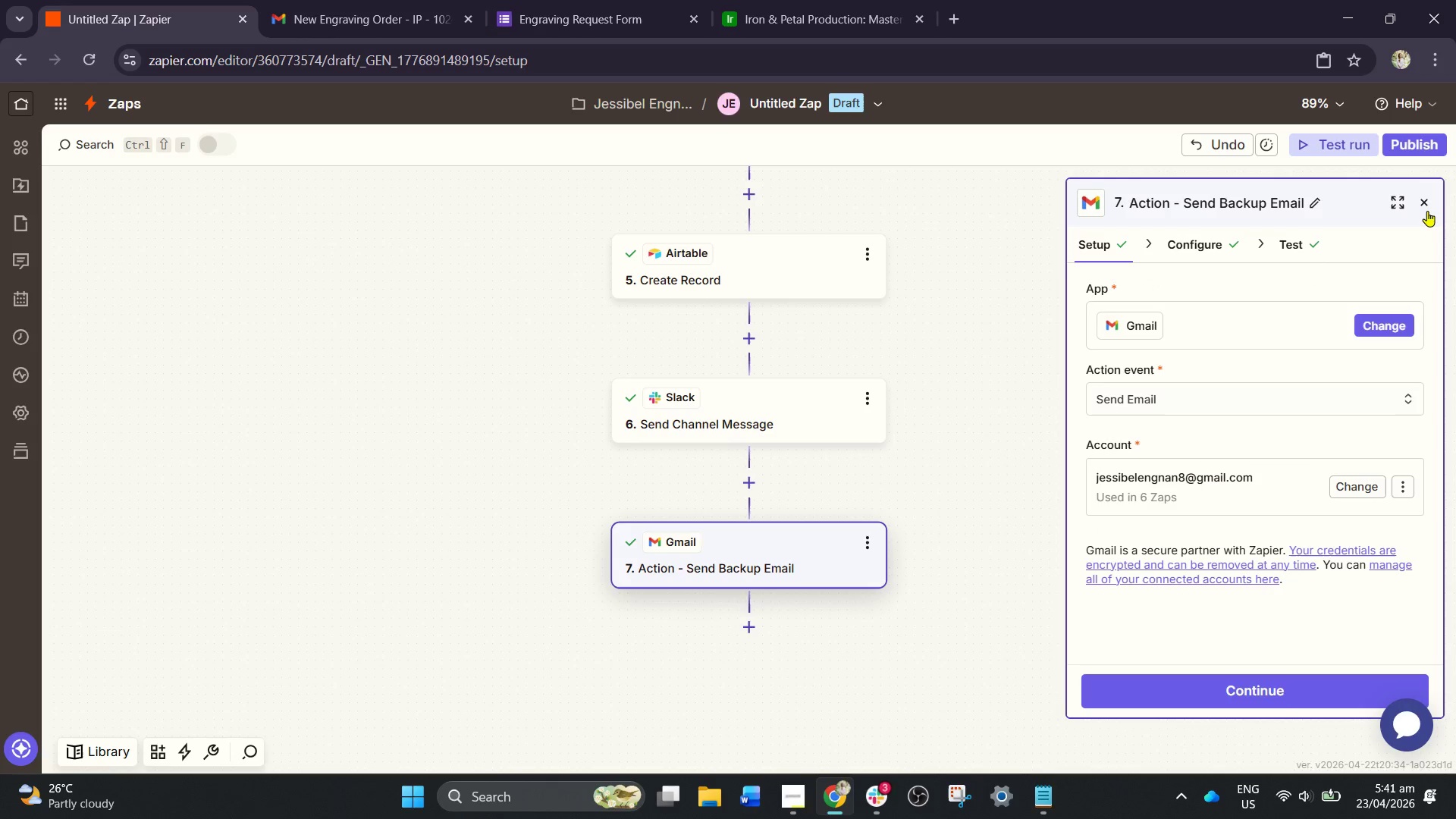 
left_click([1427, 211])
 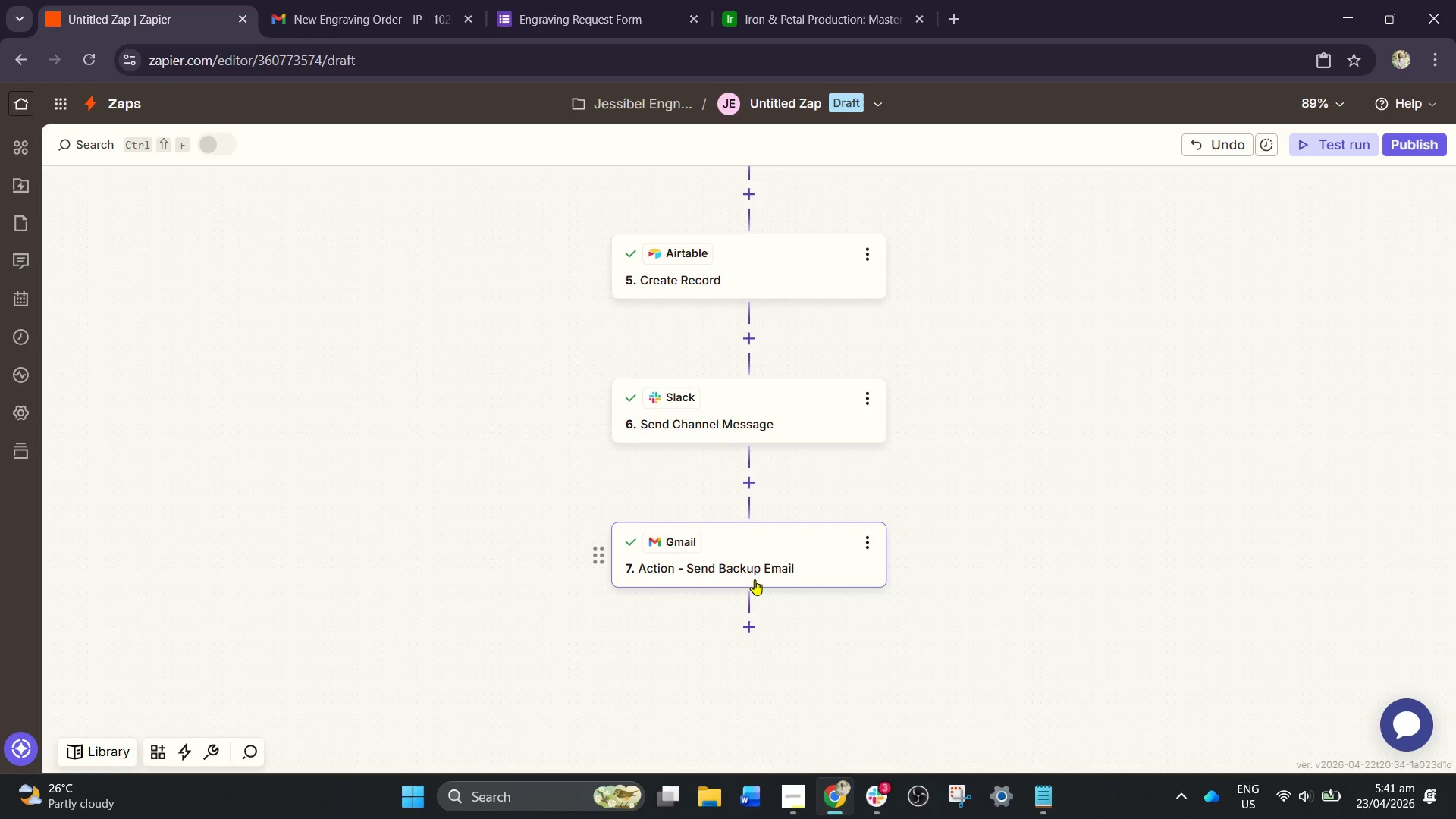 
left_click([755, 579])
 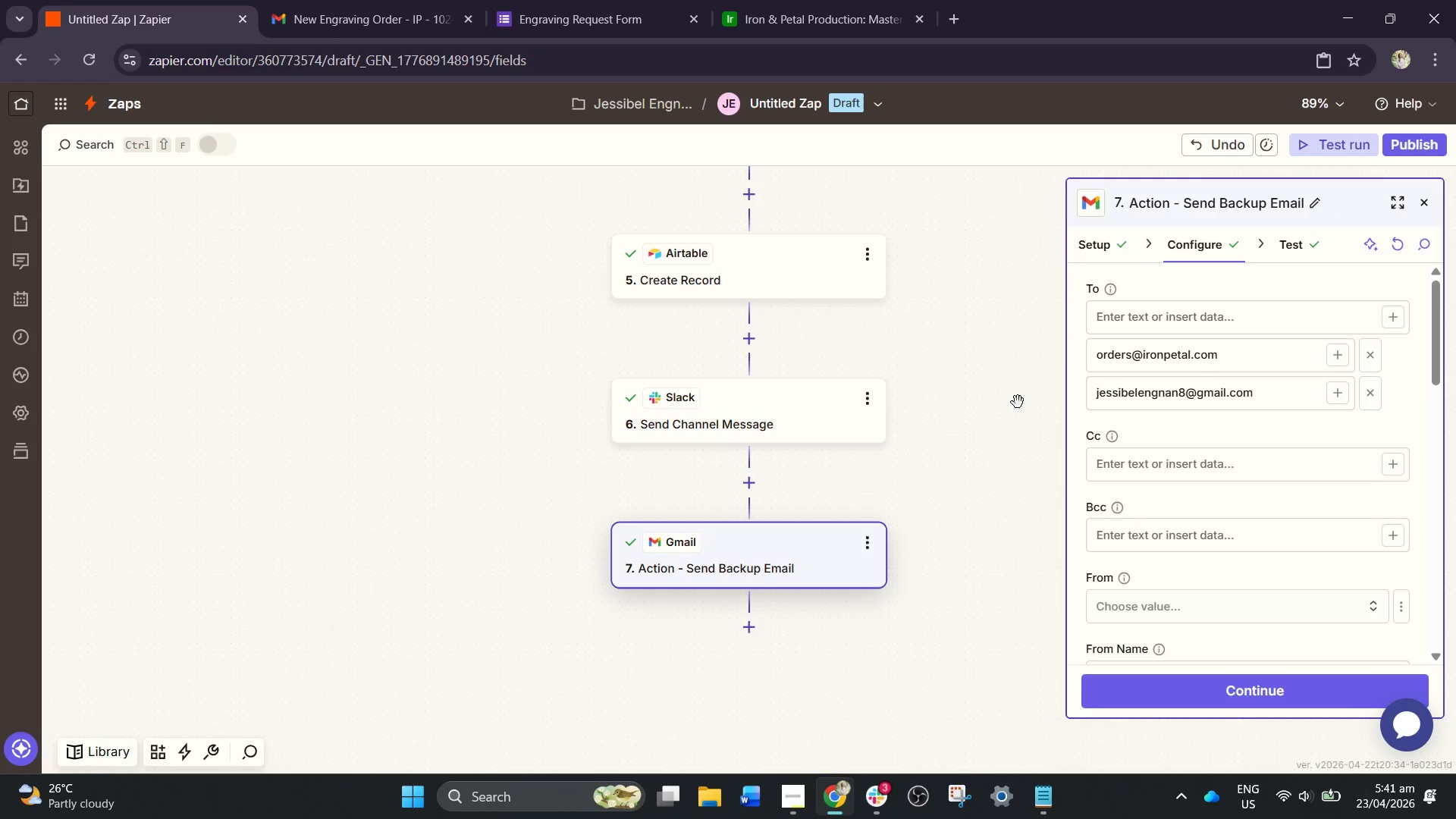 
left_click([928, 312])
 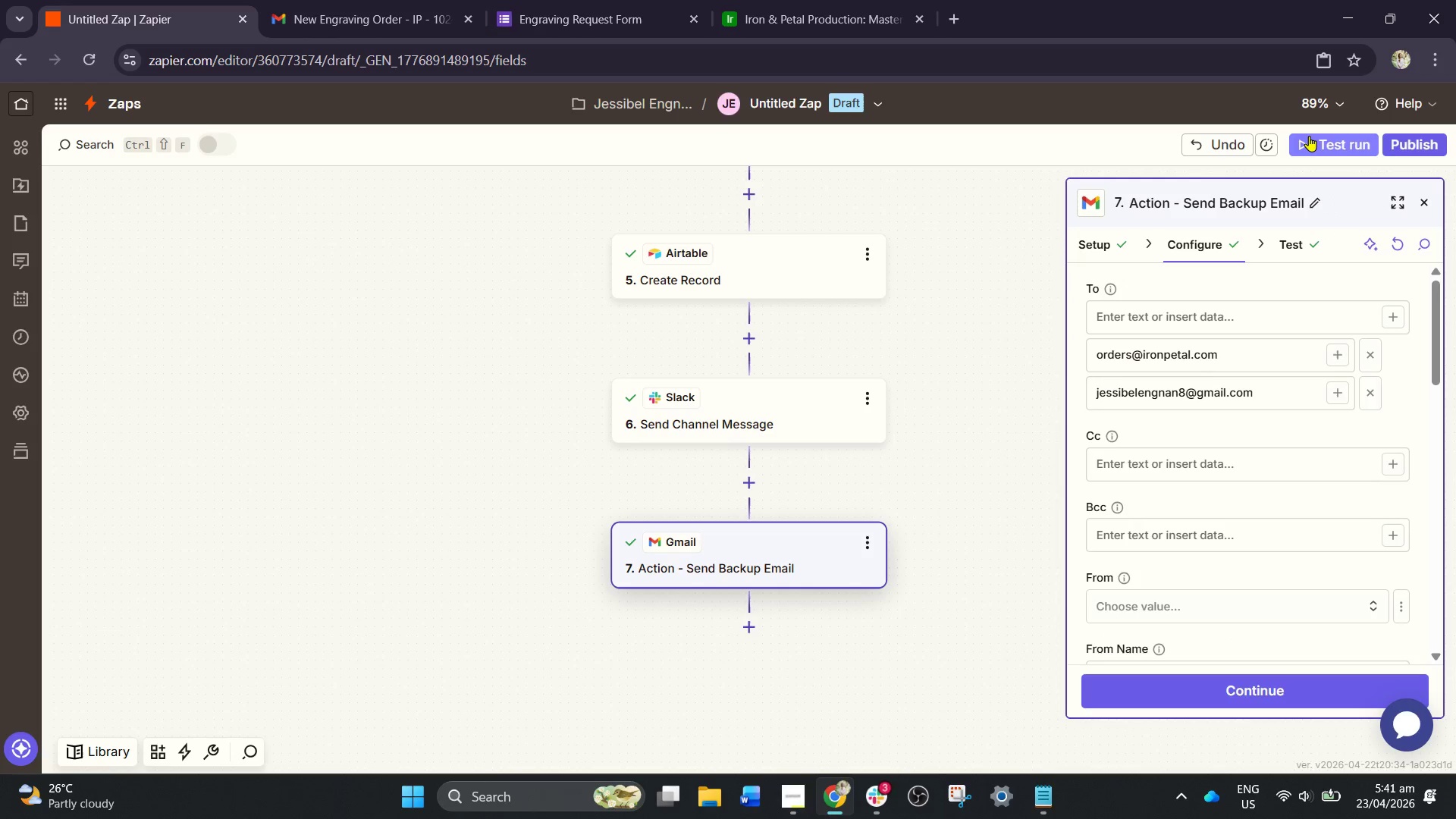 
left_click([1309, 136])
 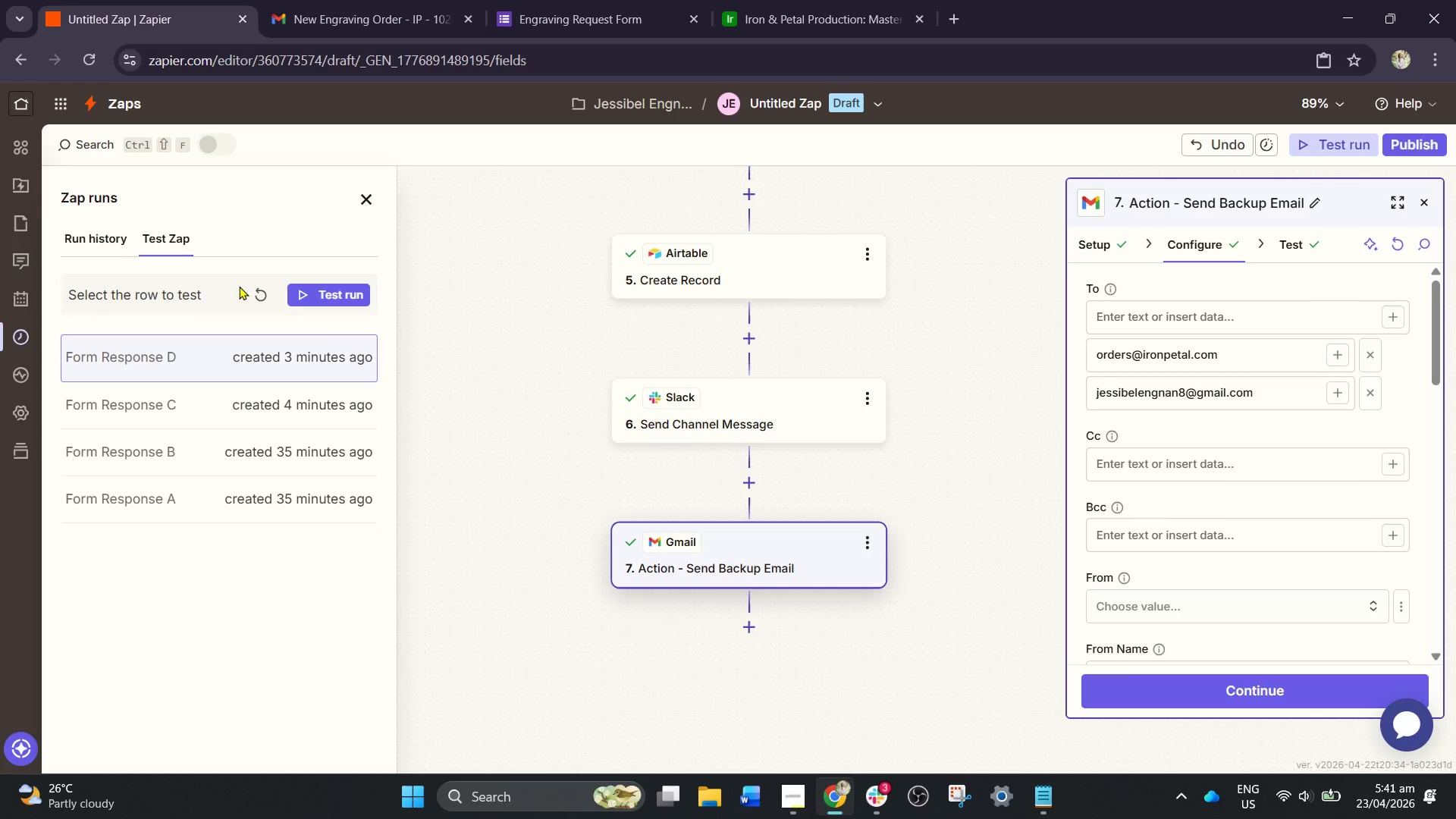 
left_click([258, 293])
 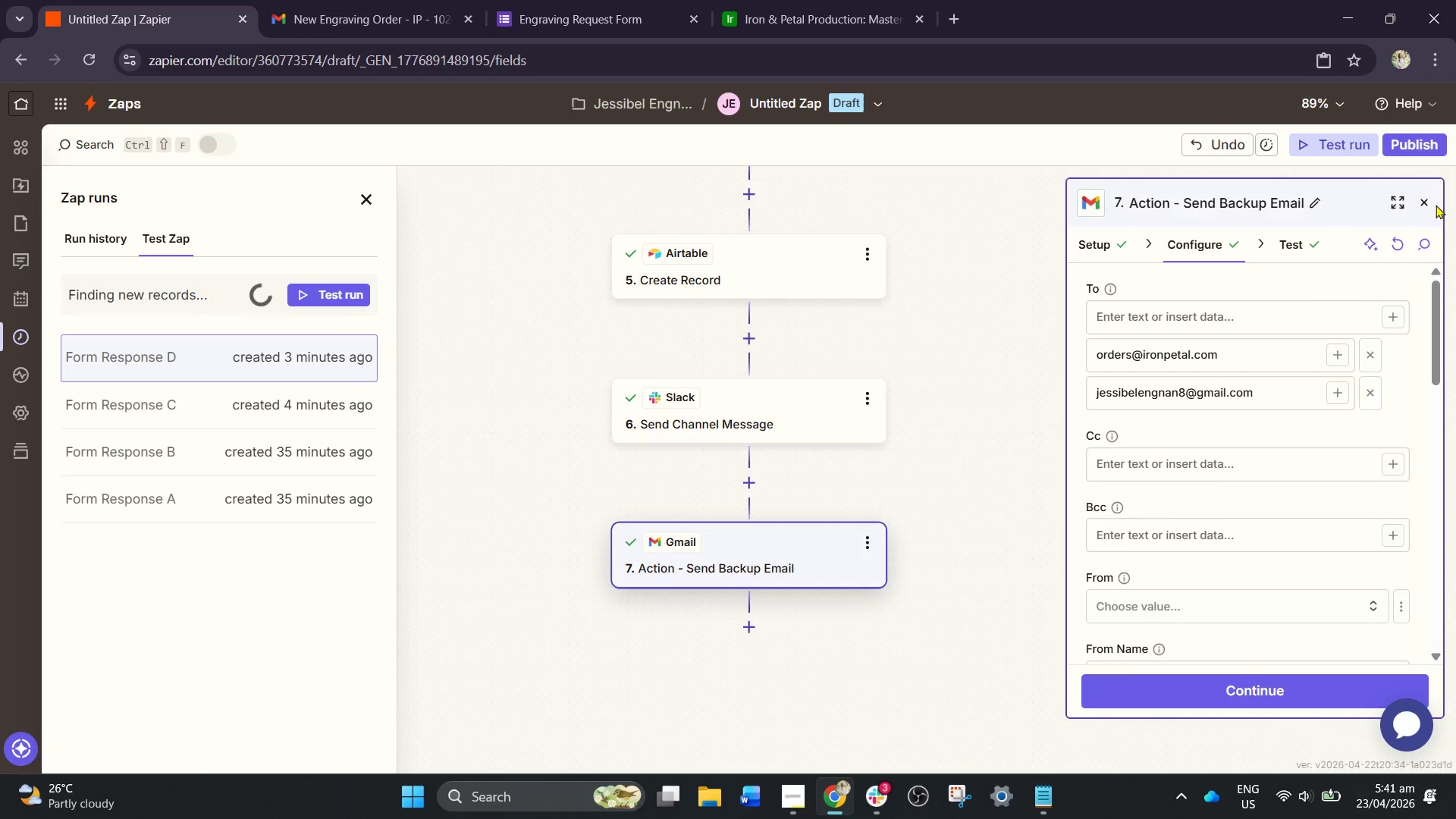 
left_click([1426, 202])
 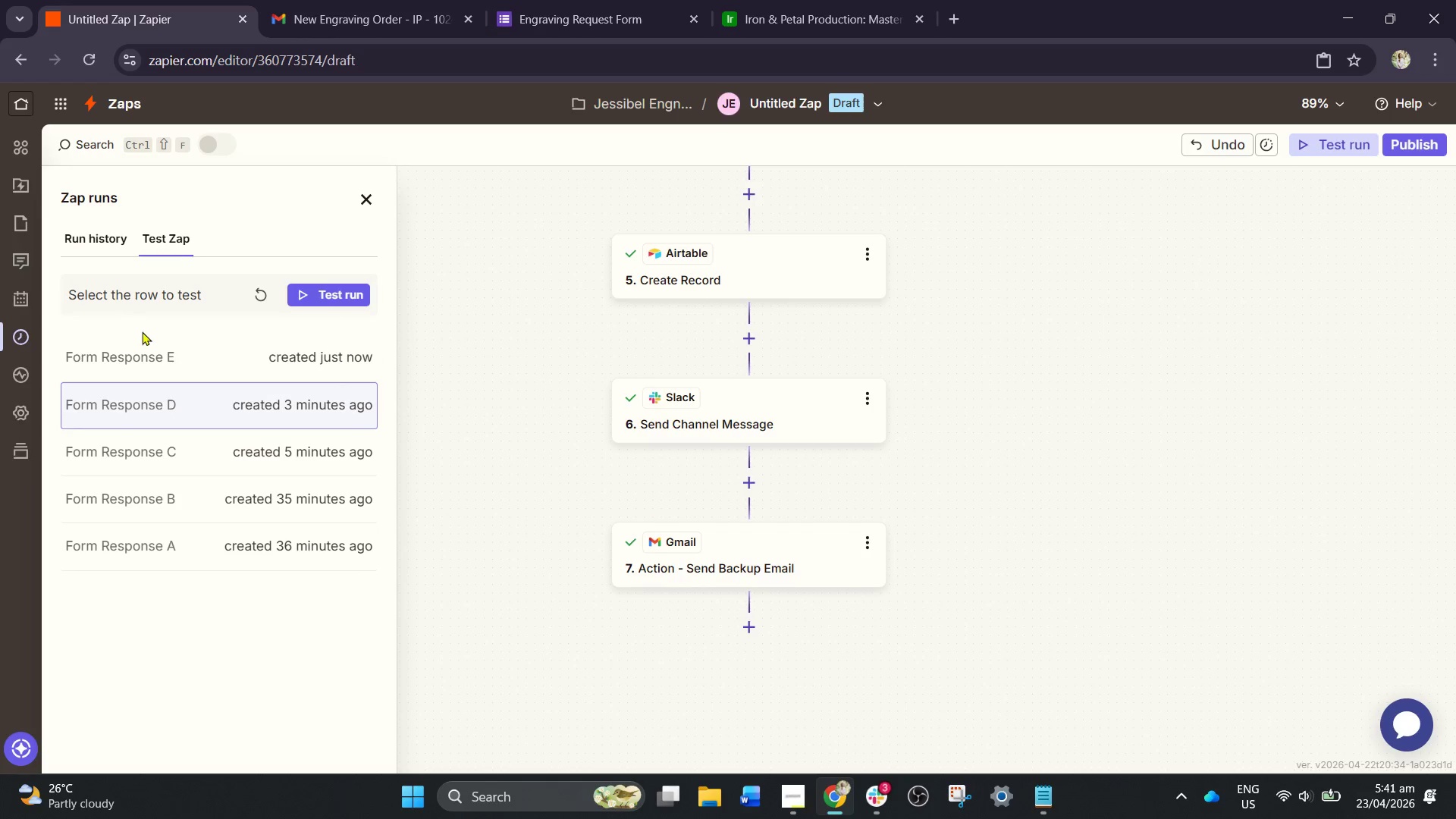 
left_click([137, 359])
 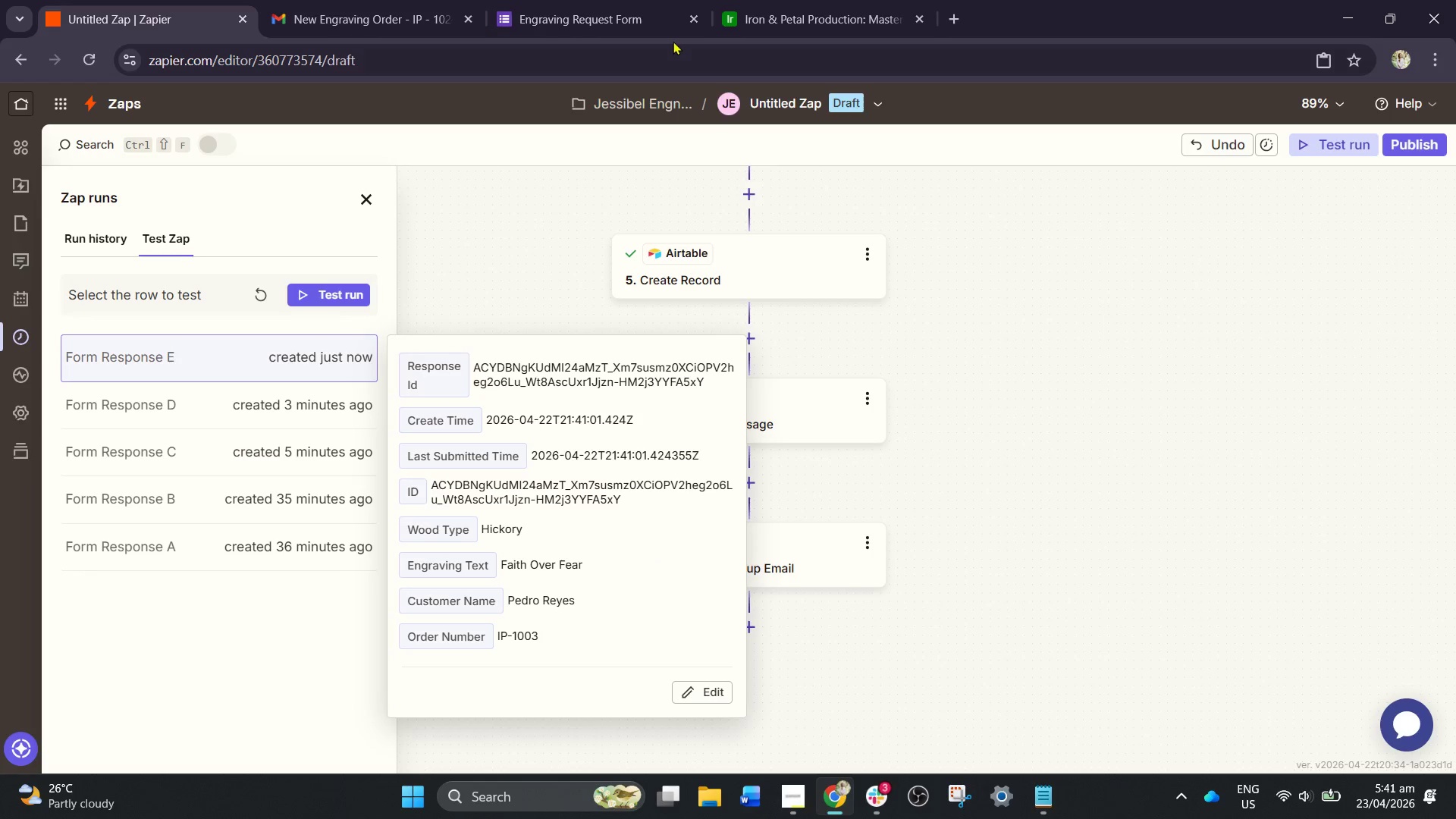 
left_click([333, 287])
 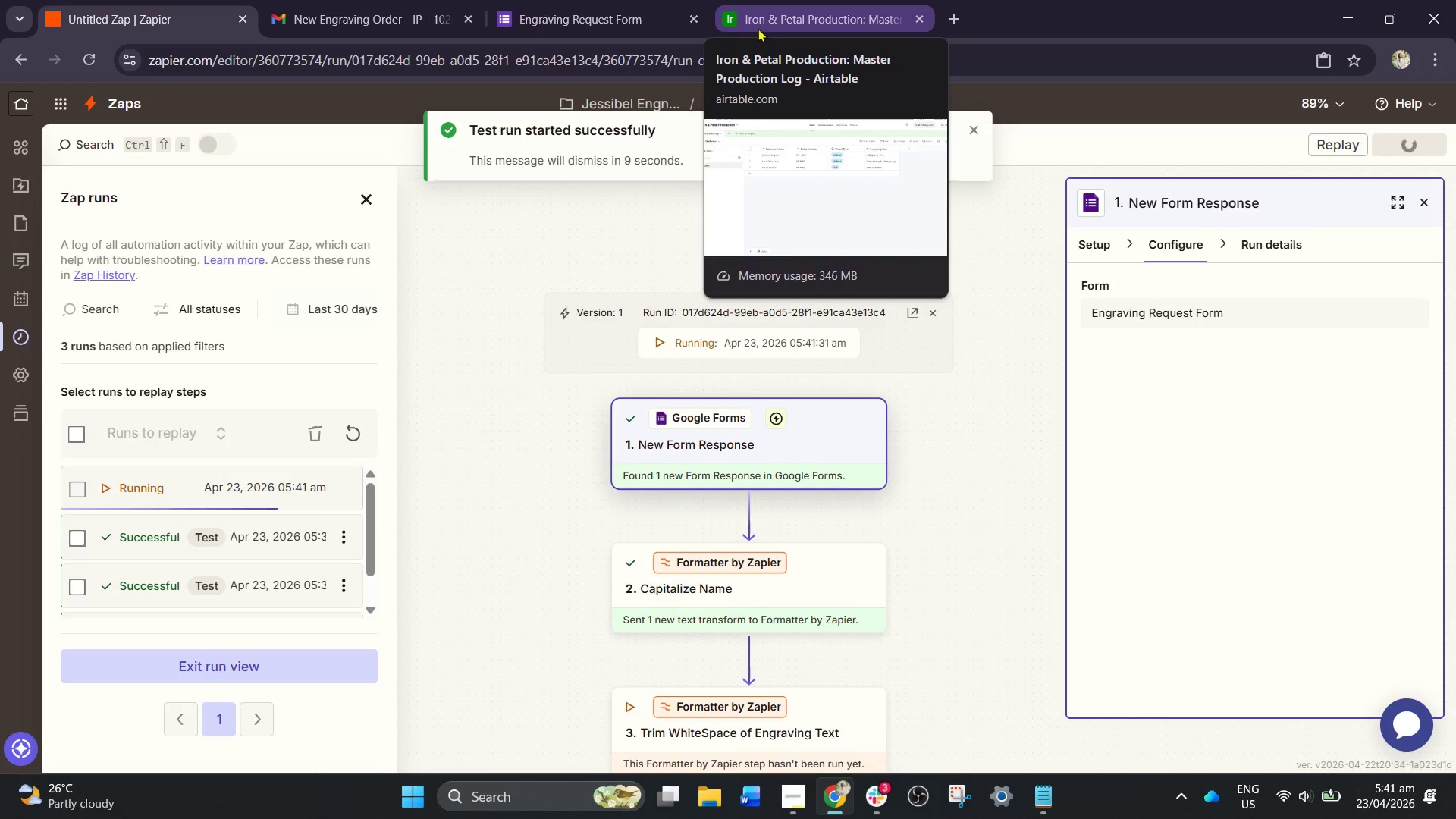 
left_click([758, 27])
 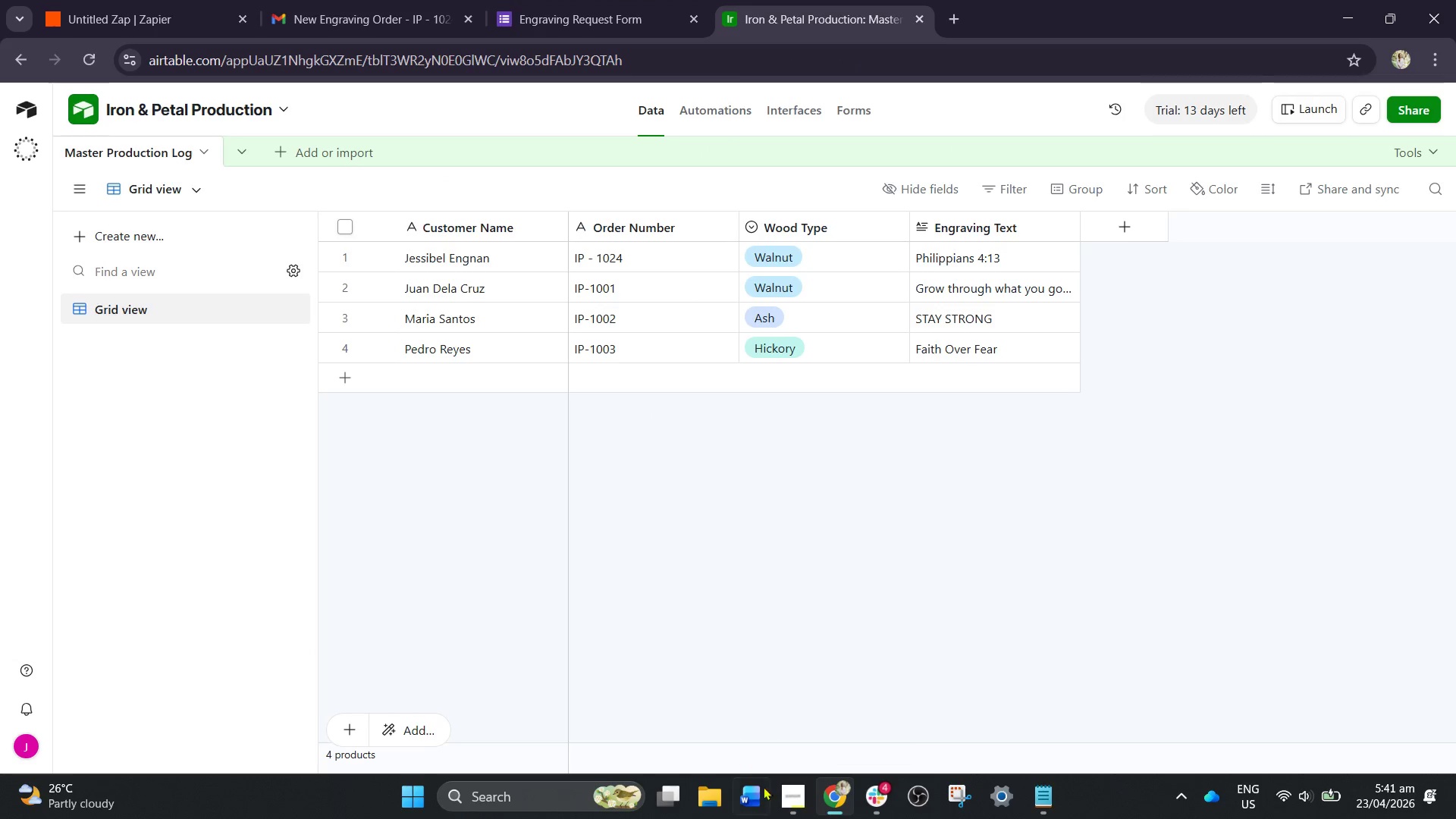 
left_click([865, 793])
 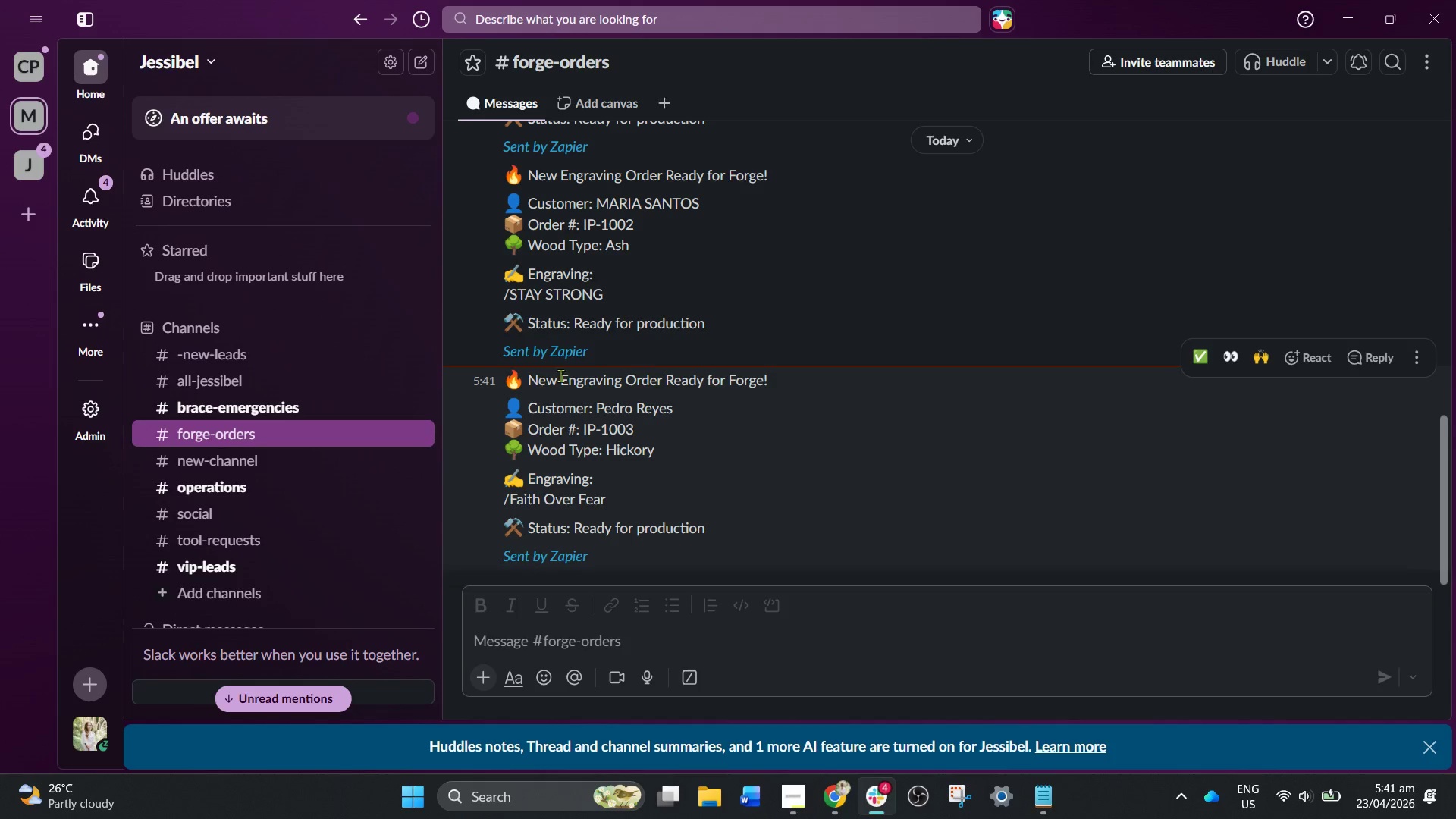 
scroll: coordinate [589, 370], scroll_direction: down, amount: 1.0
 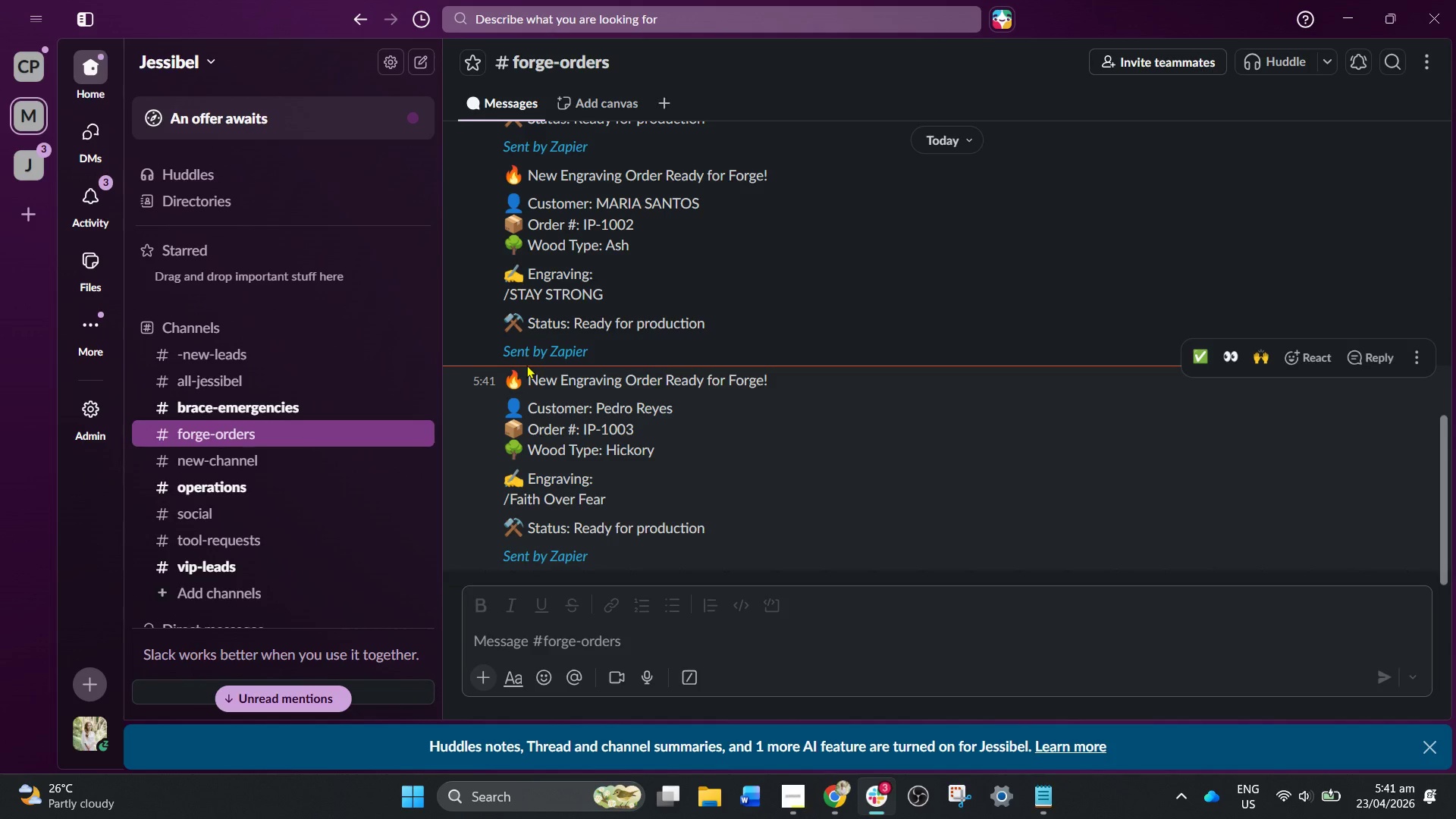 
scroll: coordinate [526, 365], scroll_direction: up, amount: 1.0
 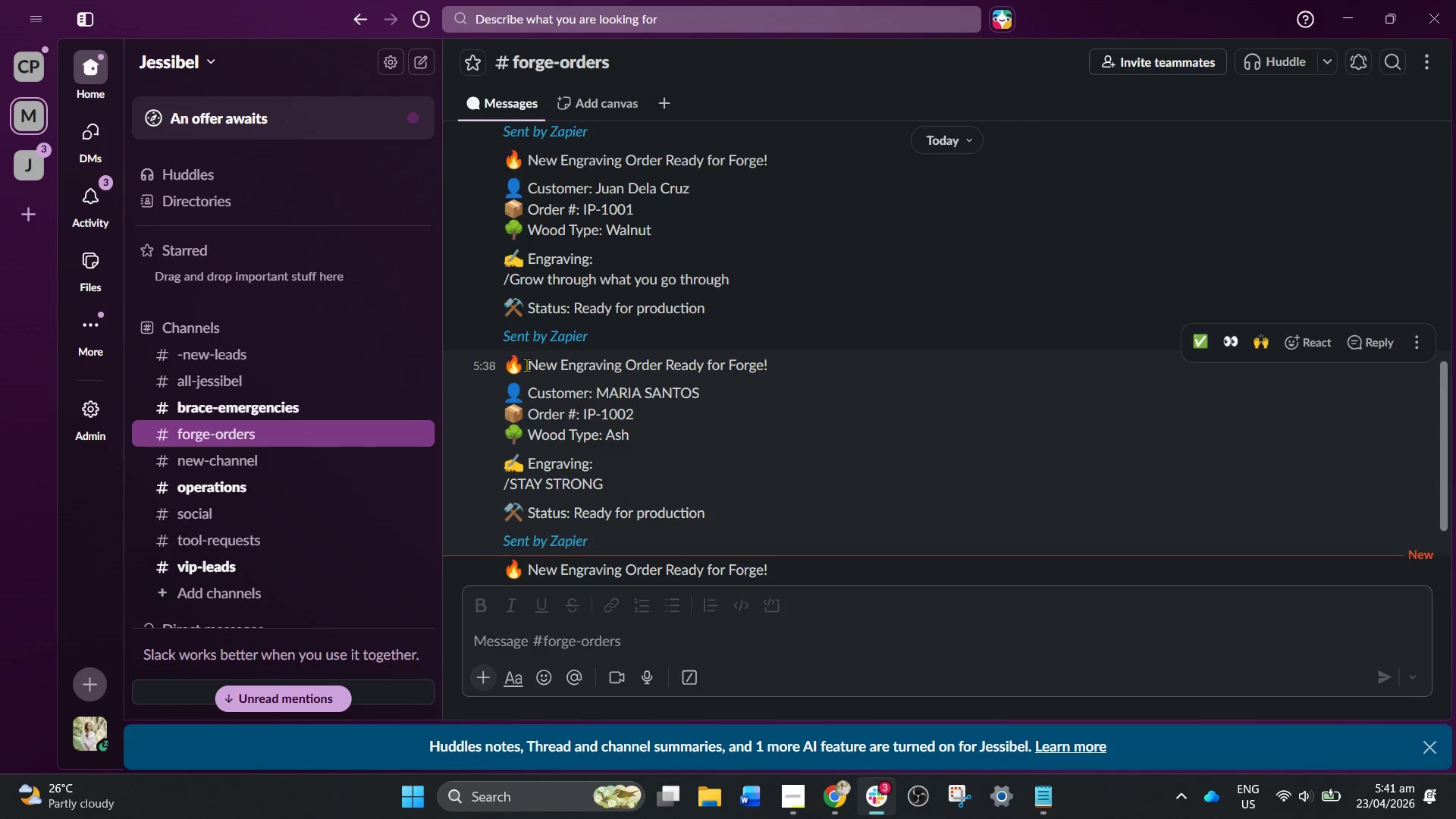 
scroll: coordinate [526, 365], scroll_direction: down, amount: 2.0
 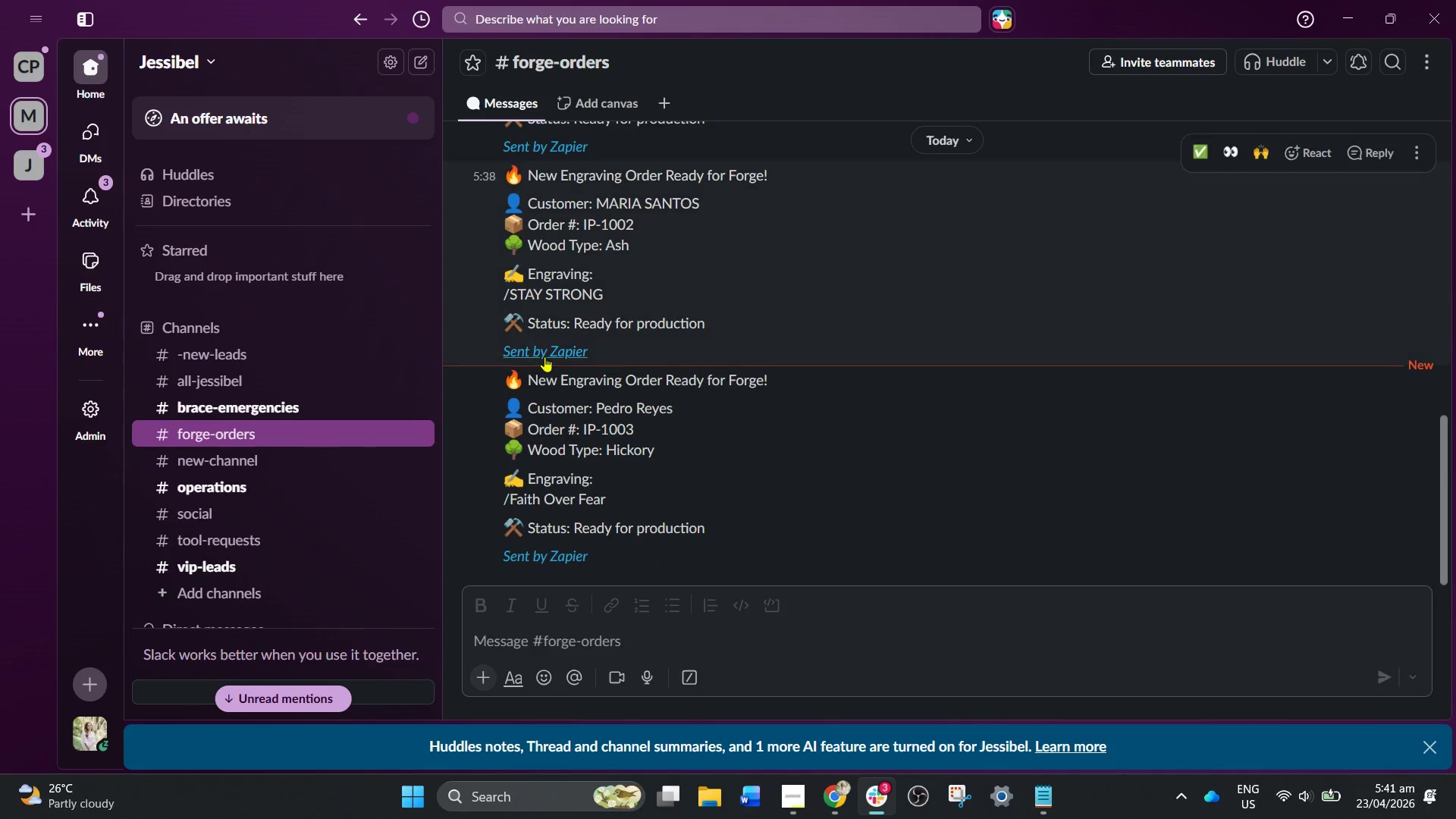 
scroll: coordinate [603, 410], scroll_direction: none, amount: 0.0
 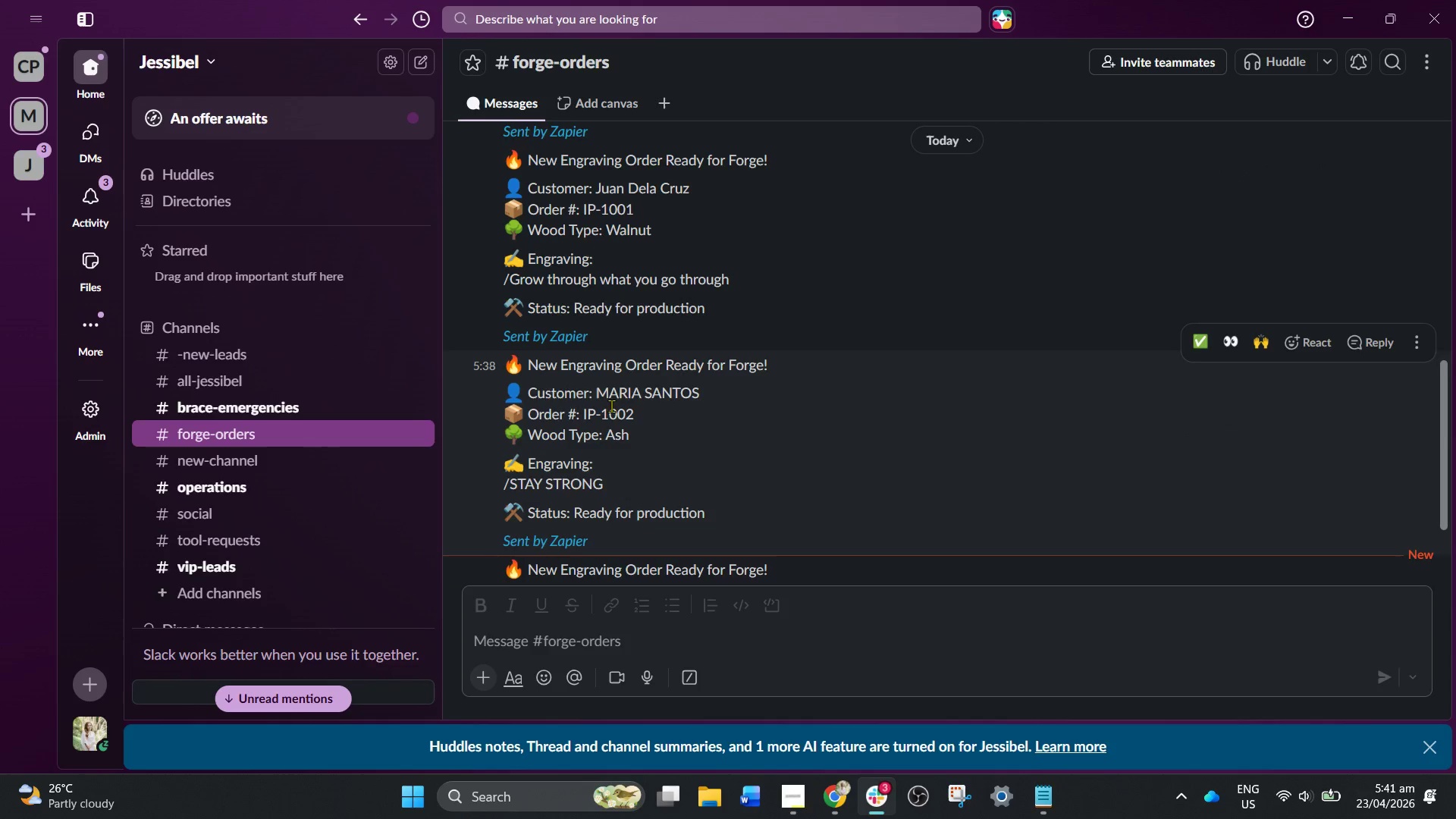 
scroll: coordinate [611, 406], scroll_direction: down, amount: 4.0
 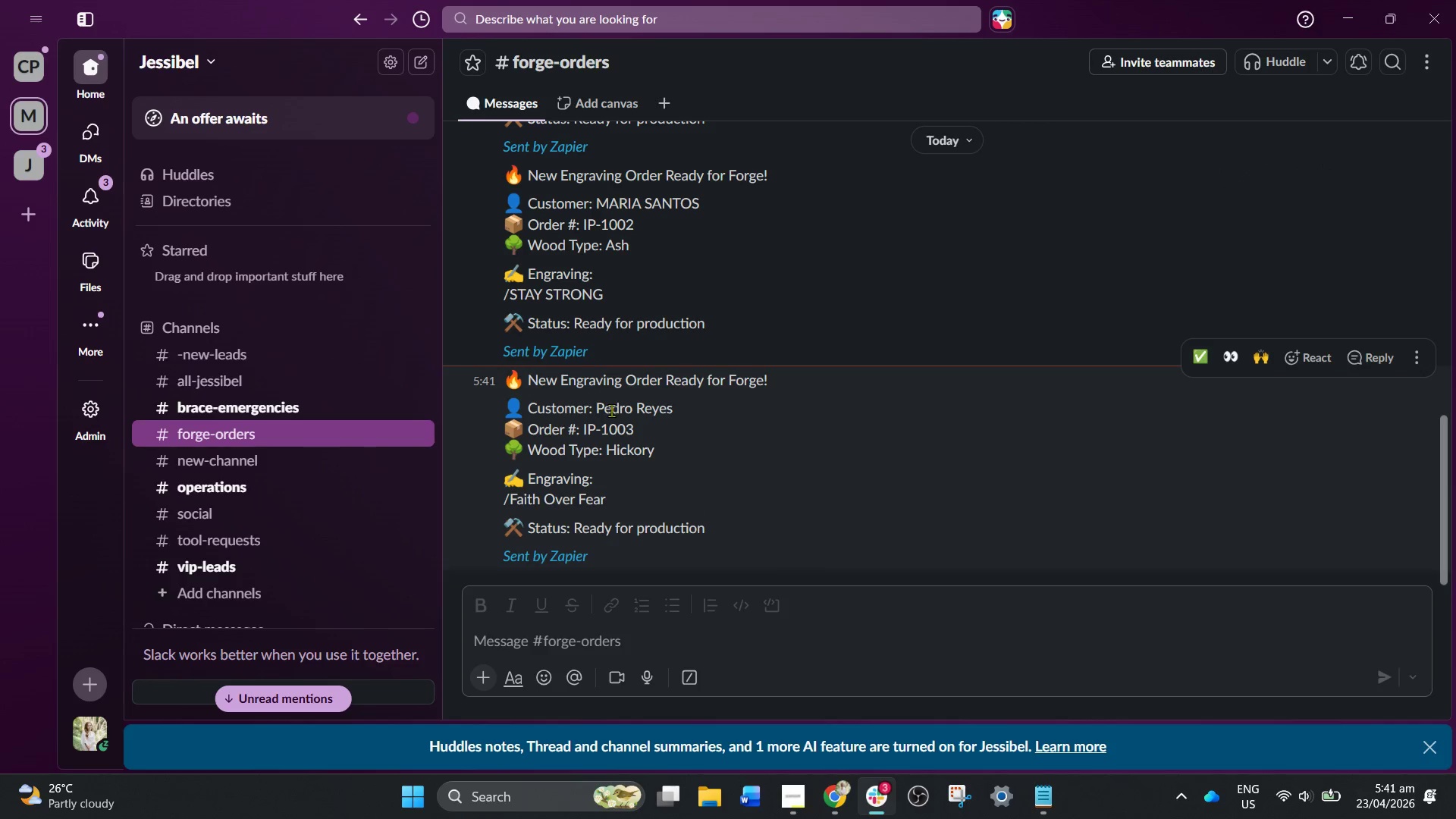 
scroll: coordinate [612, 411], scroll_direction: up, amount: 6.0
 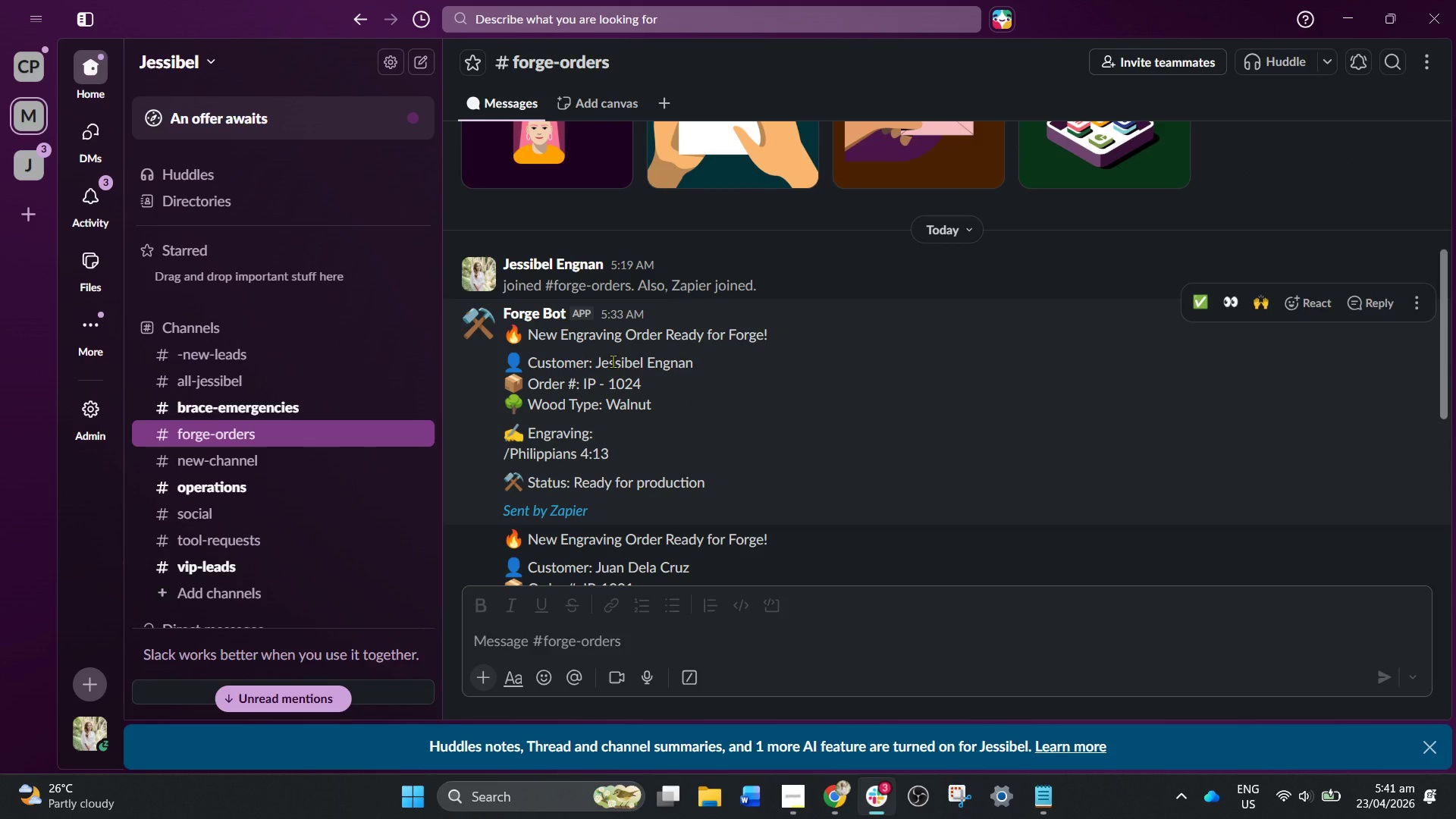 
scroll: coordinate [613, 361], scroll_direction: down, amount: 5.0
 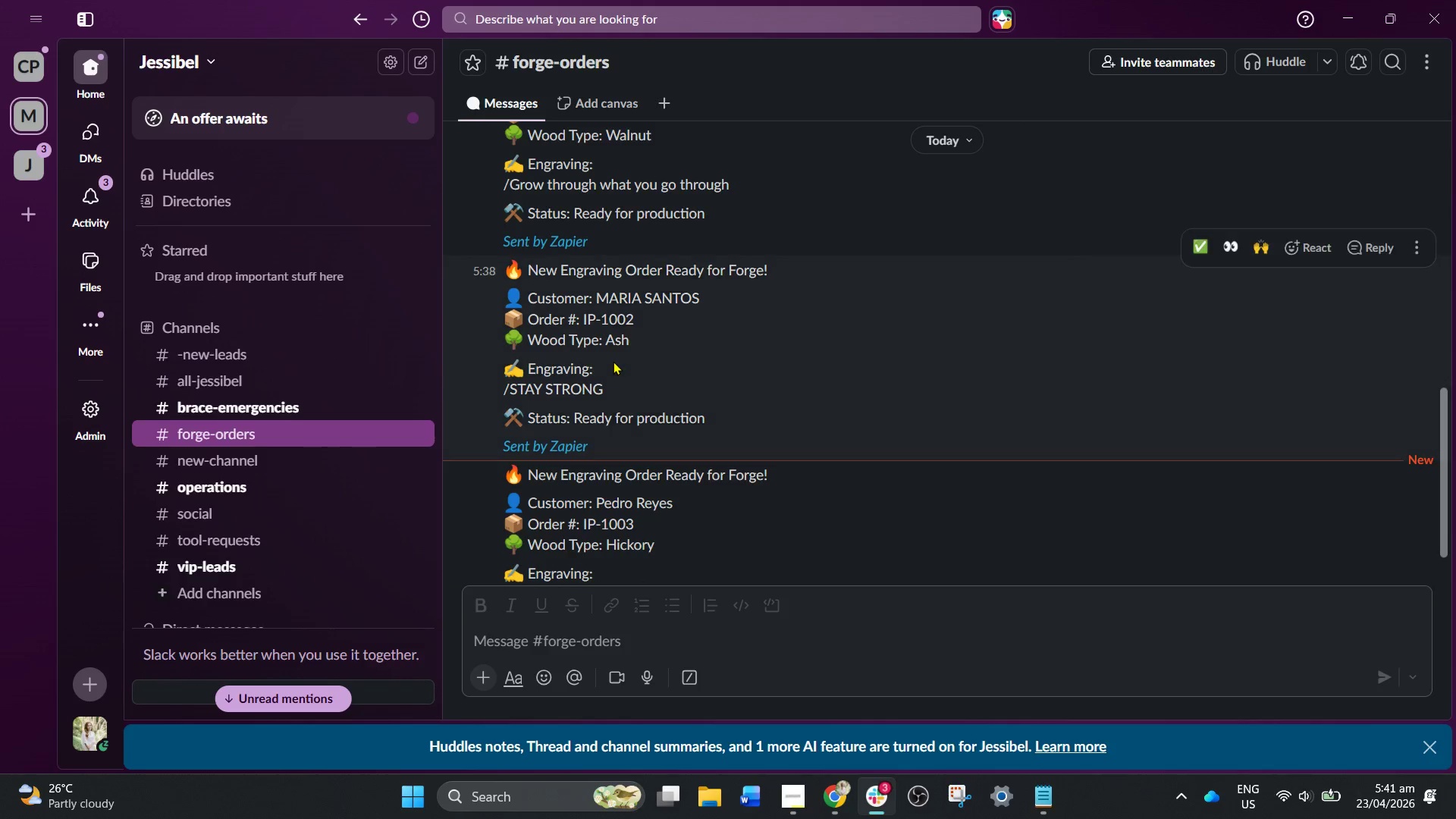 
scroll: coordinate [625, 342], scroll_direction: up, amount: 5.0
 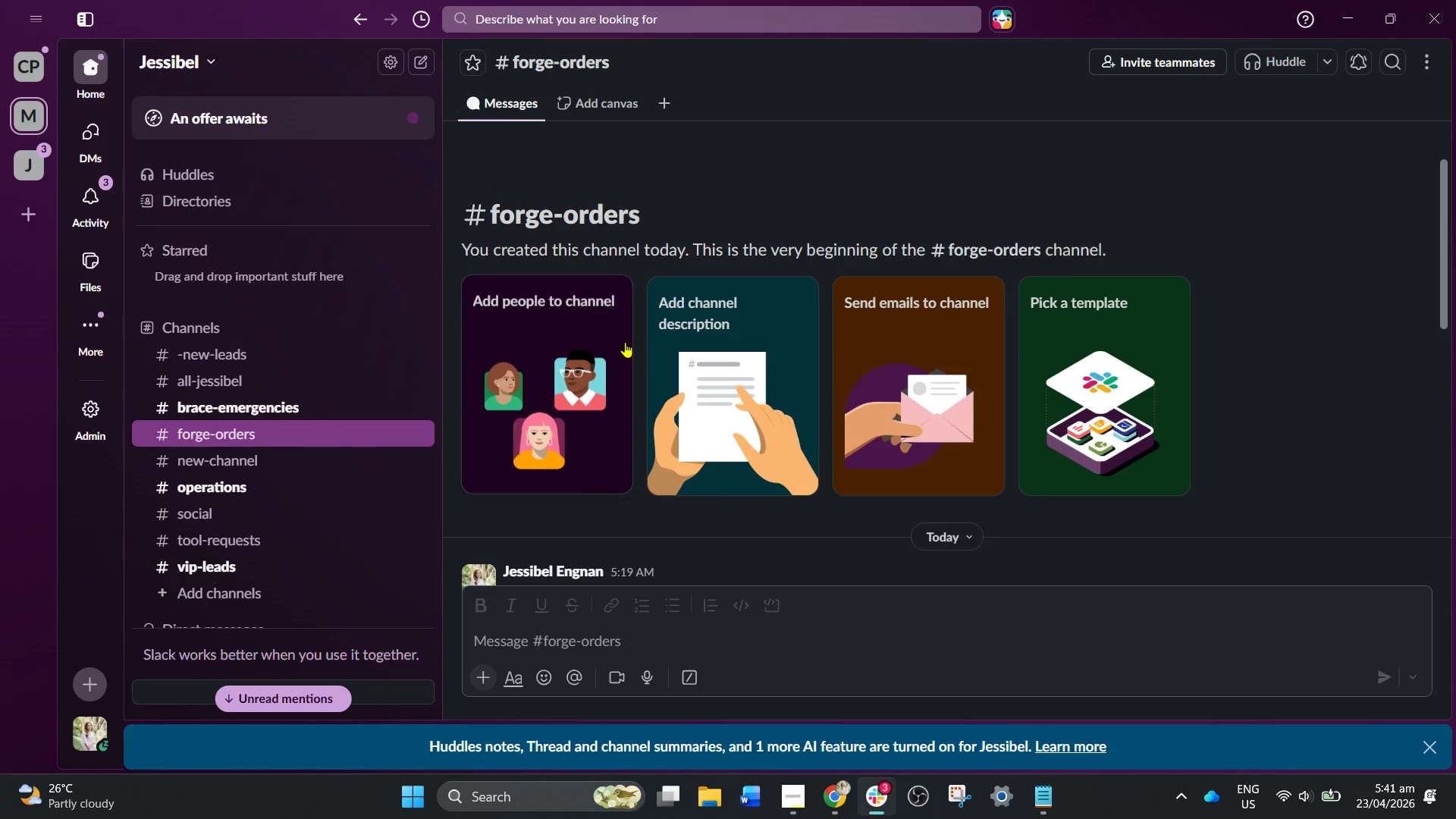 
scroll: coordinate [625, 342], scroll_direction: down, amount: 13.0
 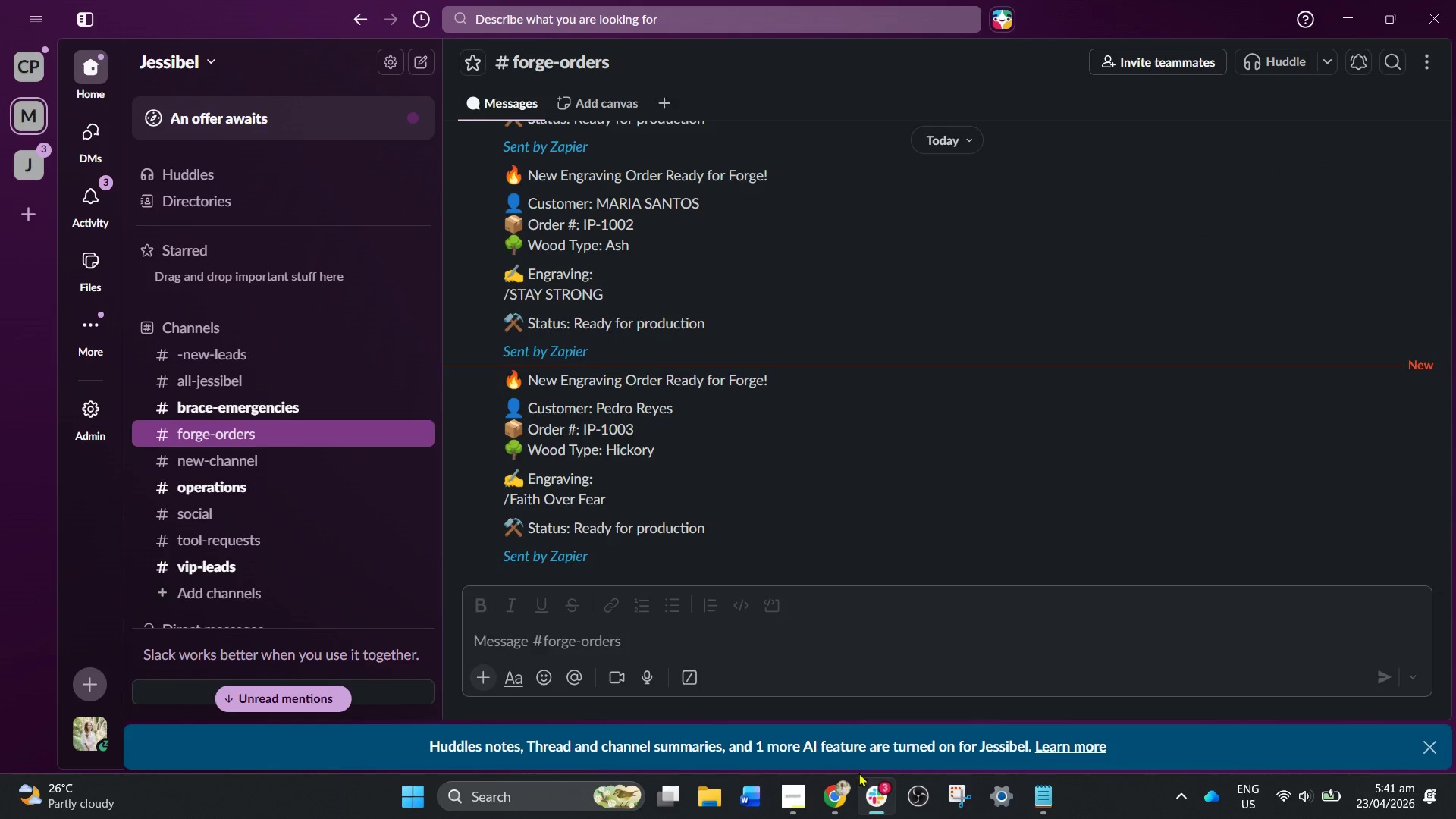 
left_click([842, 791])
 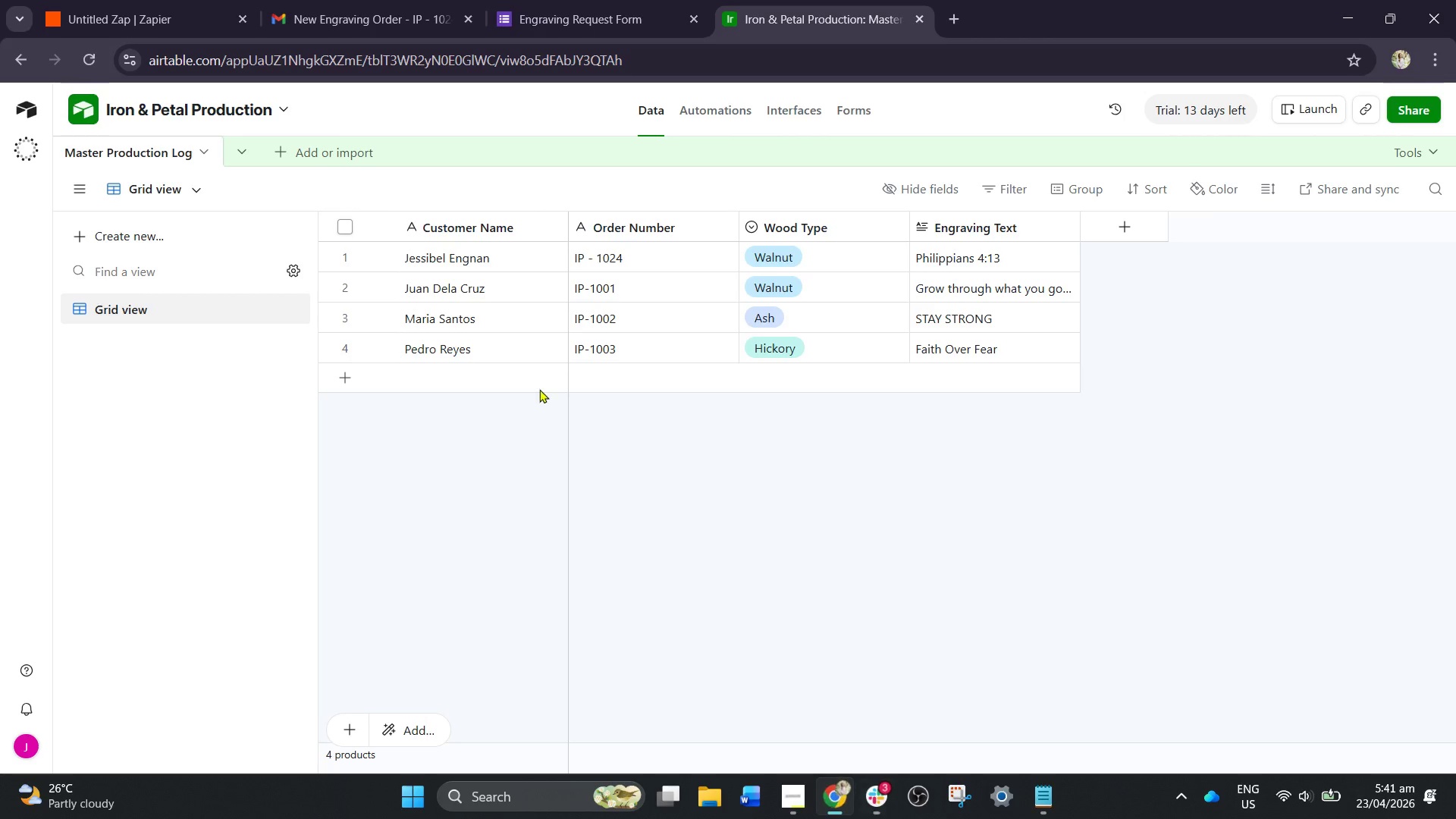 
mouse_move([392, 279])
 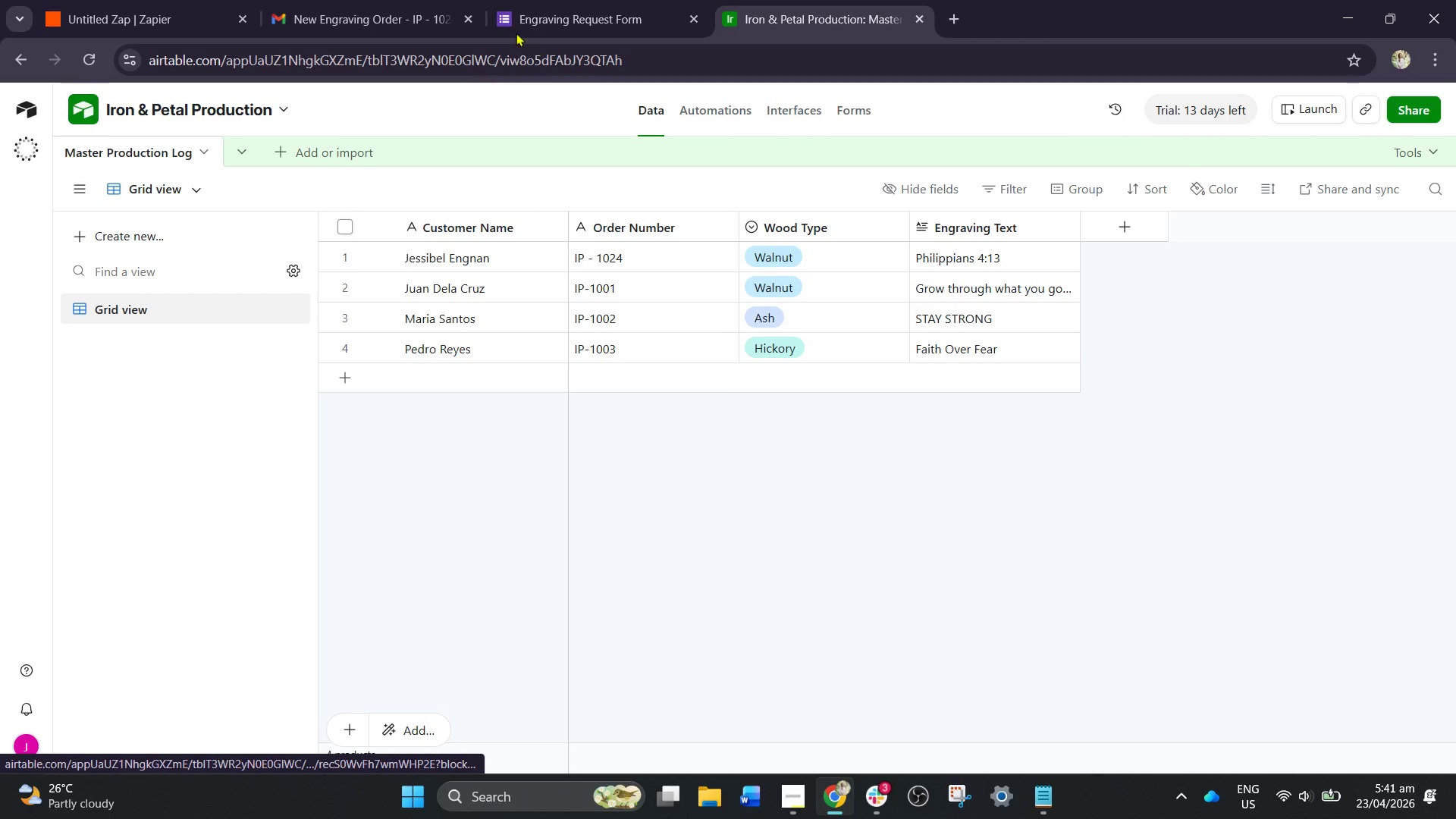 
left_click([537, 0])
 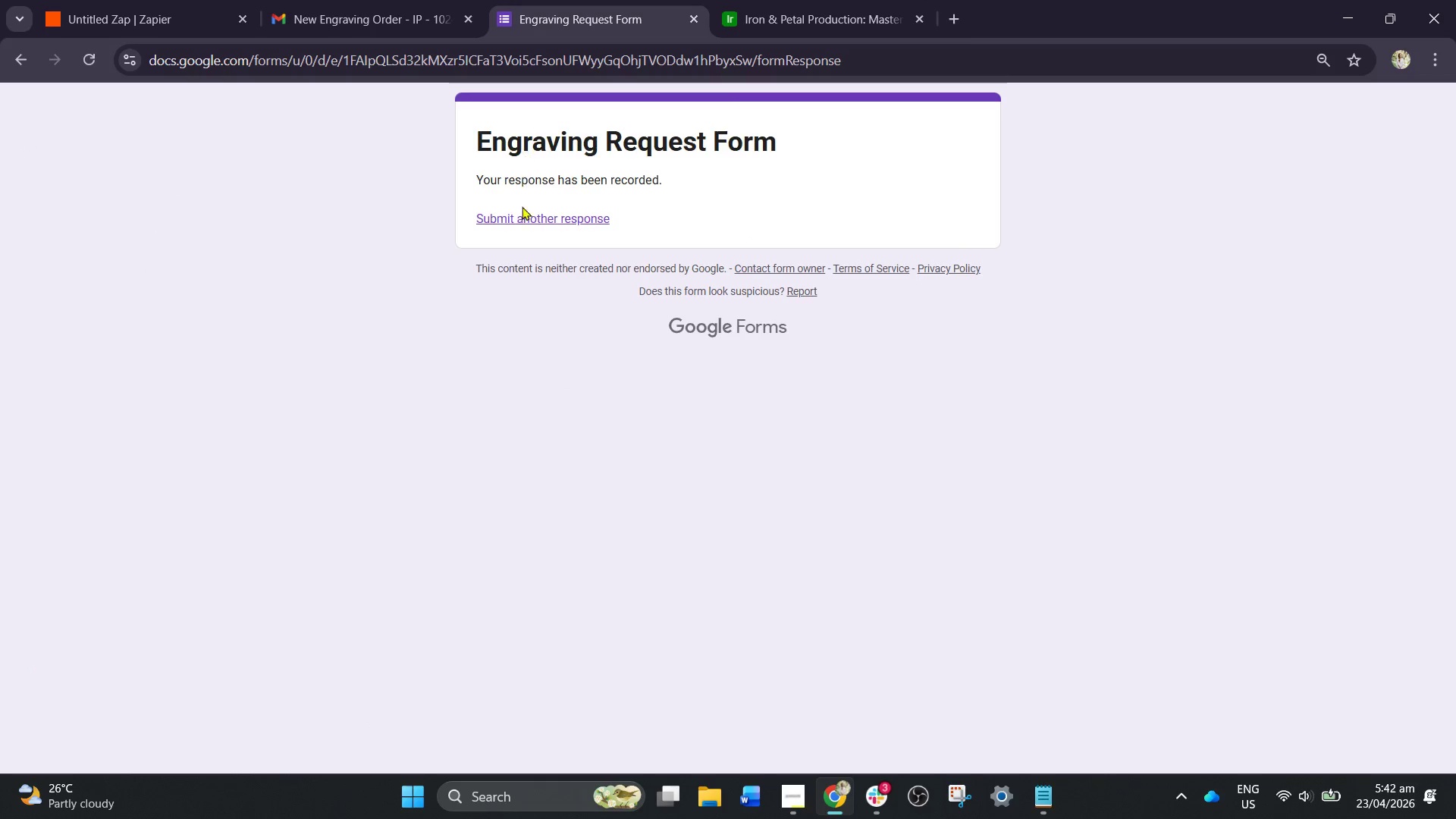 
left_click([517, 219])
 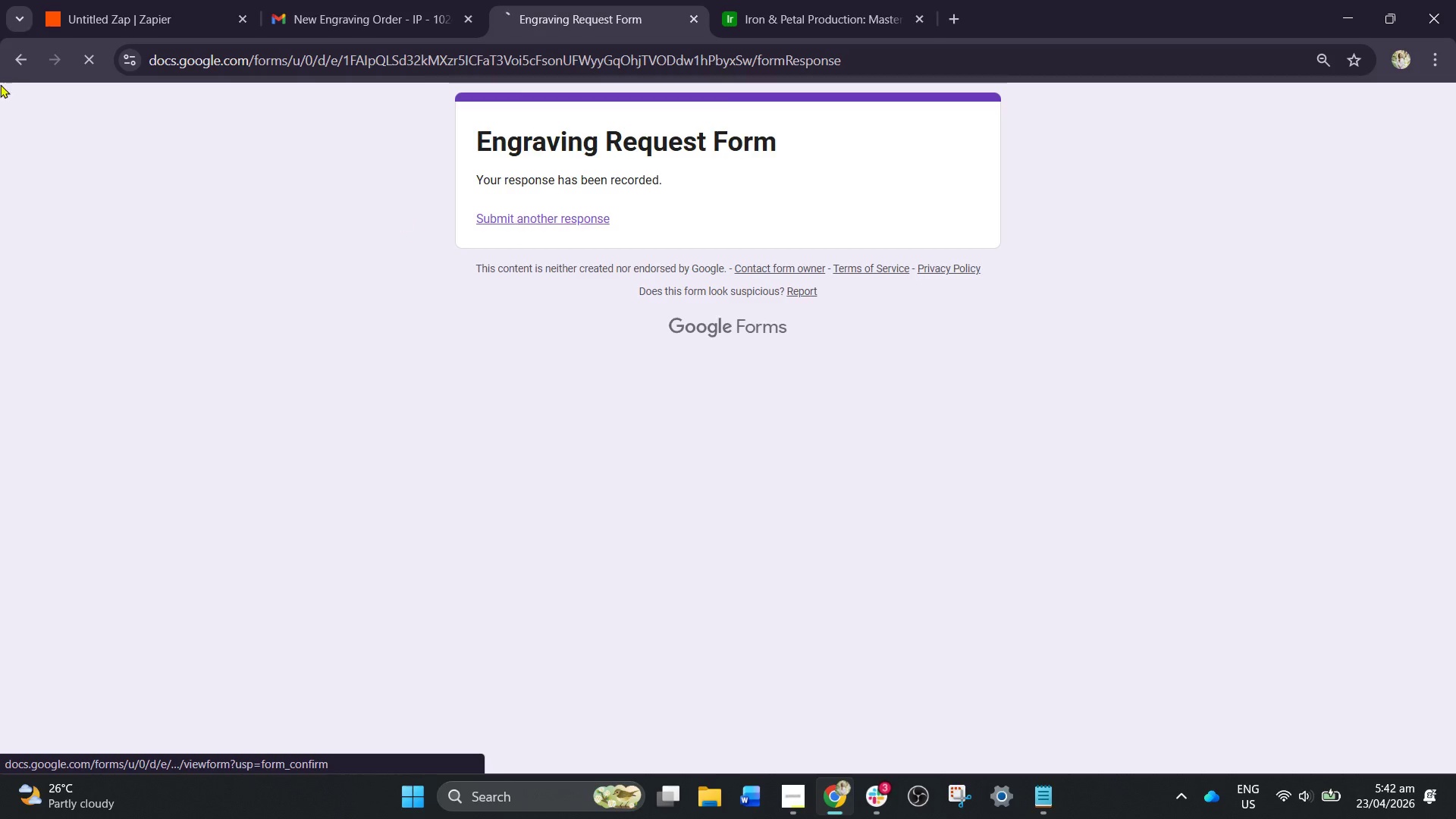 
mouse_move([8, 12])
 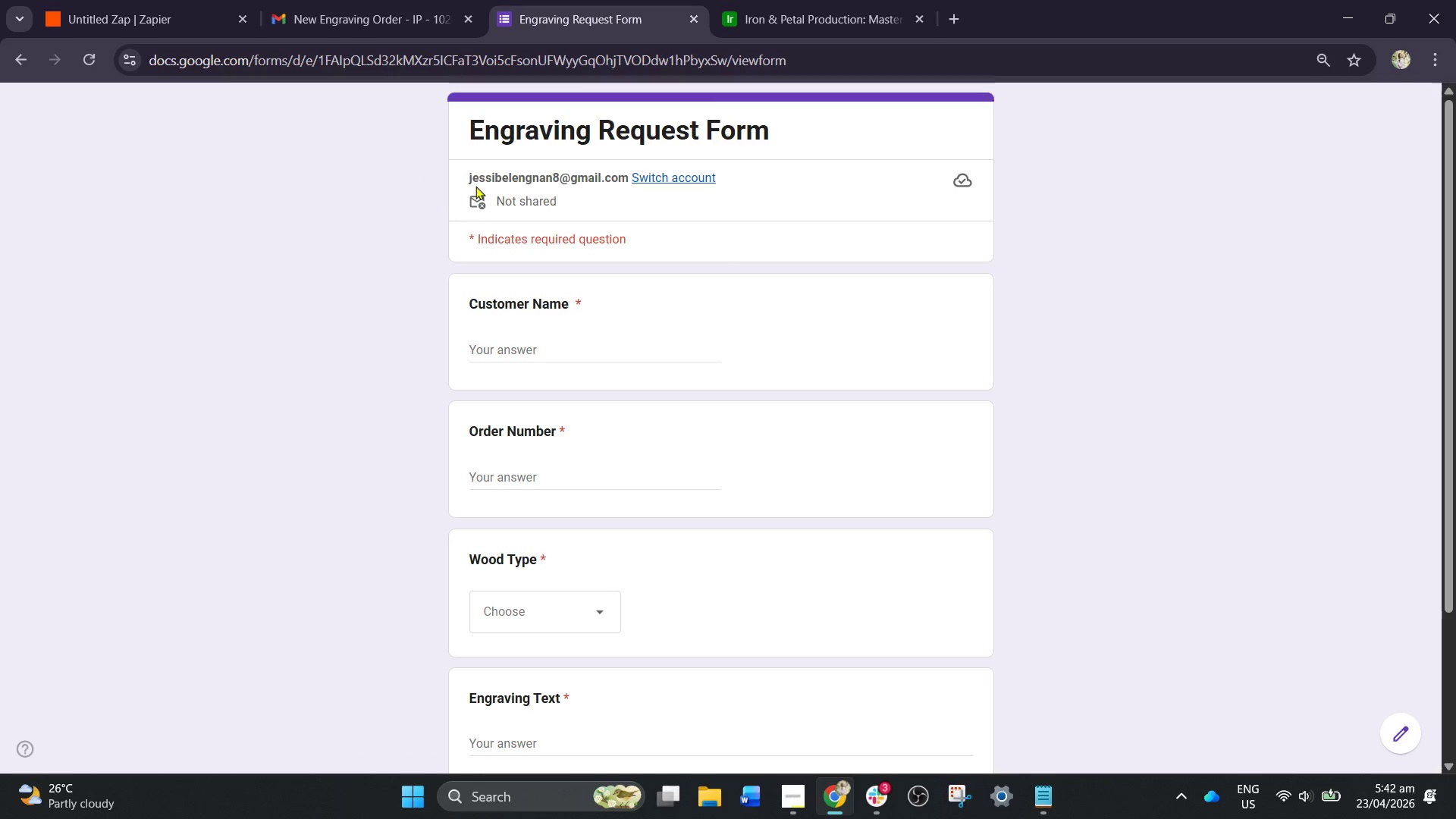 
left_click([544, 348])
 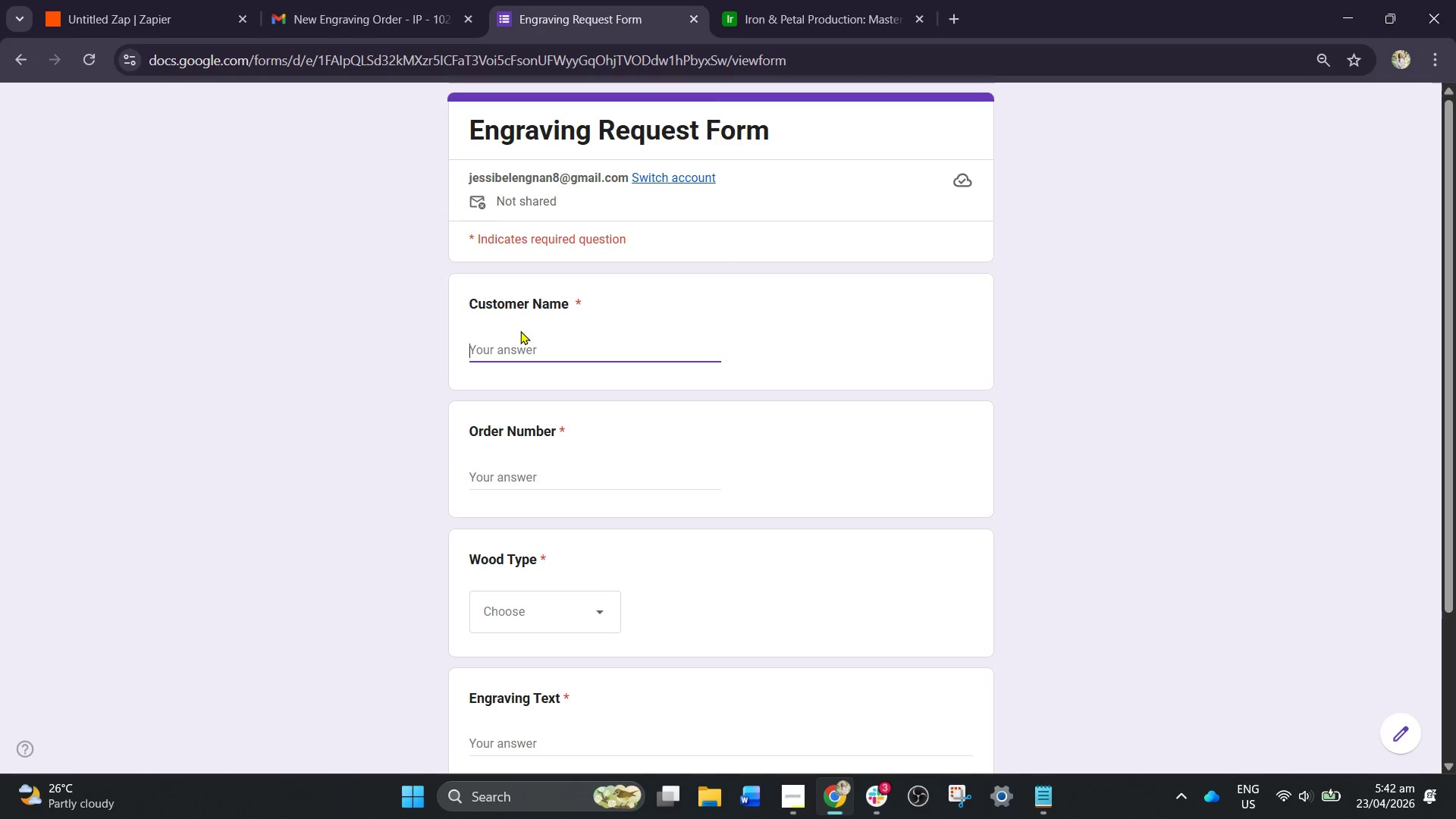 
type(Ana Cruz)
 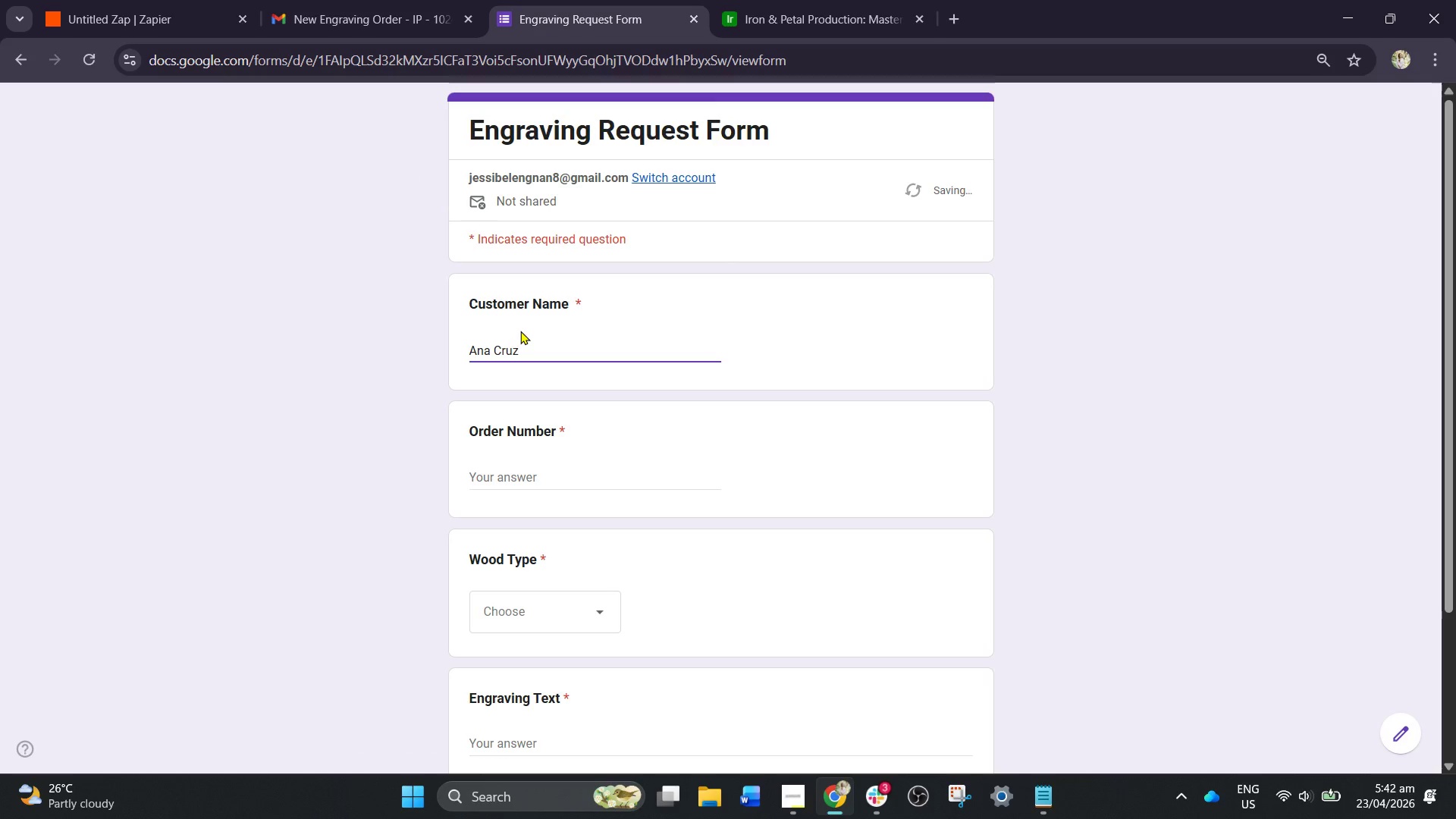 
left_click([484, 474])
 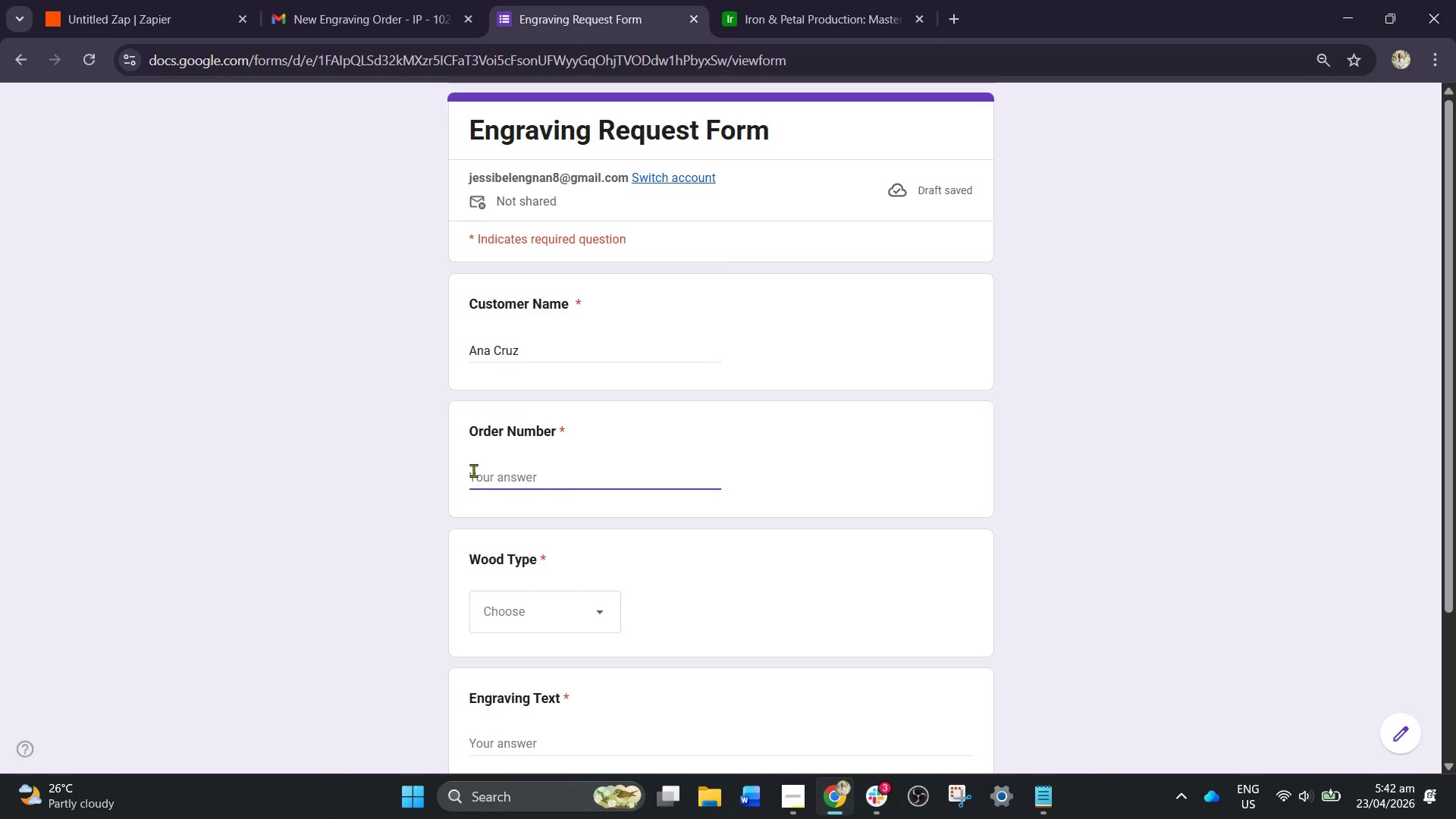 
type(IP-1004)
 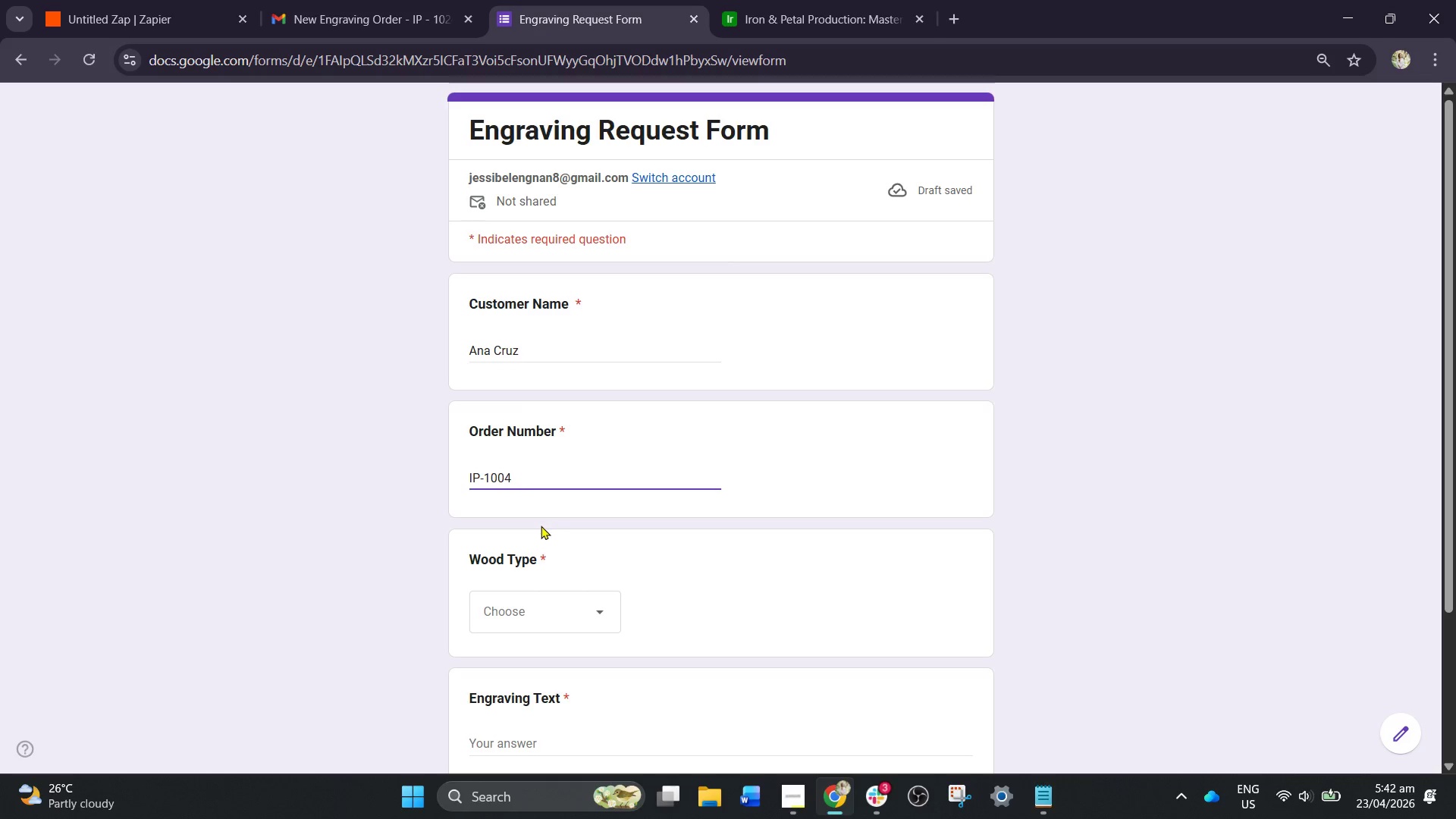 
left_click([543, 612])
 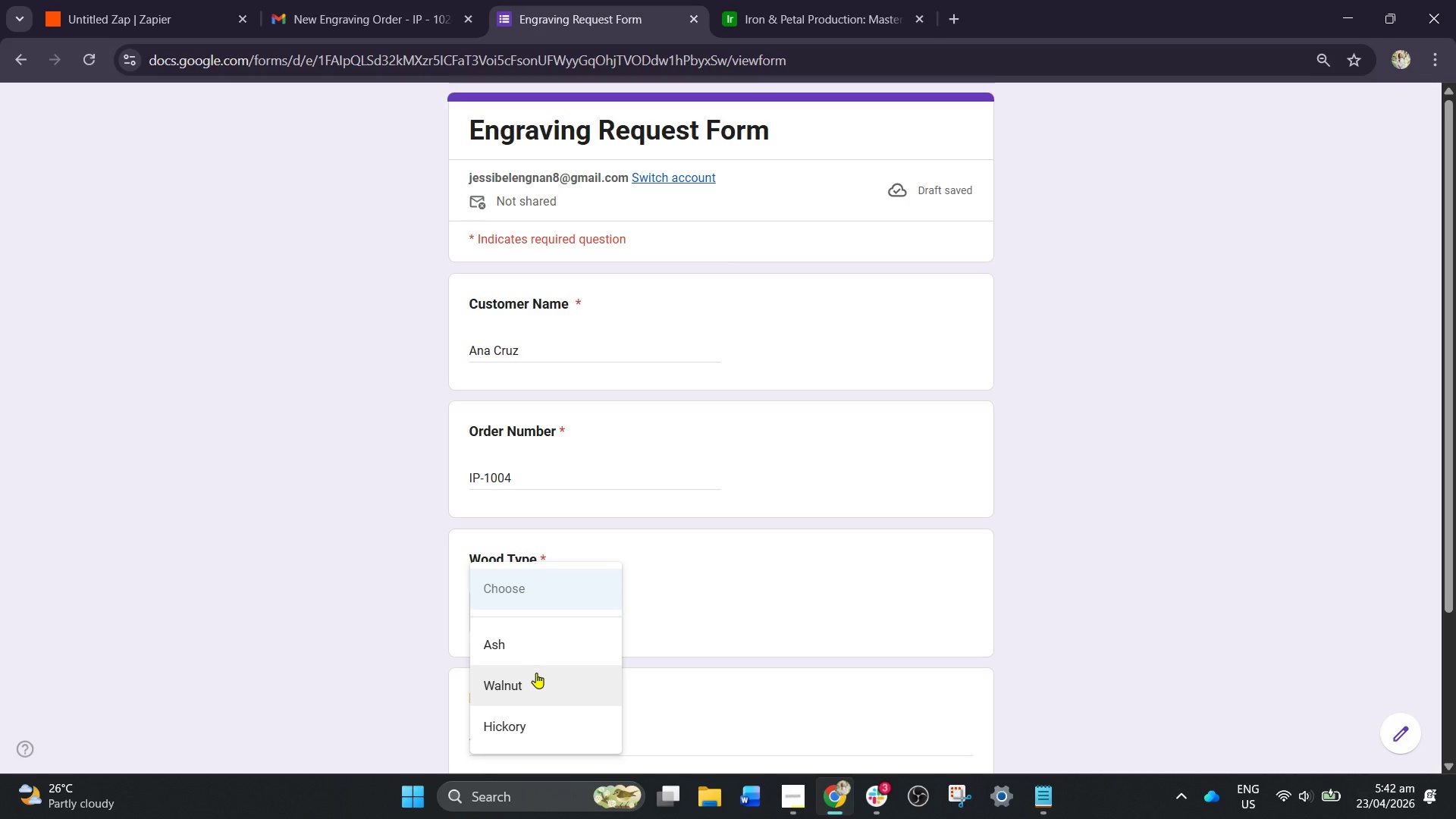 
left_click([536, 673])
 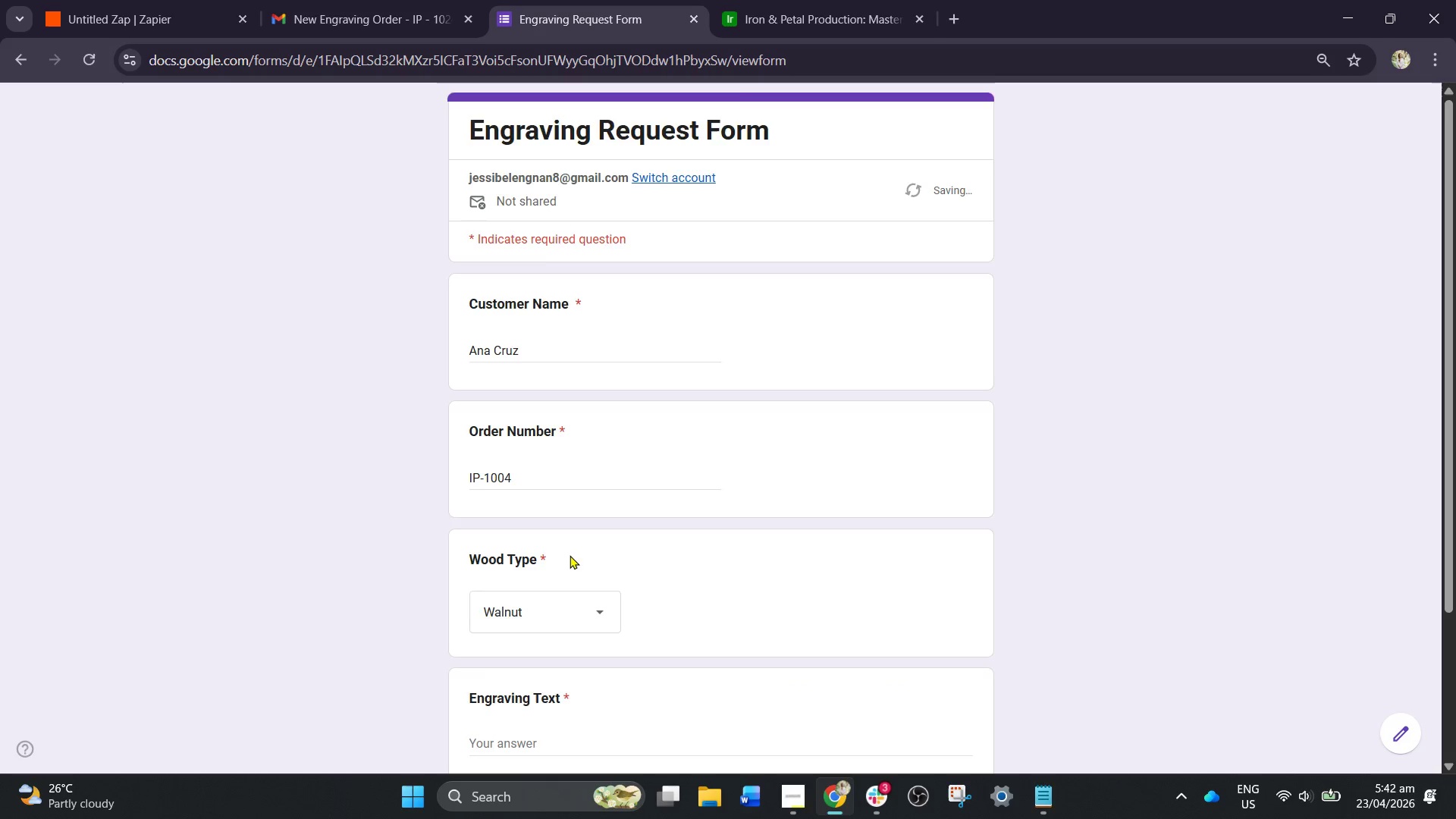 
scroll: coordinate [570, 555], scroll_direction: down, amount: 2.0
 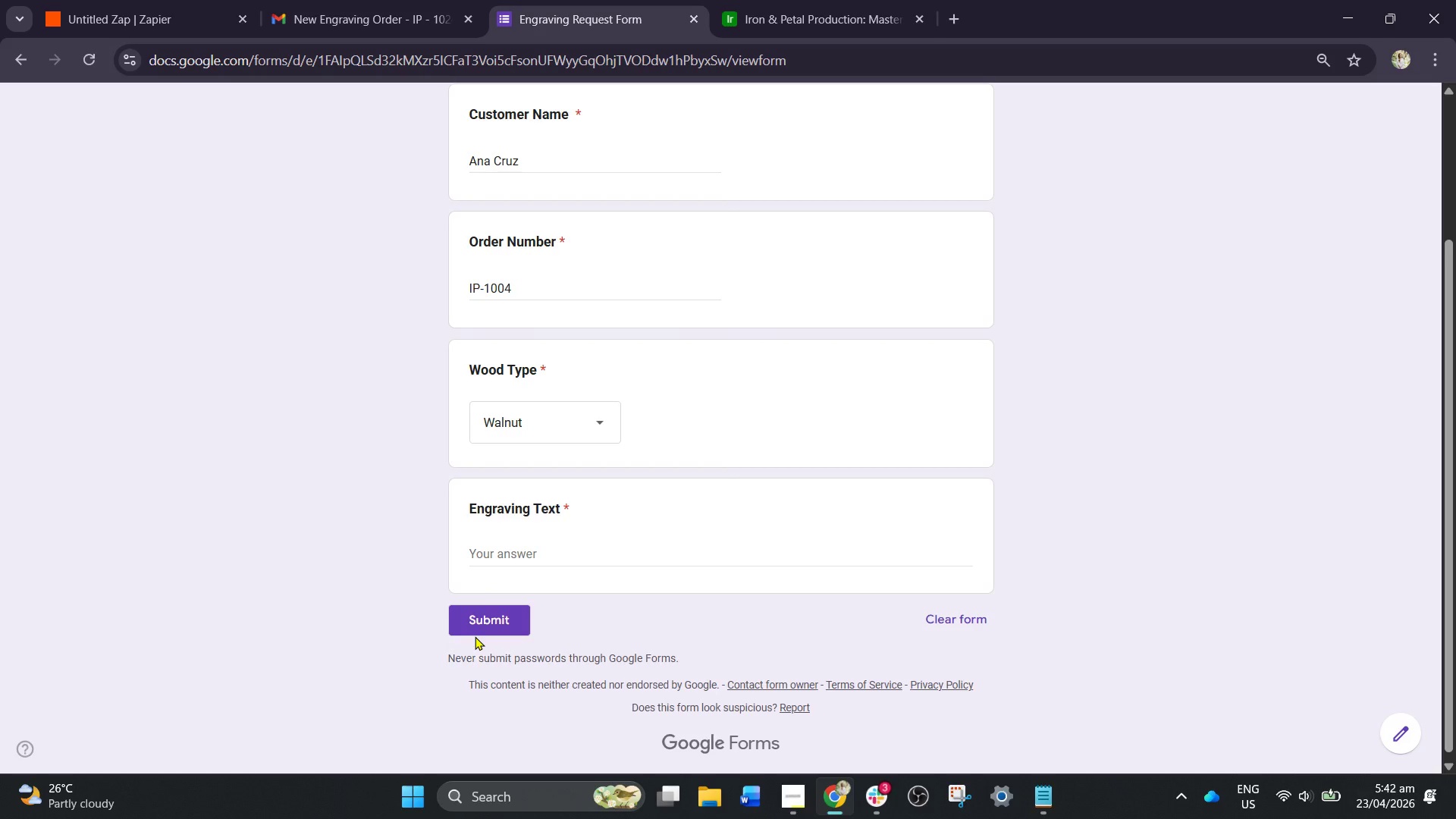 
wait(32.57)
 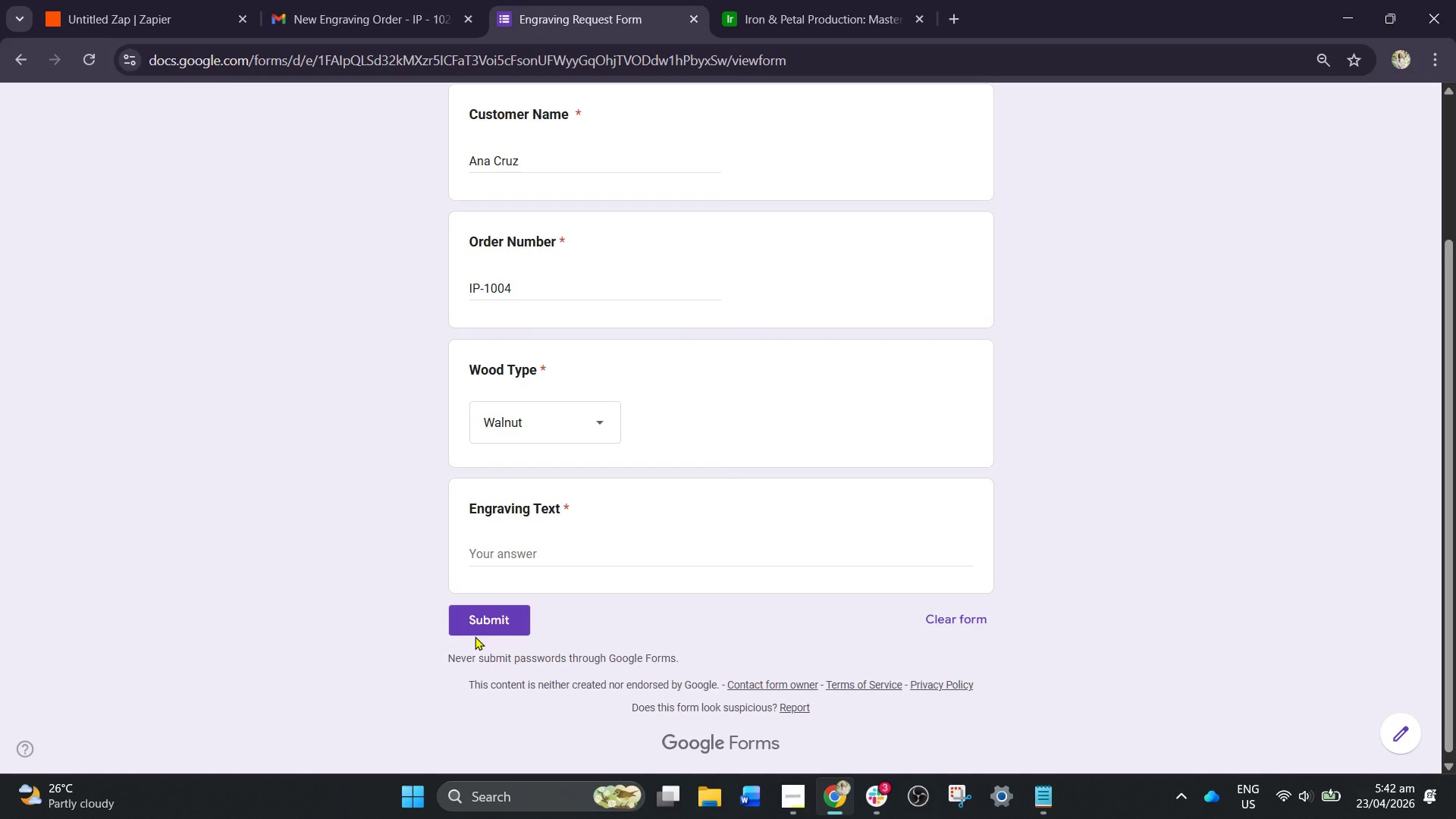 
left_click([804, 15])
 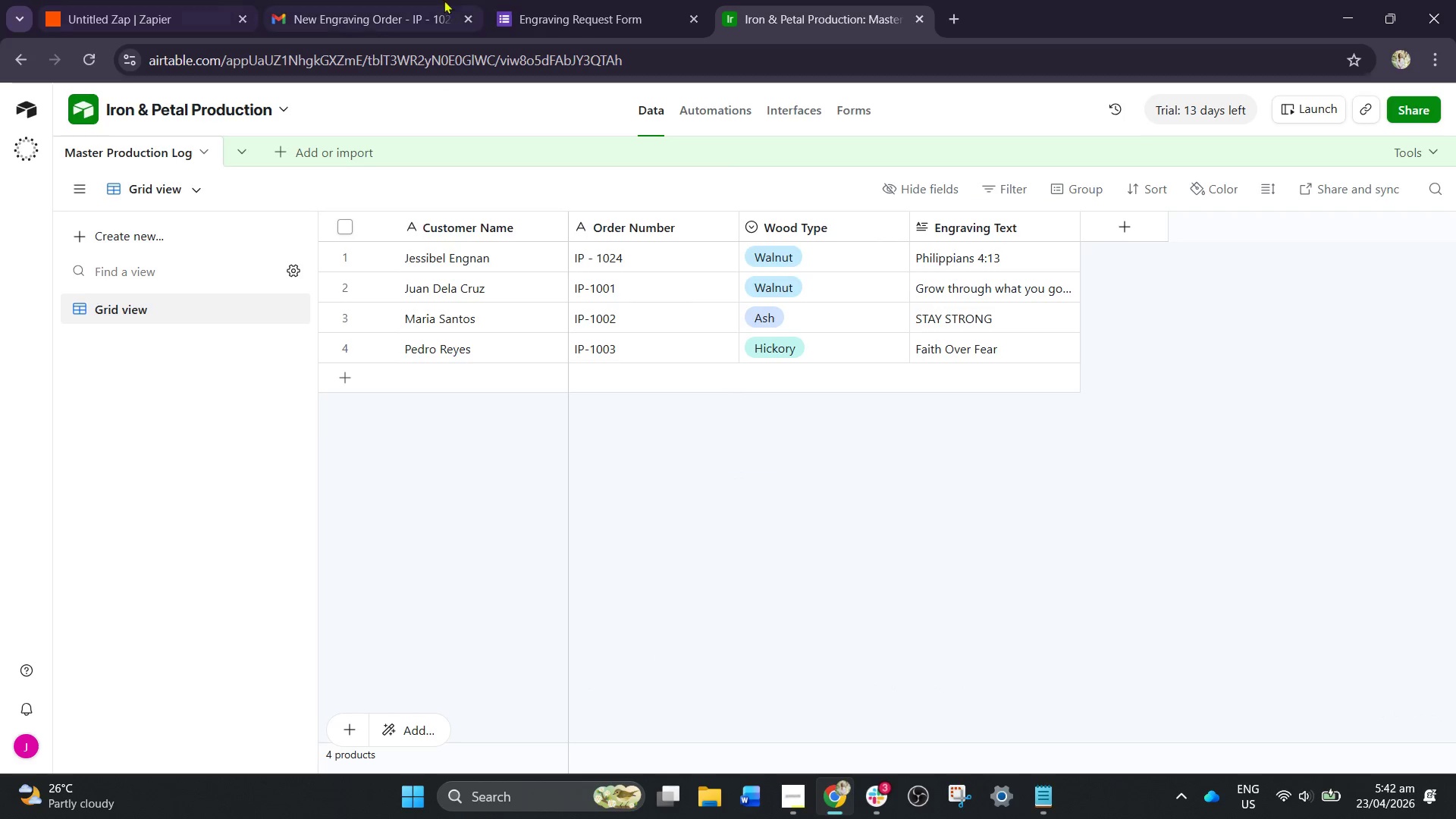 
left_click([629, 5])
 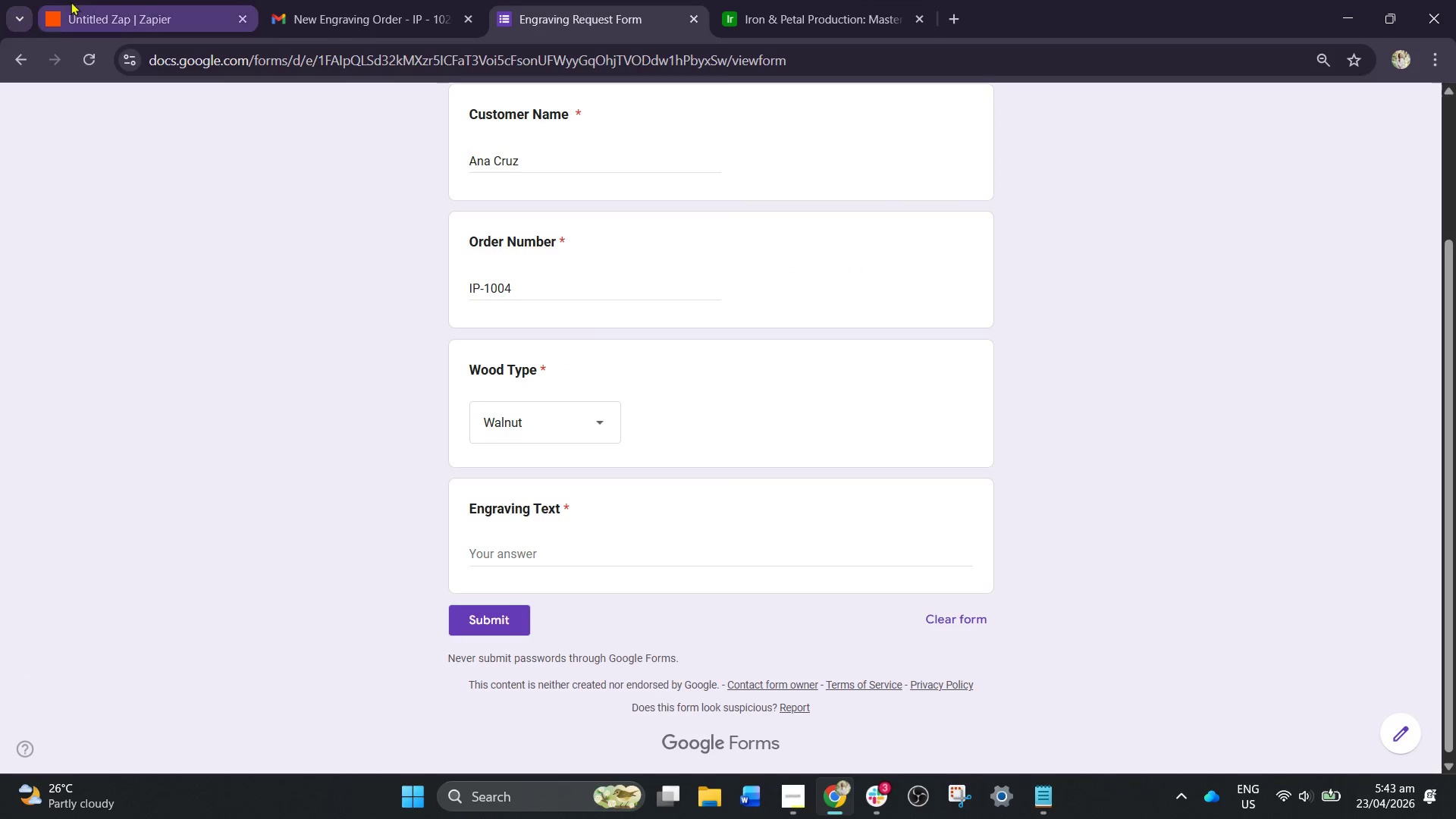 
left_click([71, 2])
 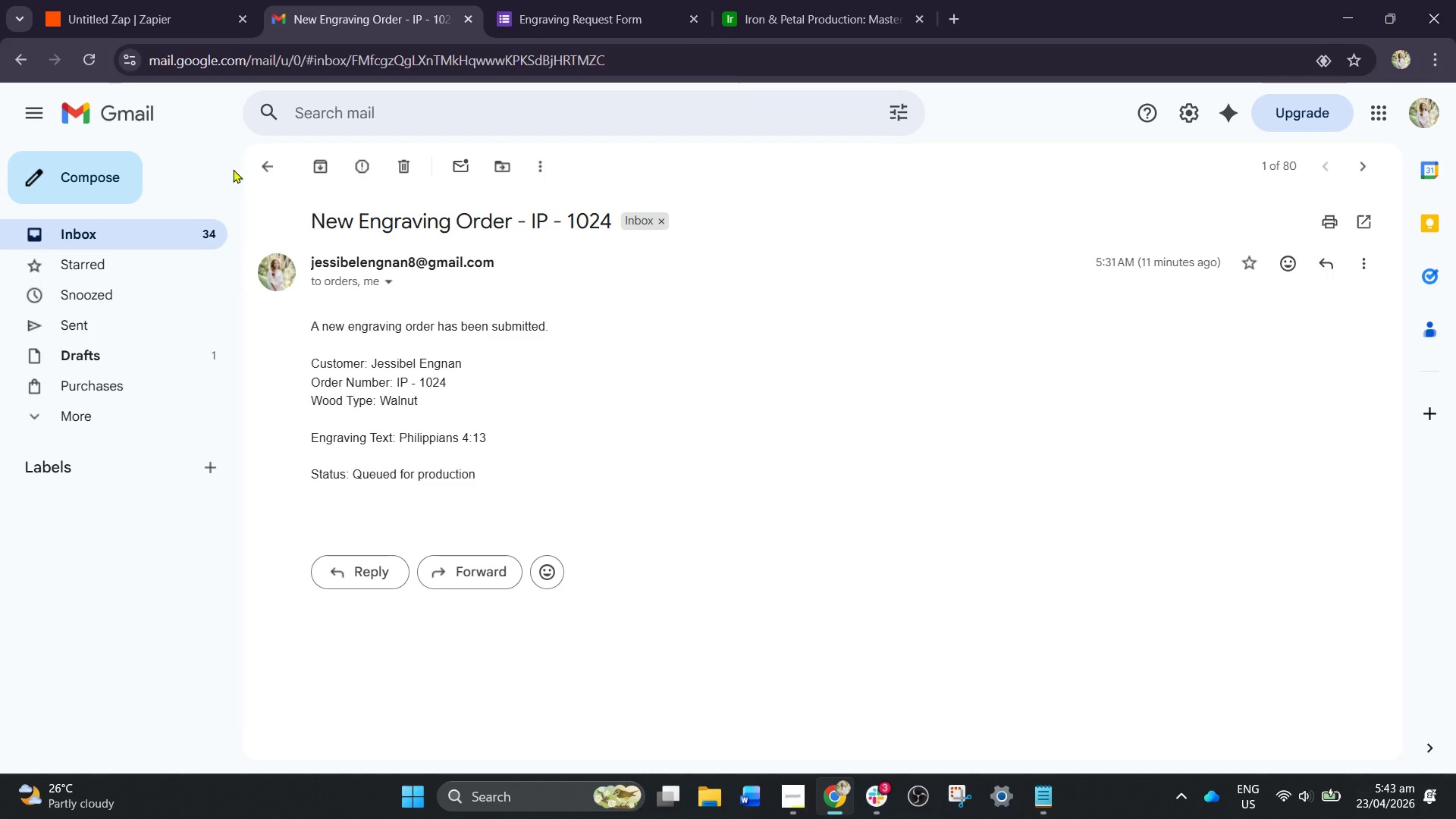 
left_click([1374, 104])
 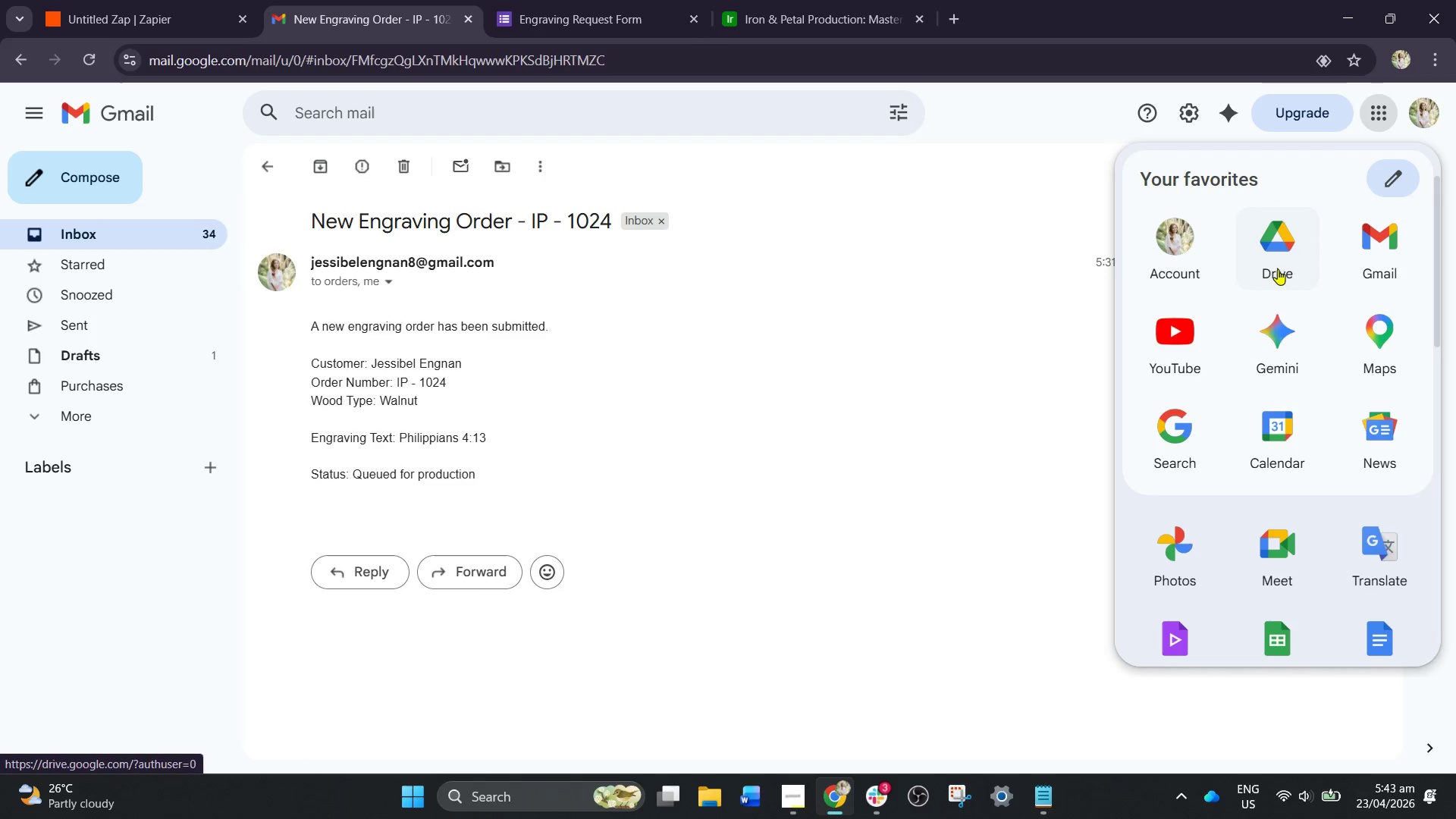 
scroll: coordinate [1292, 338], scroll_direction: down, amount: 5.0
 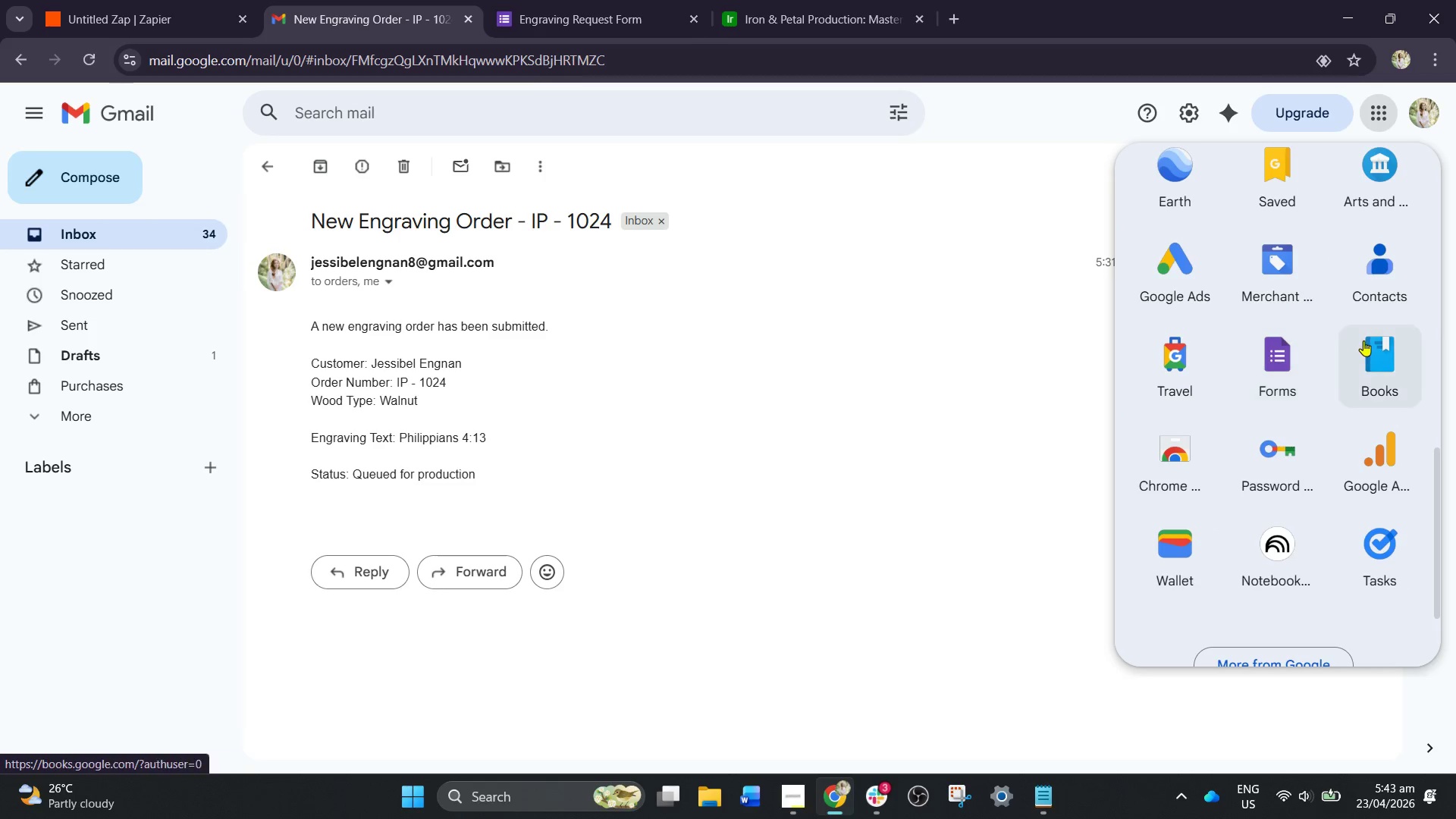 
left_click([1289, 364])
 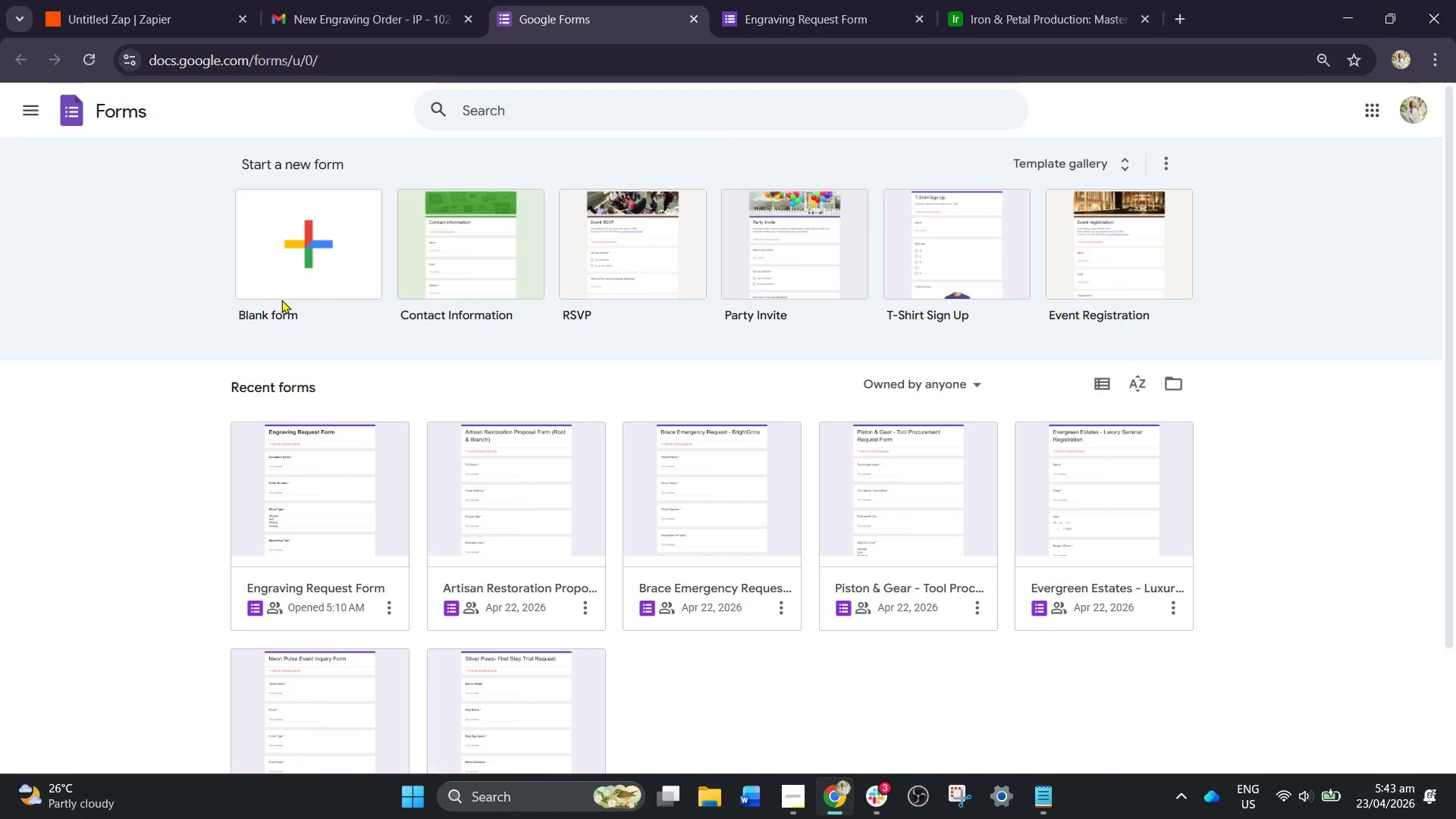 
left_click([378, 513])
 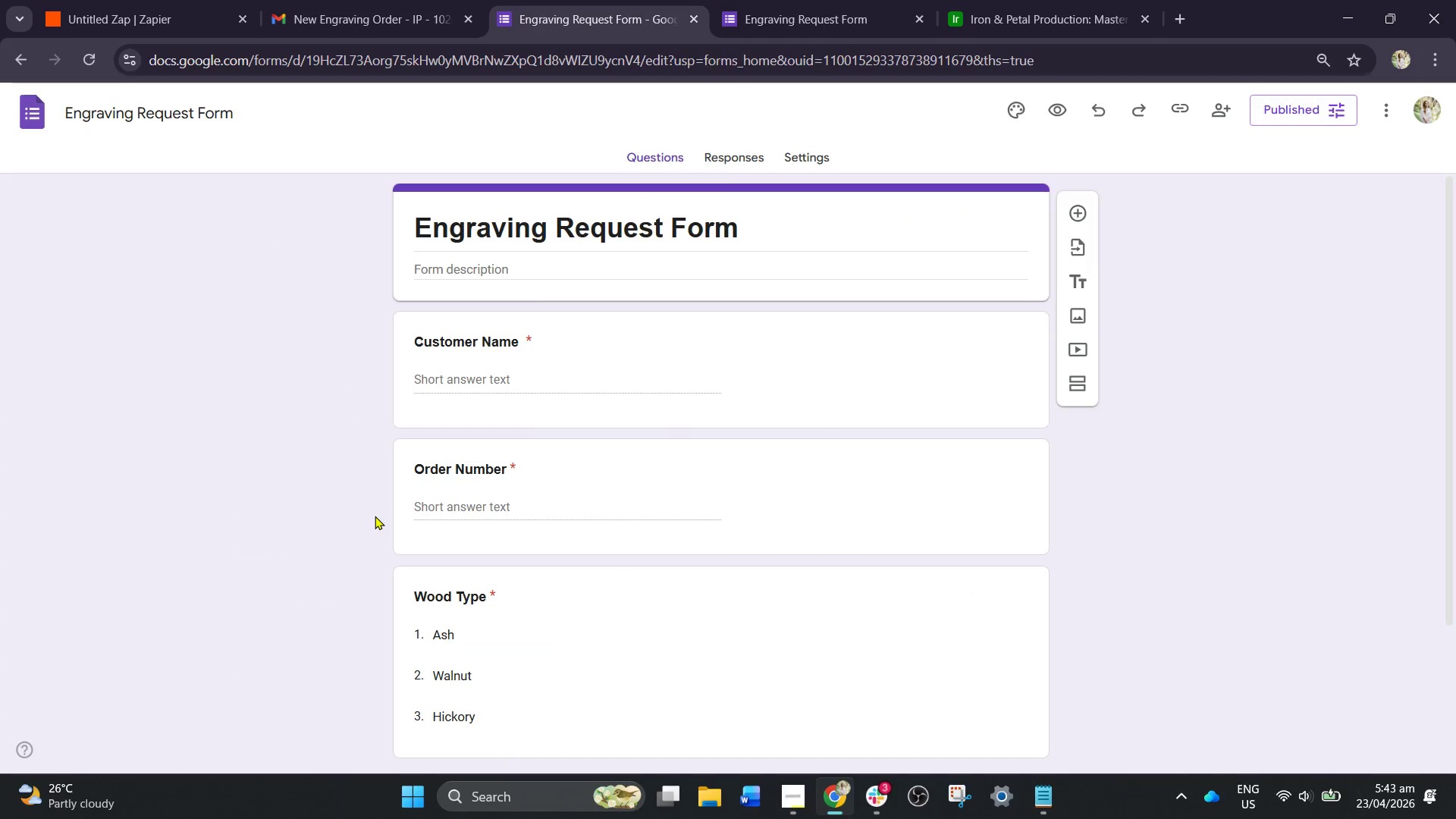 
scroll: coordinate [679, 347], scroll_direction: down, amount: 4.0
 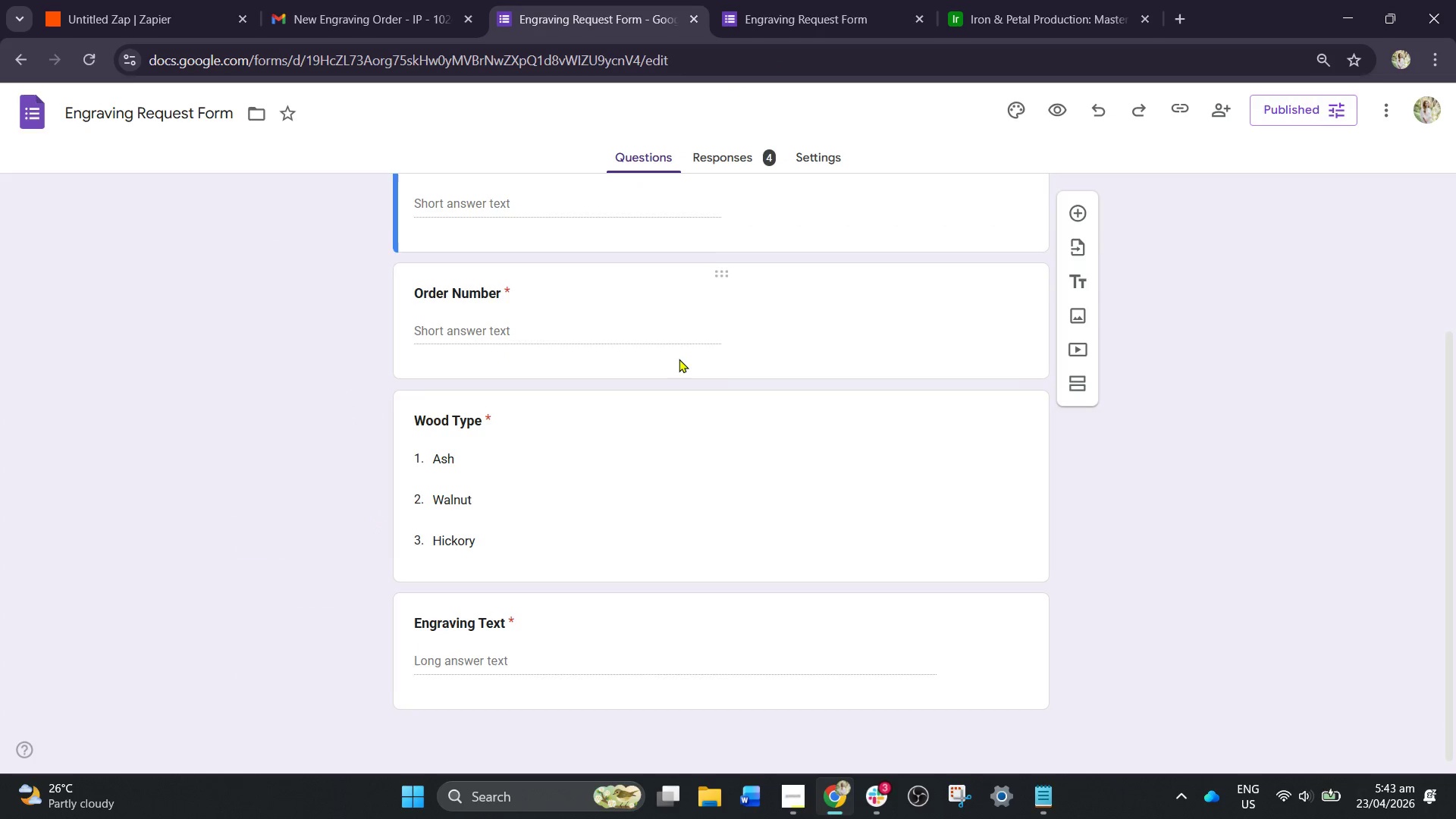 
scroll: coordinate [676, 386], scroll_direction: up, amount: 3.0
 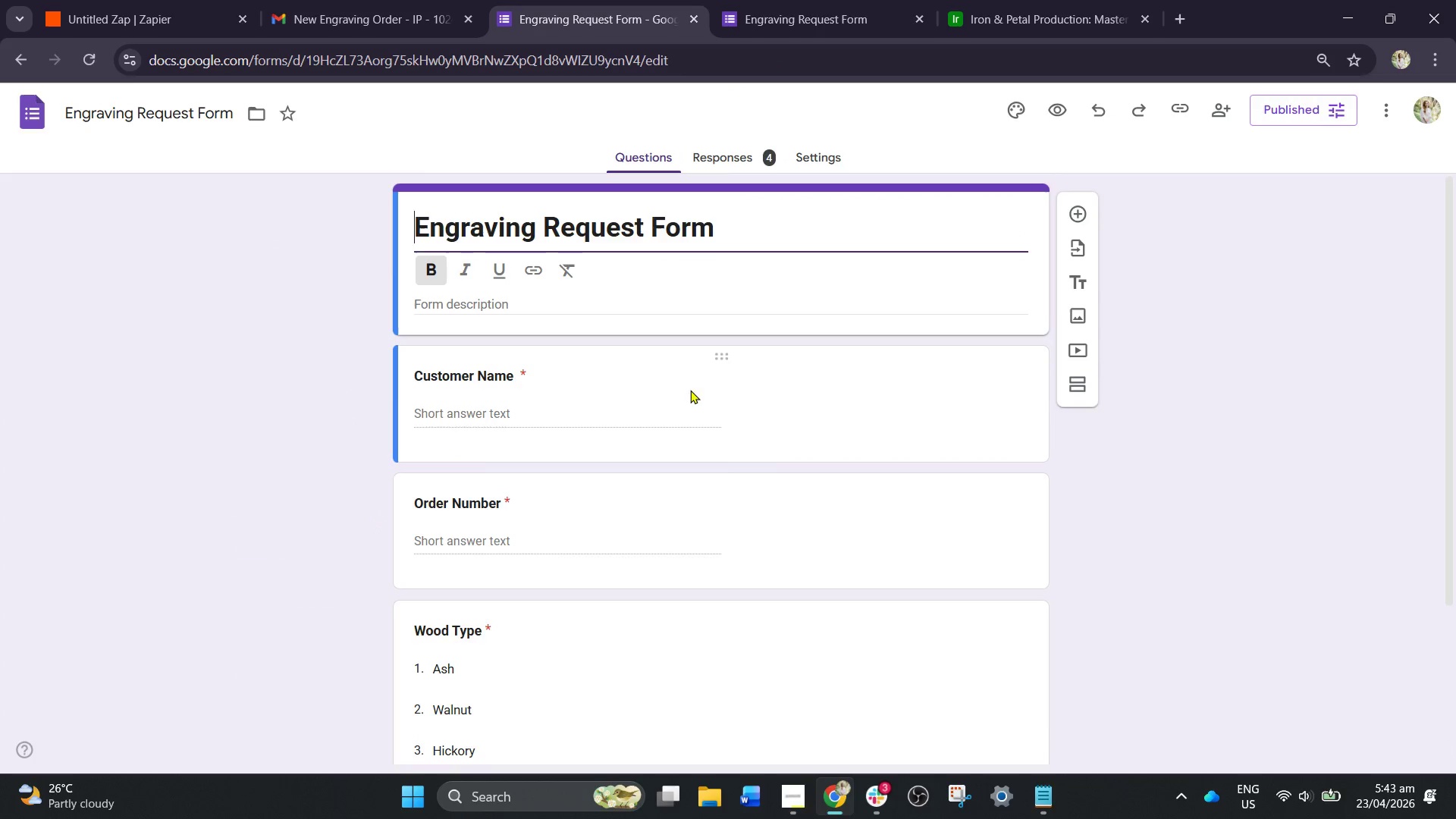 
left_click([786, 416])
 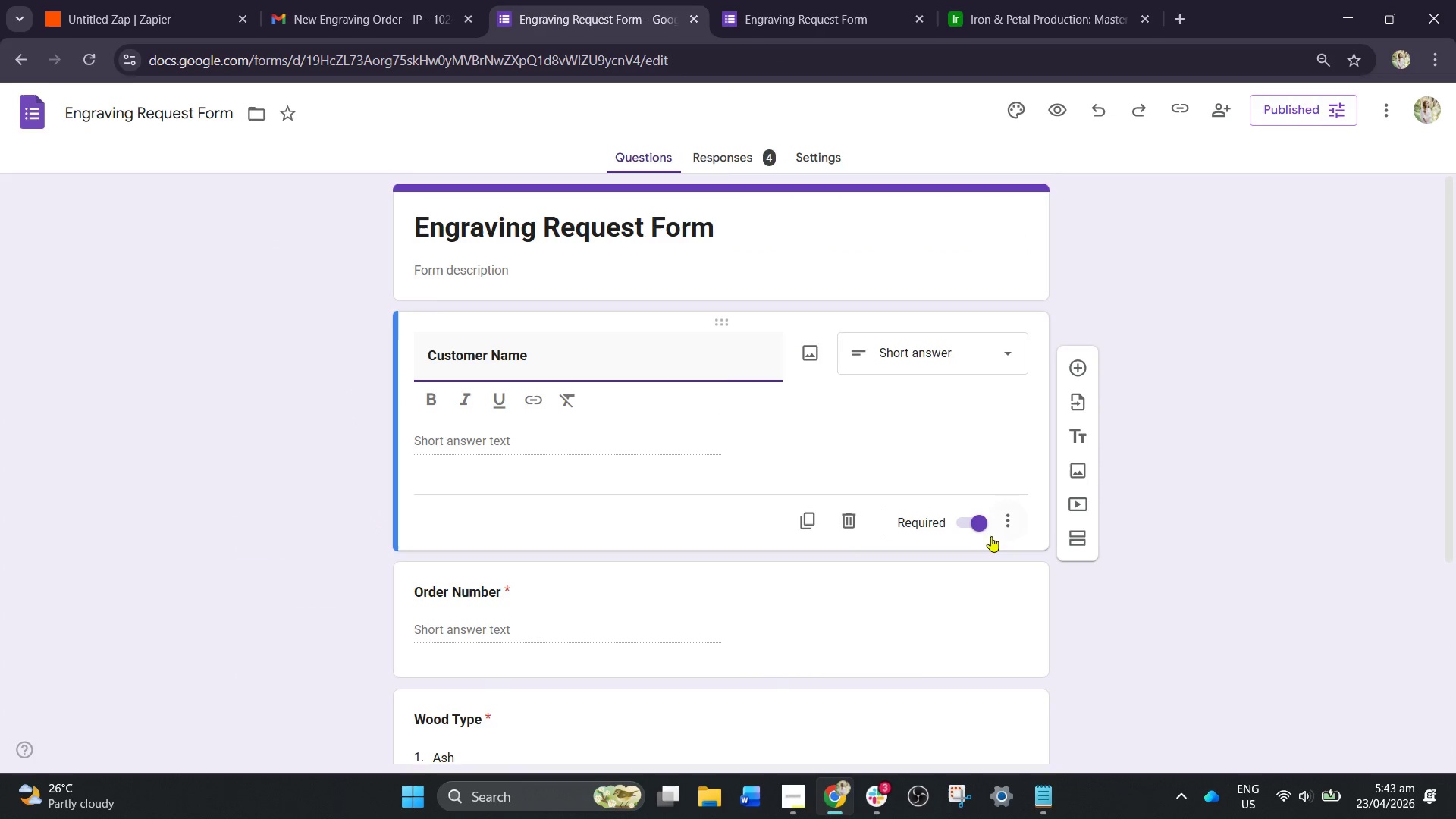 
left_click([974, 526])
 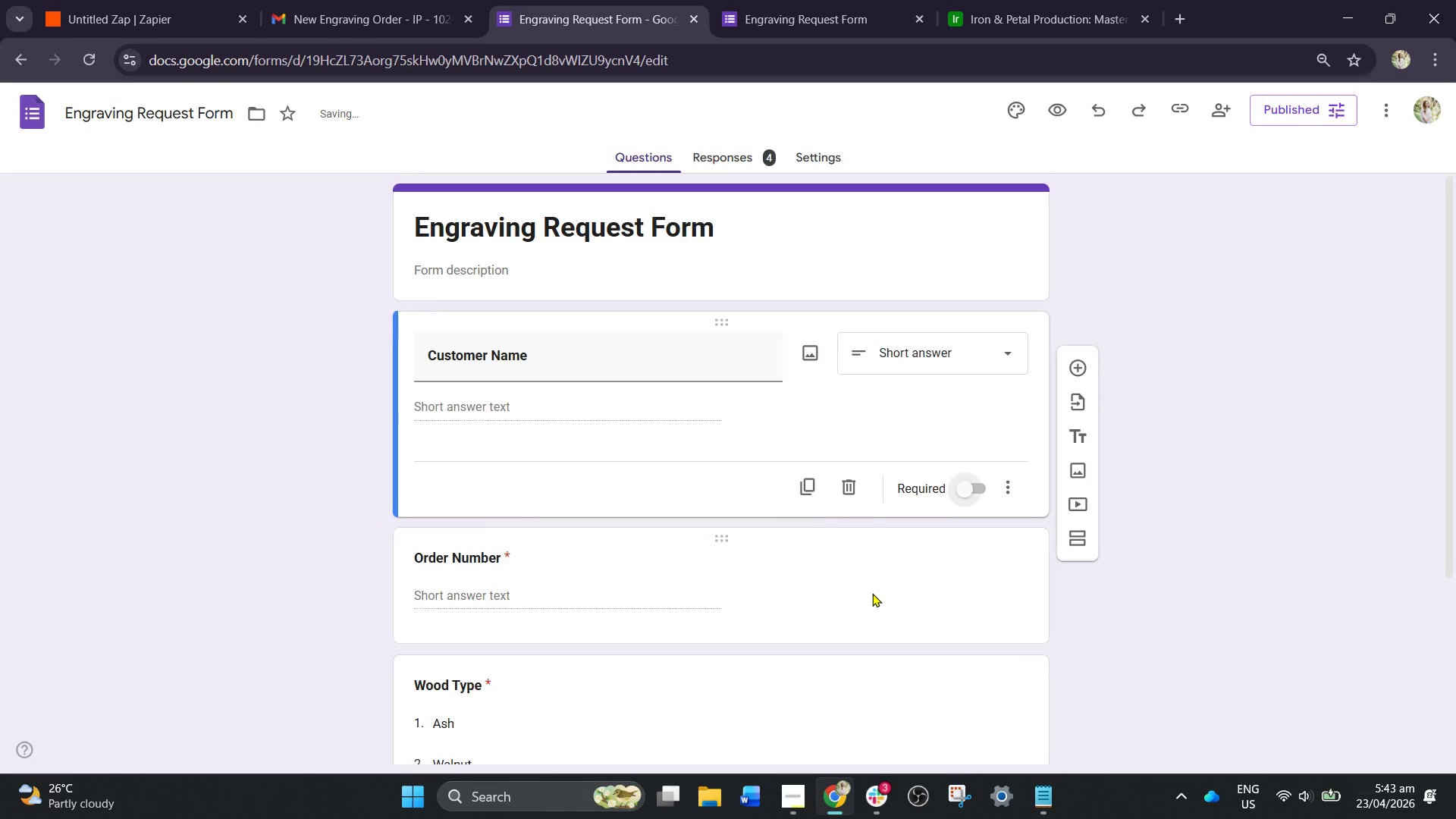 
scroll: coordinate [872, 593], scroll_direction: down, amount: 1.0
 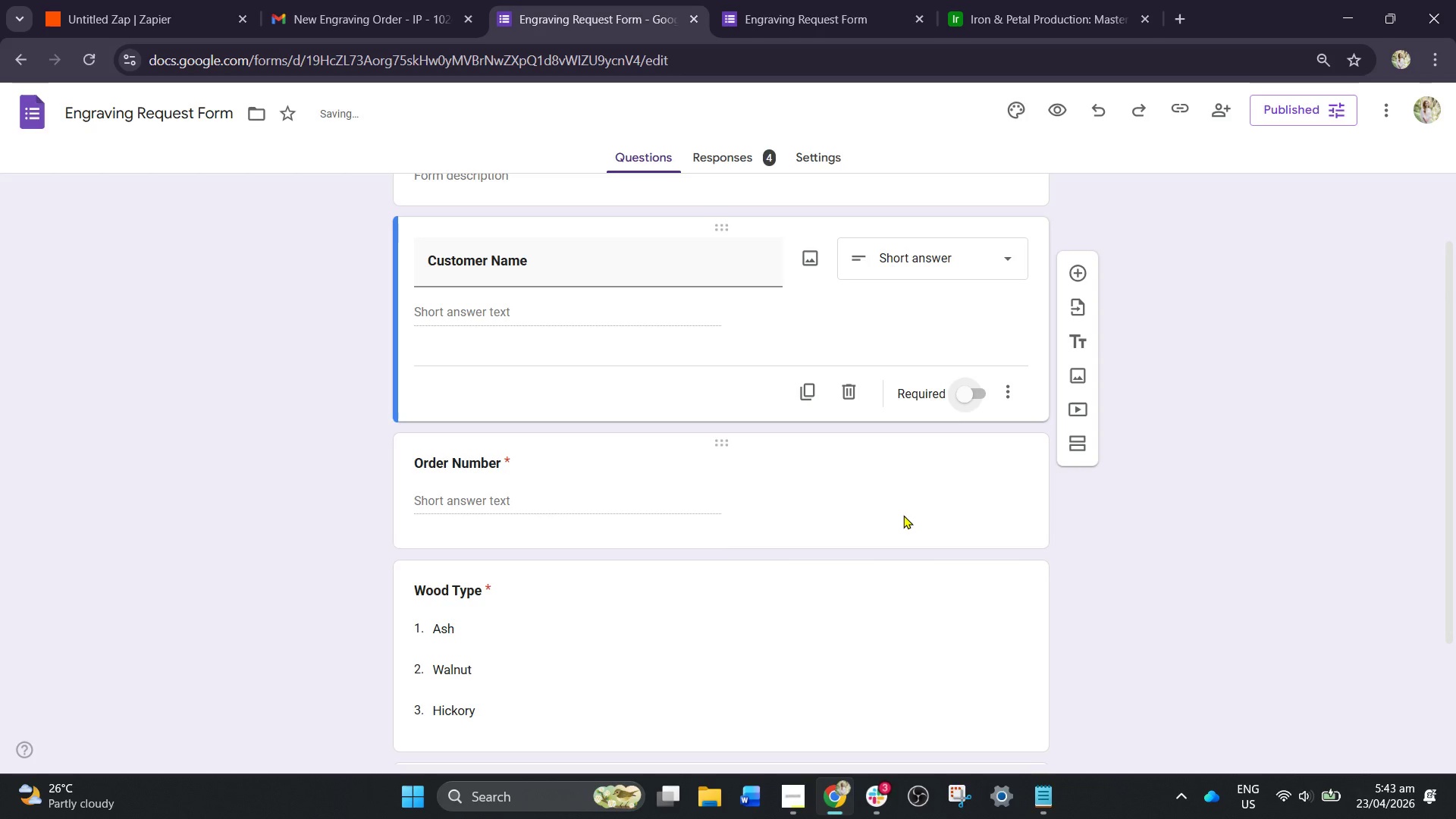 
left_click([903, 515])
 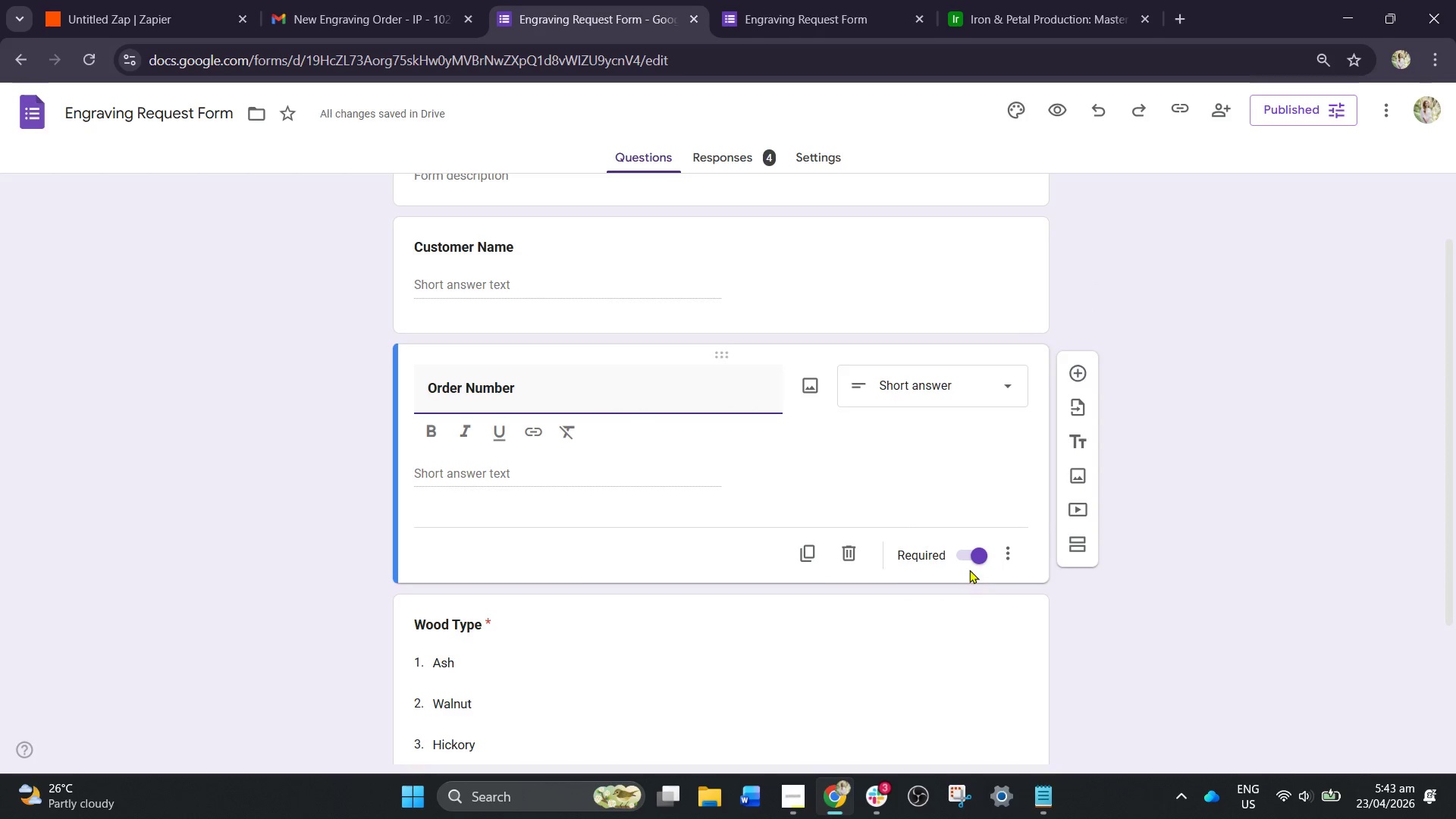 
left_click([968, 558])
 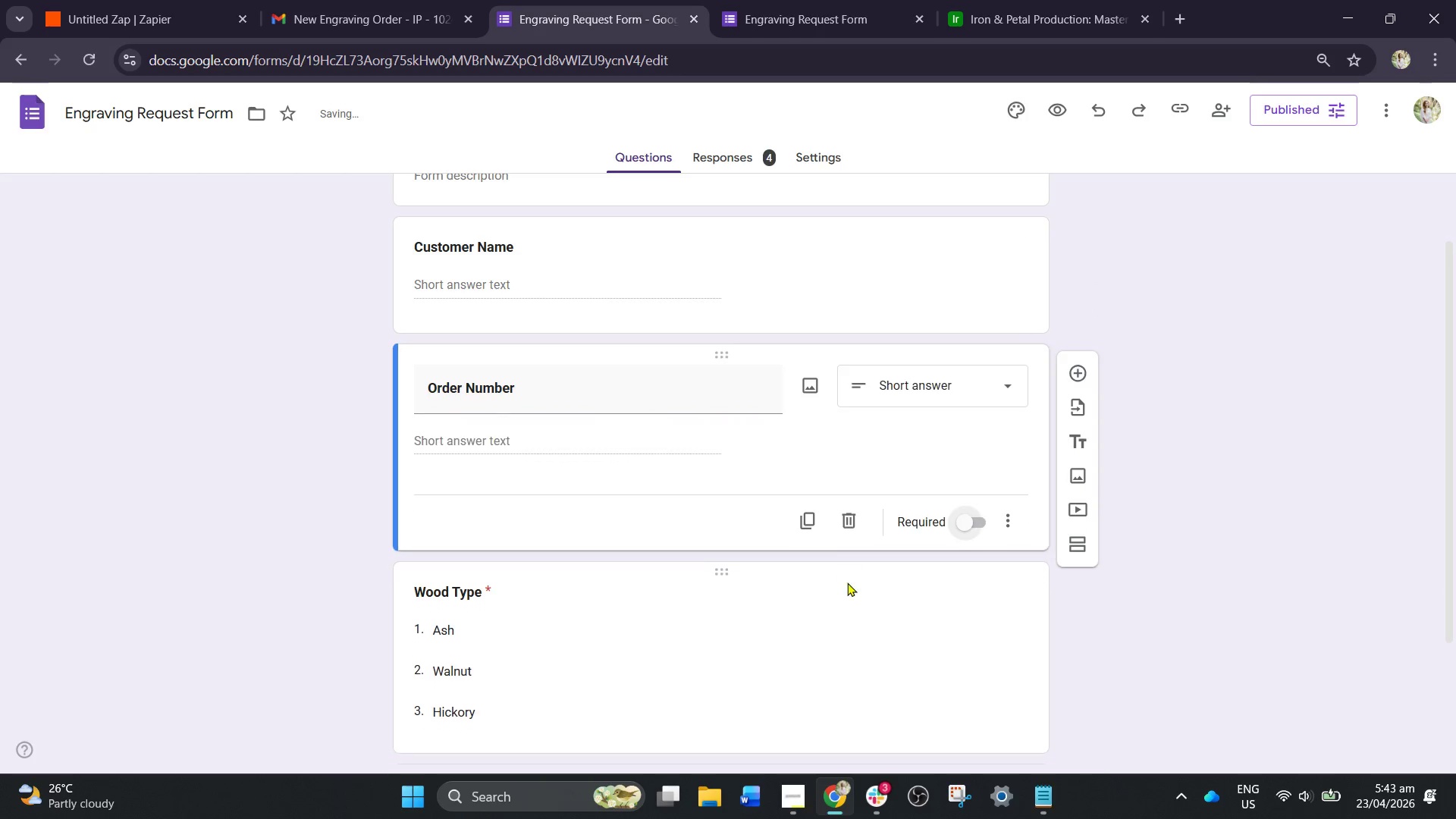 
scroll: coordinate [847, 582], scroll_direction: down, amount: 1.0
 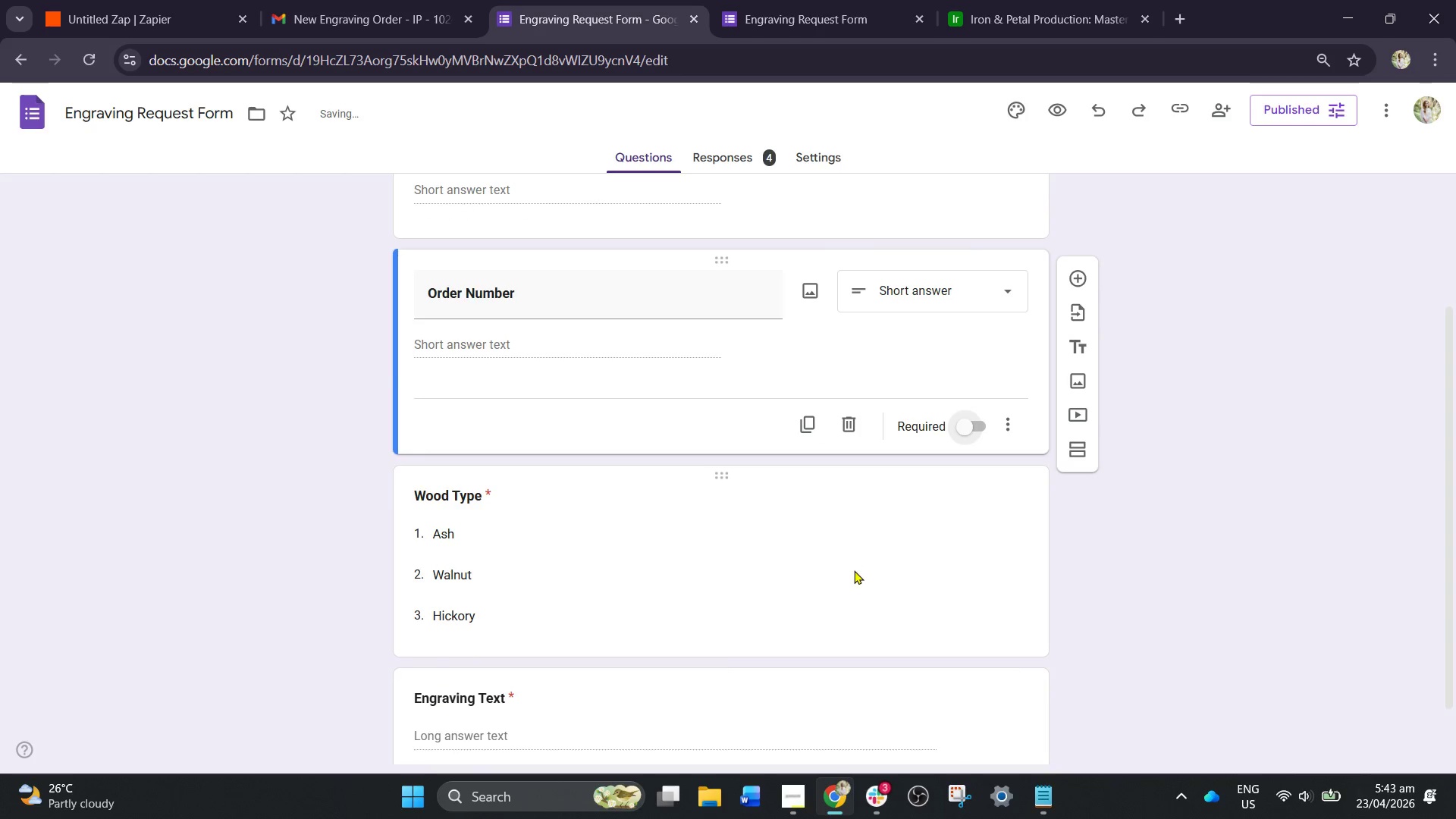 
left_click([854, 570])
 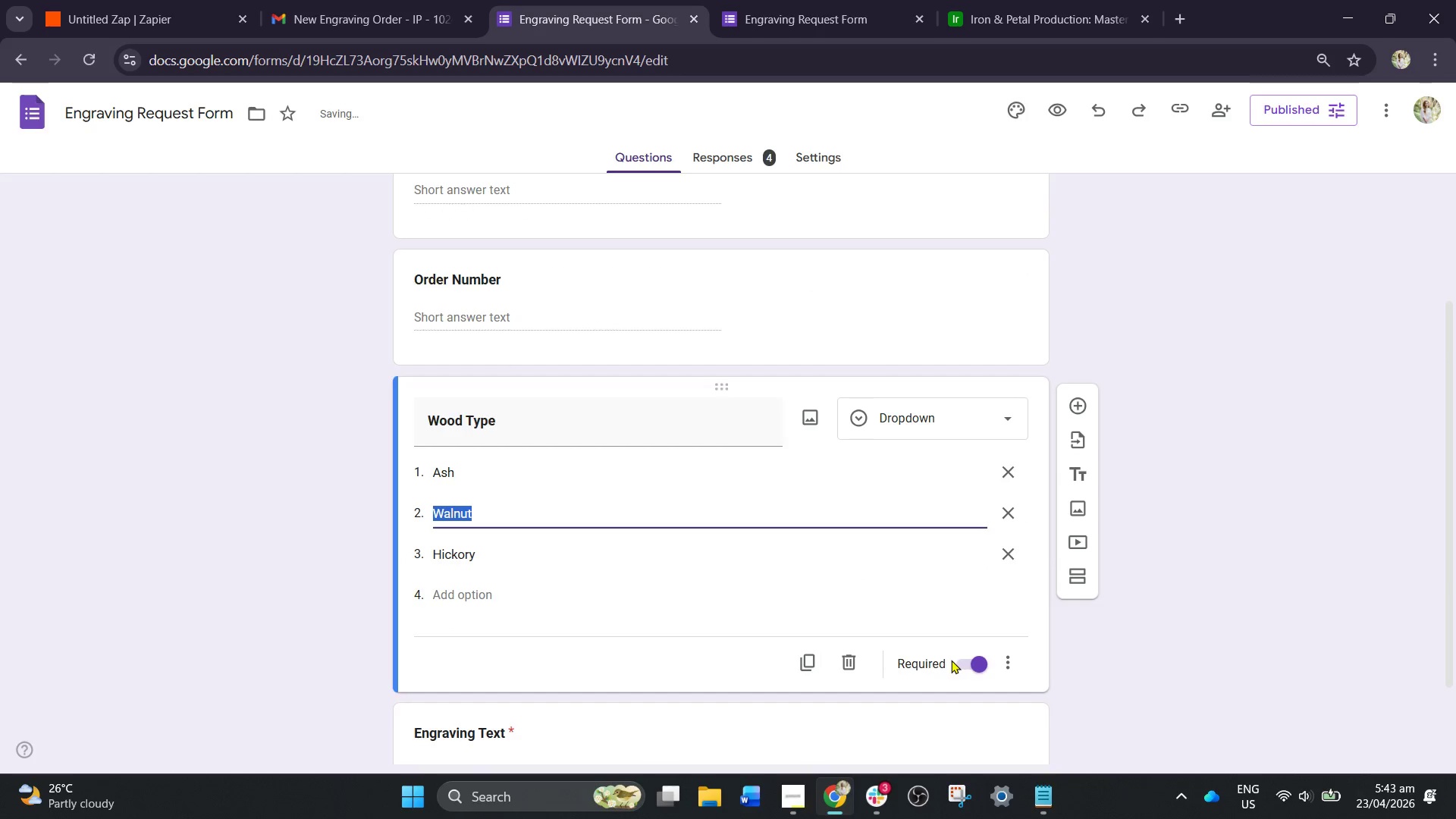 
left_click([966, 657])
 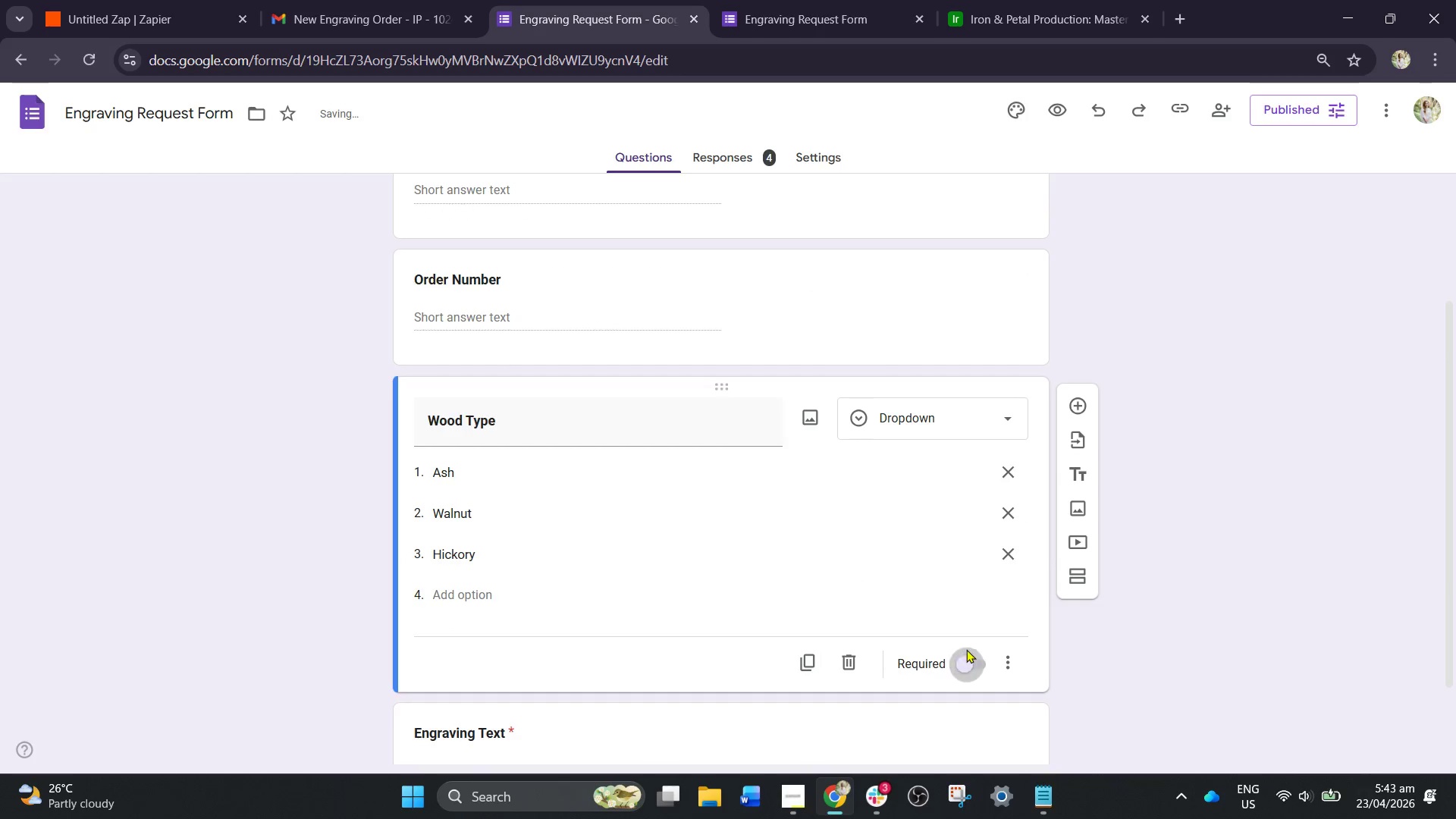 
scroll: coordinate [966, 649], scroll_direction: down, amount: 3.0
 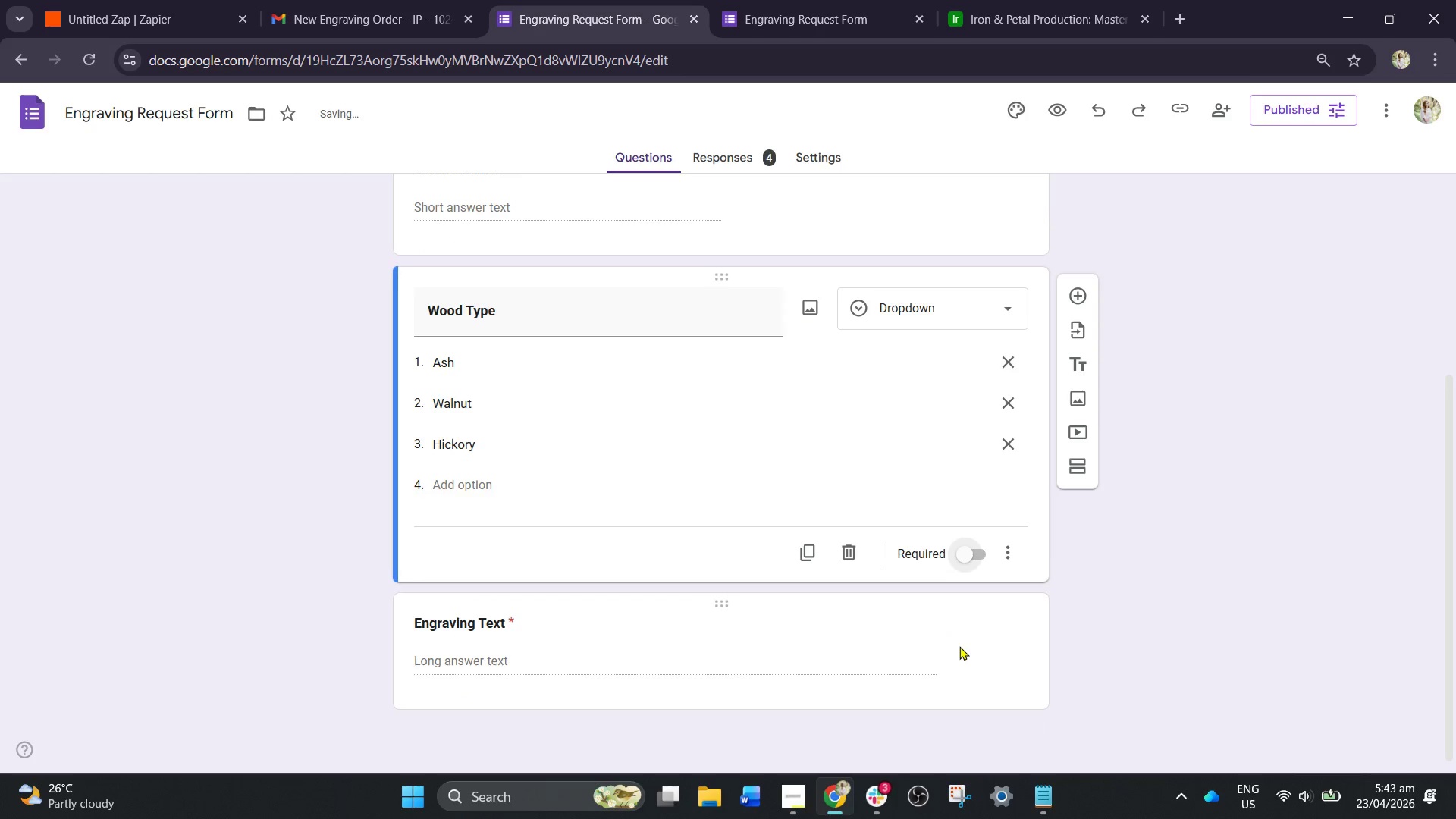 
left_click([959, 646])
 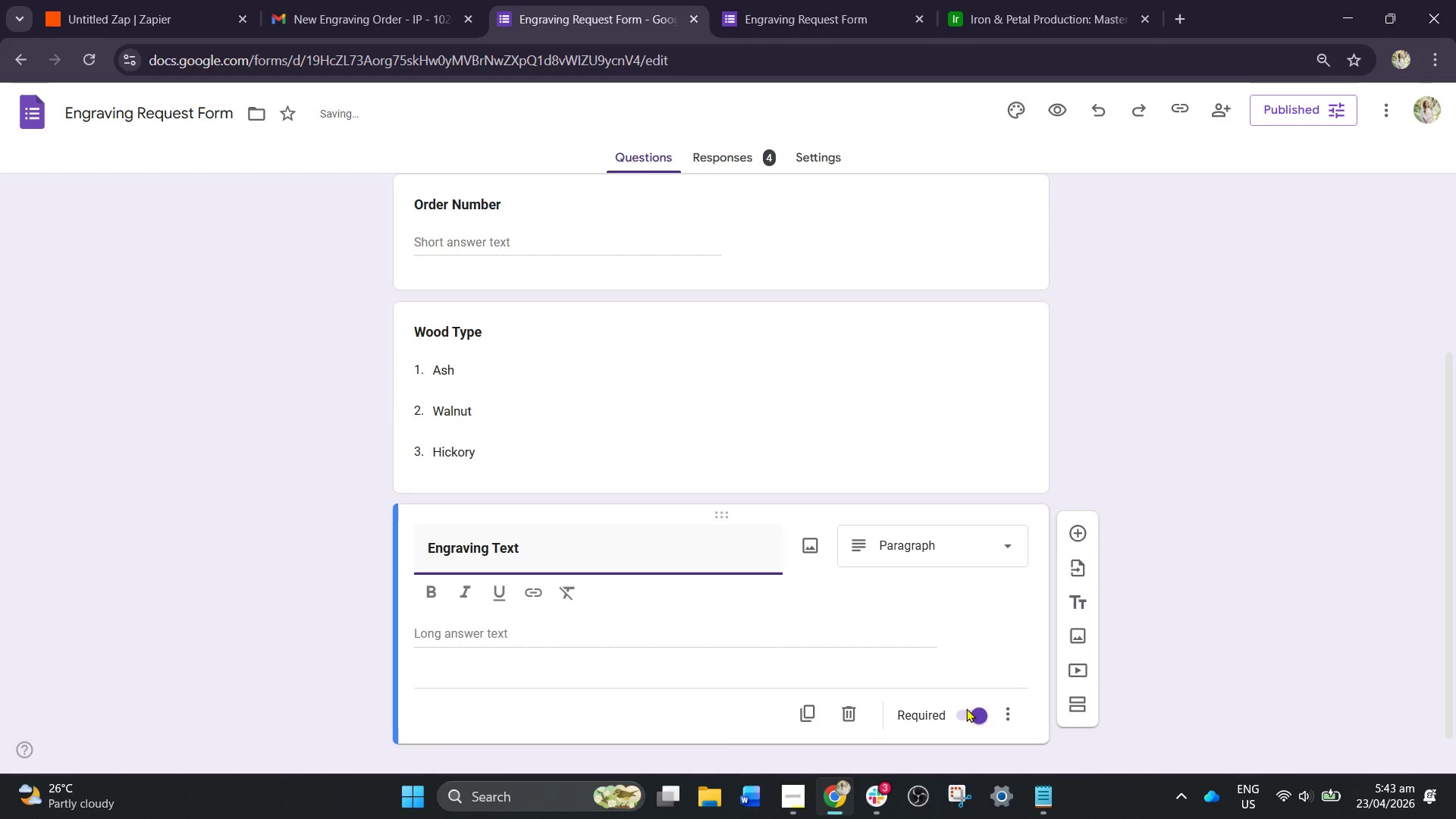 
left_click([965, 714])
 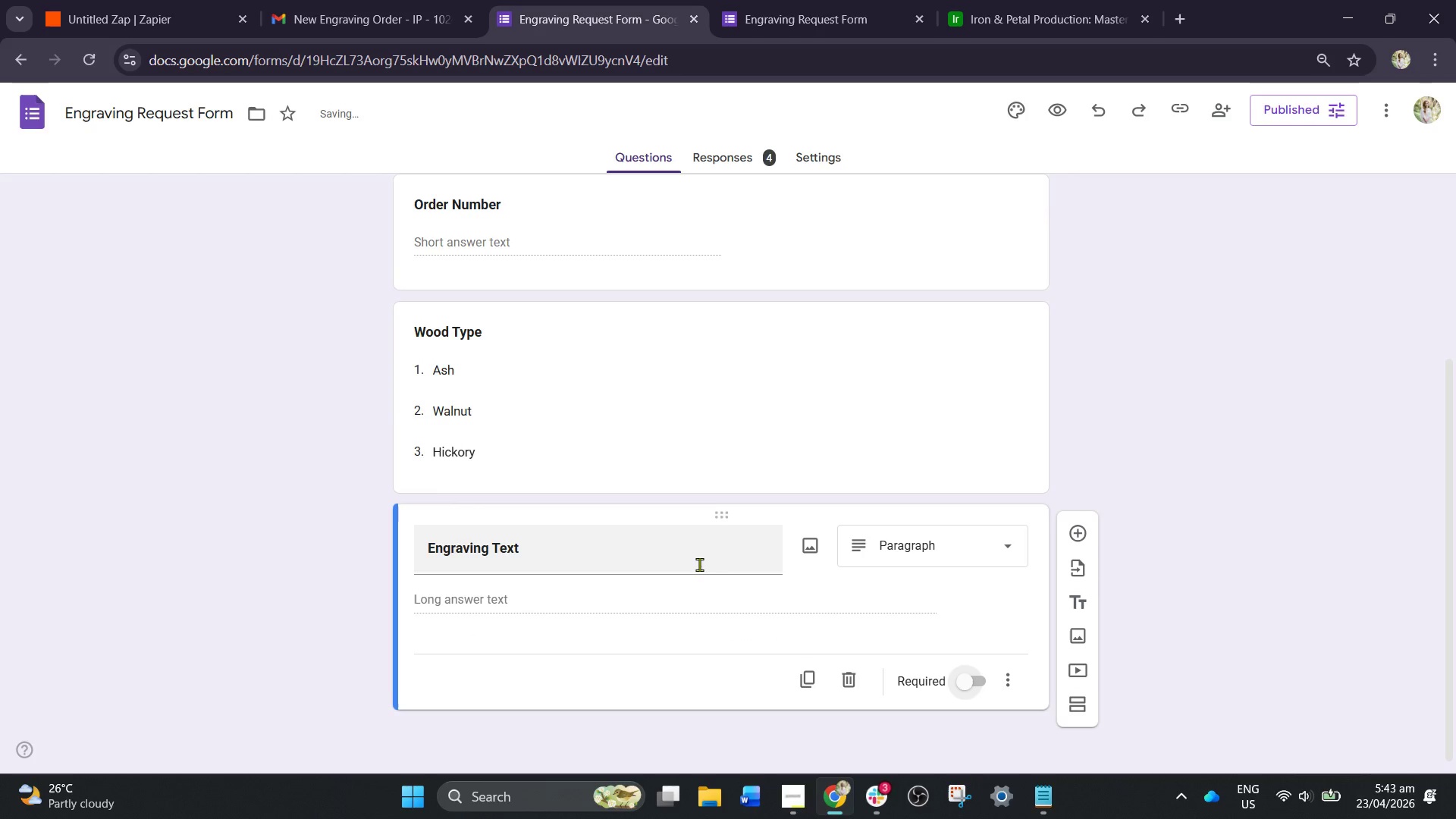 
scroll: coordinate [700, 563], scroll_direction: up, amount: 3.0
 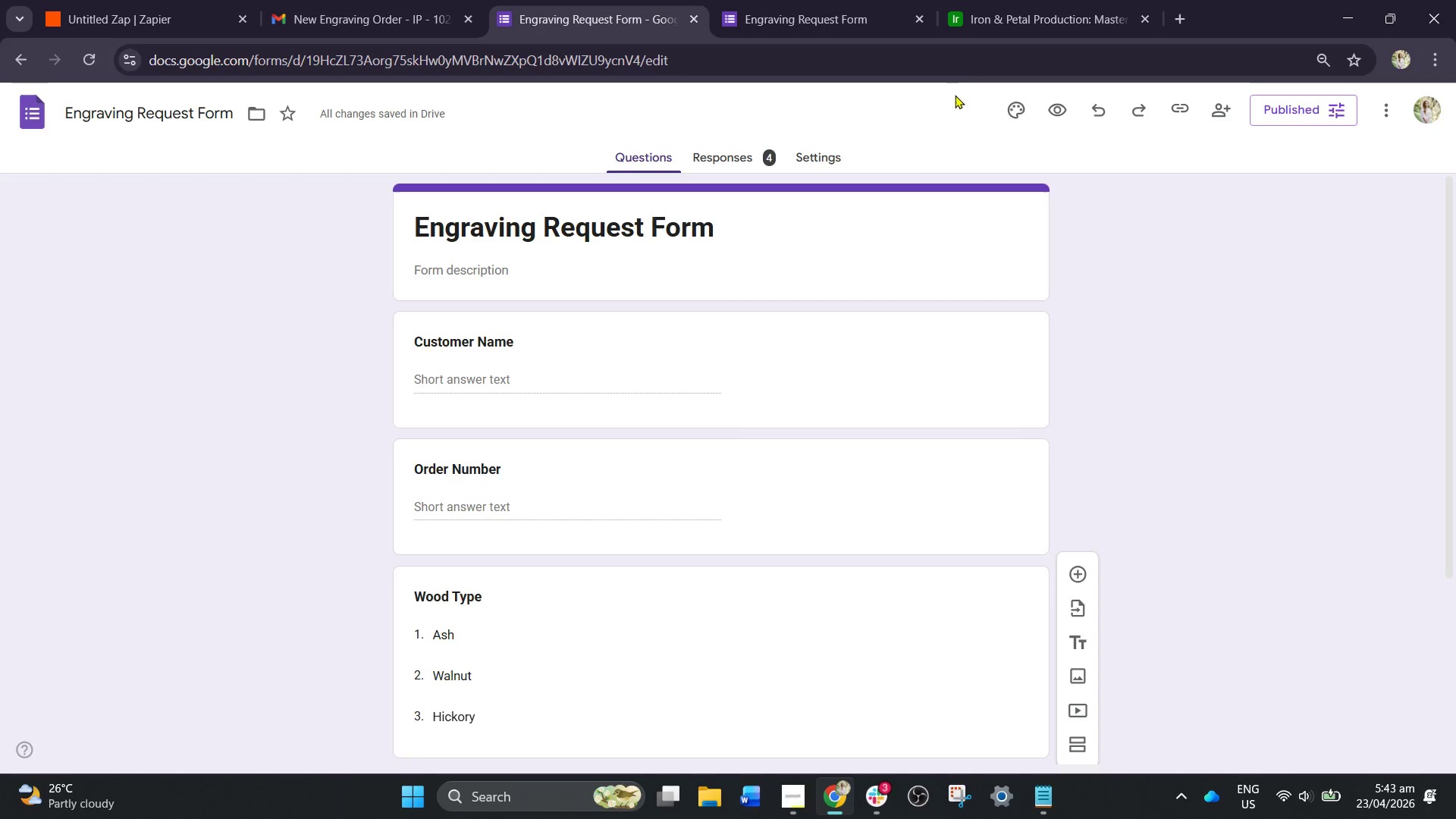 
left_click([856, 20])
 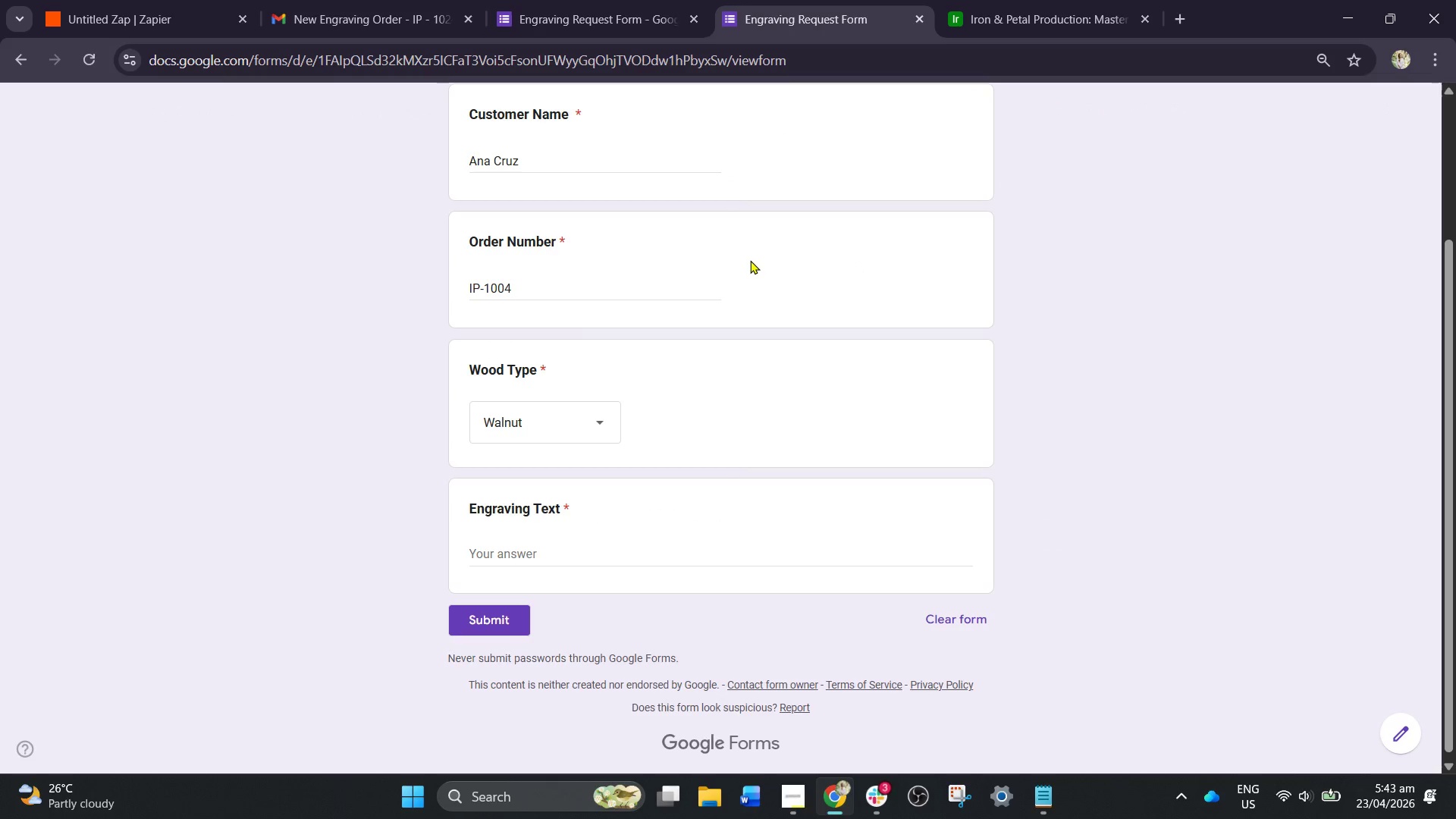 
scroll: coordinate [750, 260], scroll_direction: up, amount: 1.0
 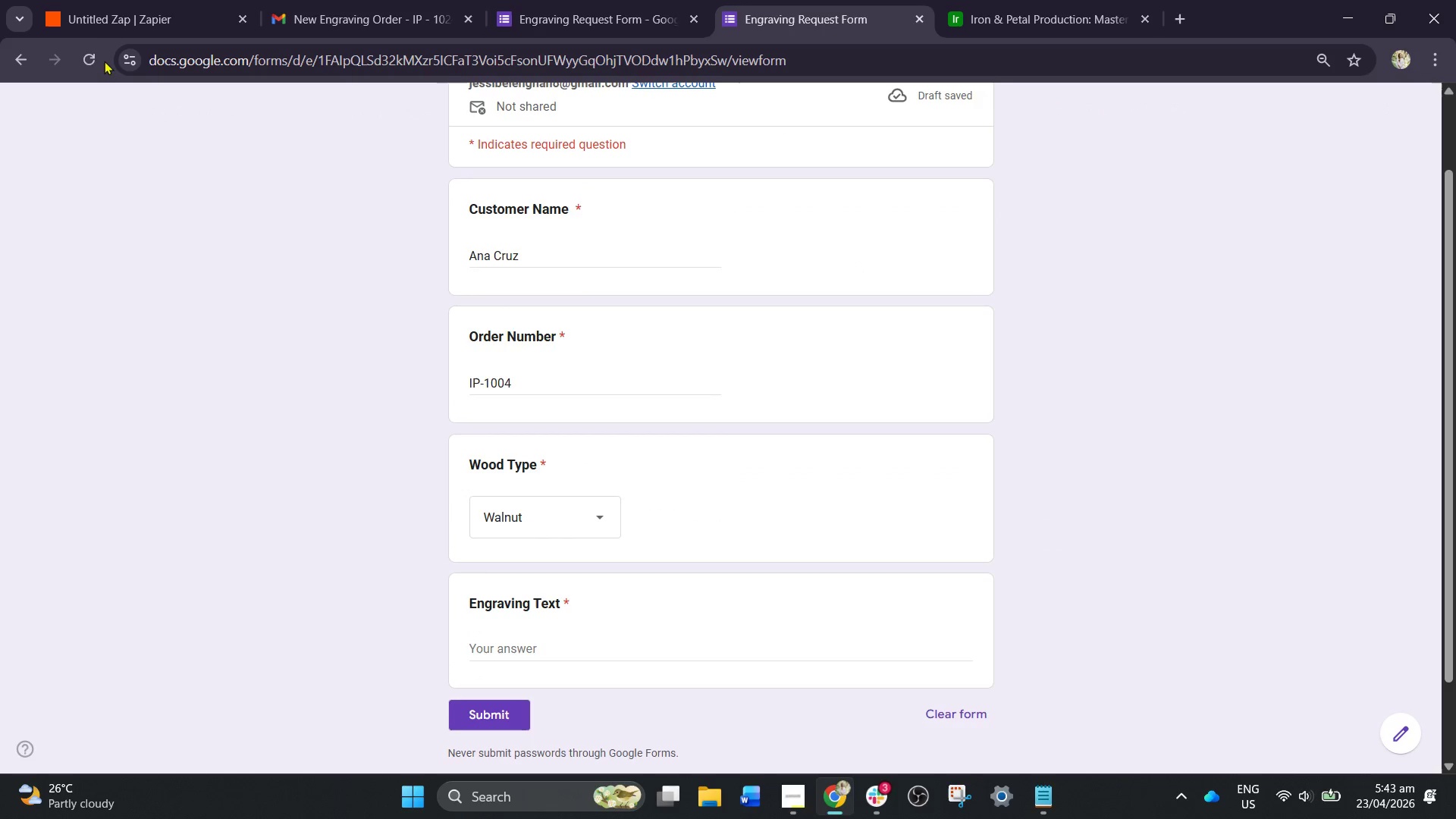 
left_click([102, 64])
 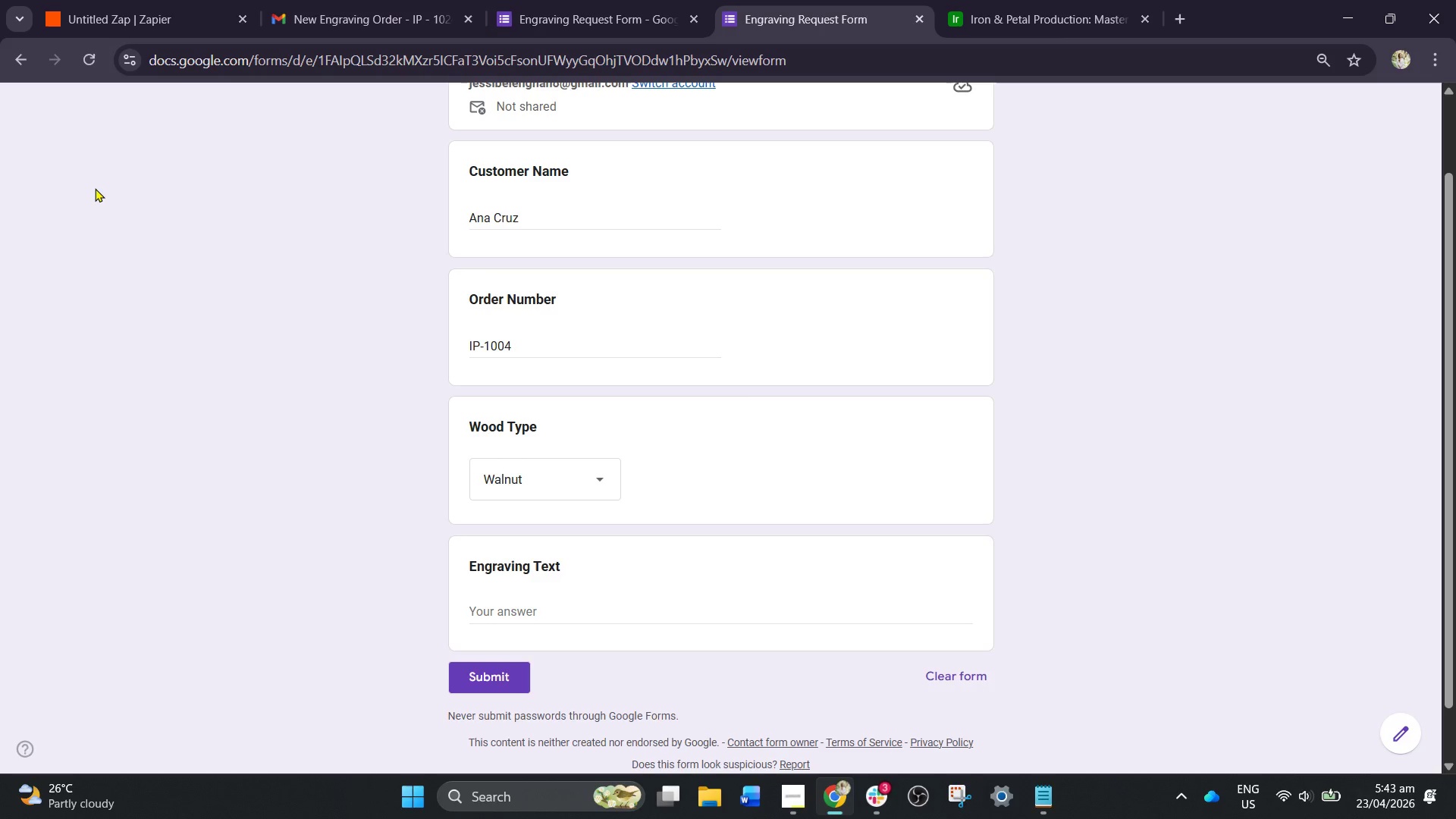 
wait(8.25)
 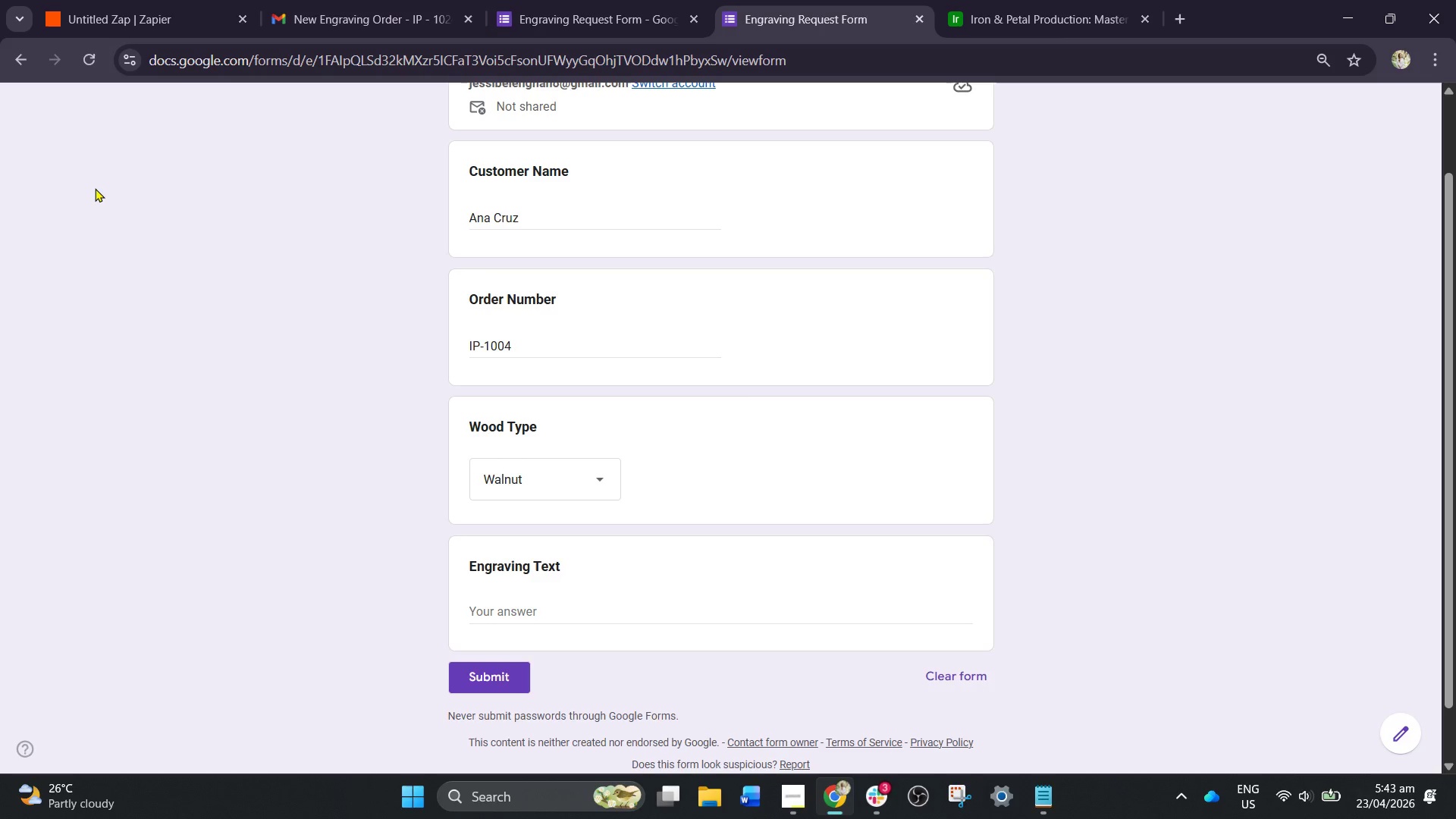 
scroll: coordinate [517, 519], scroll_direction: up, amount: 2.0
 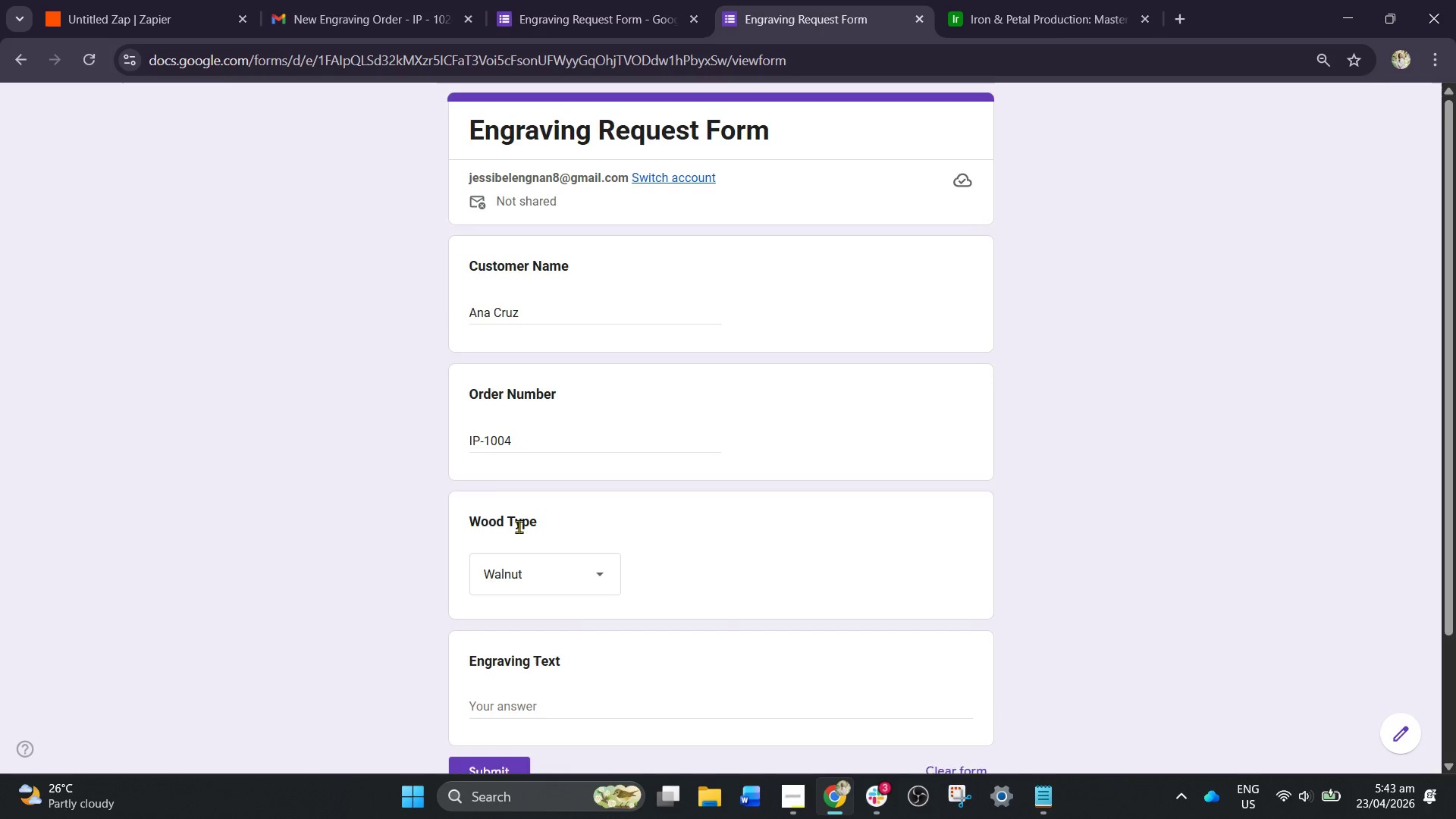 
scroll: coordinate [519, 573], scroll_direction: down, amount: 3.0
 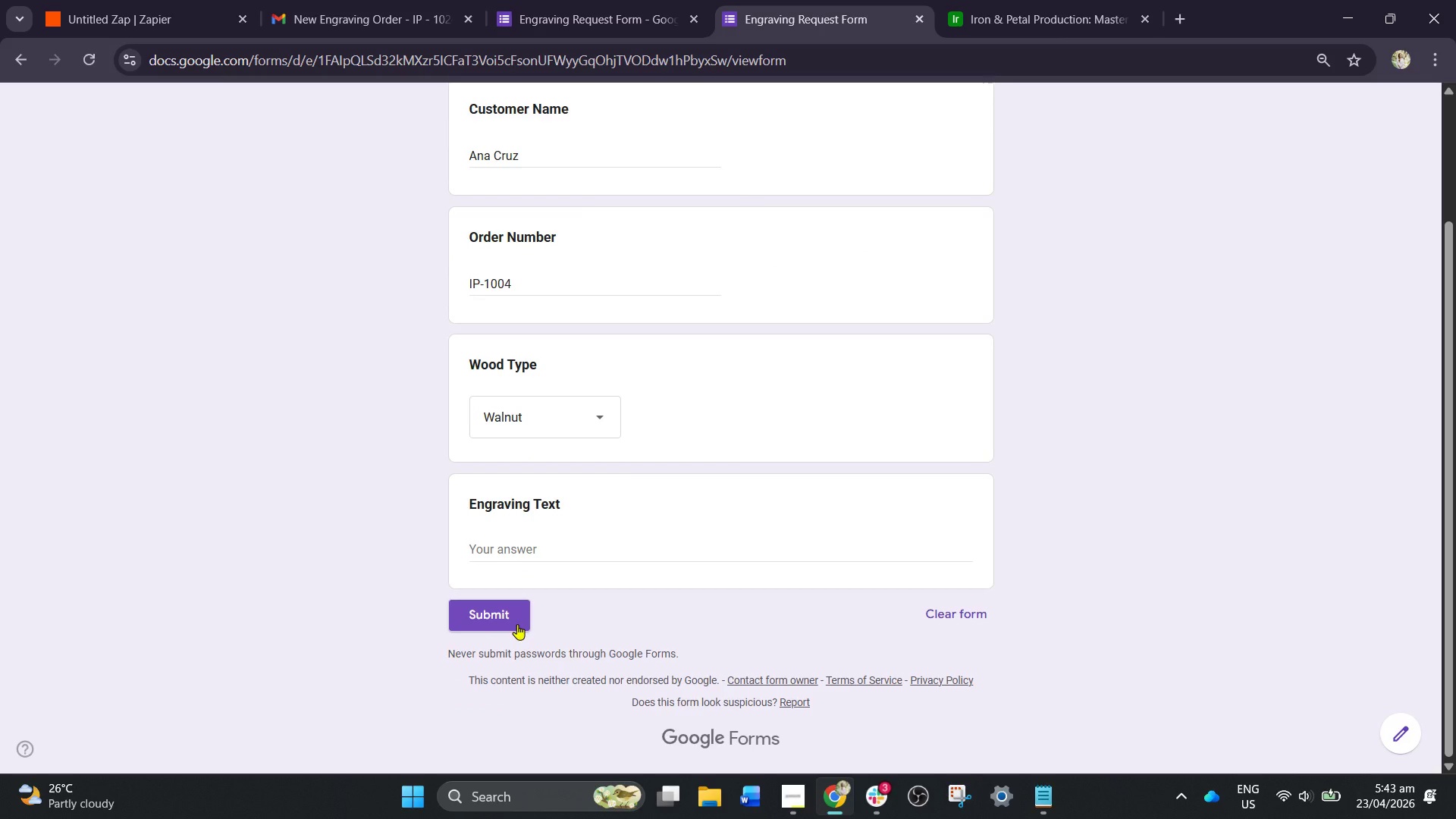 
left_click([517, 624])
 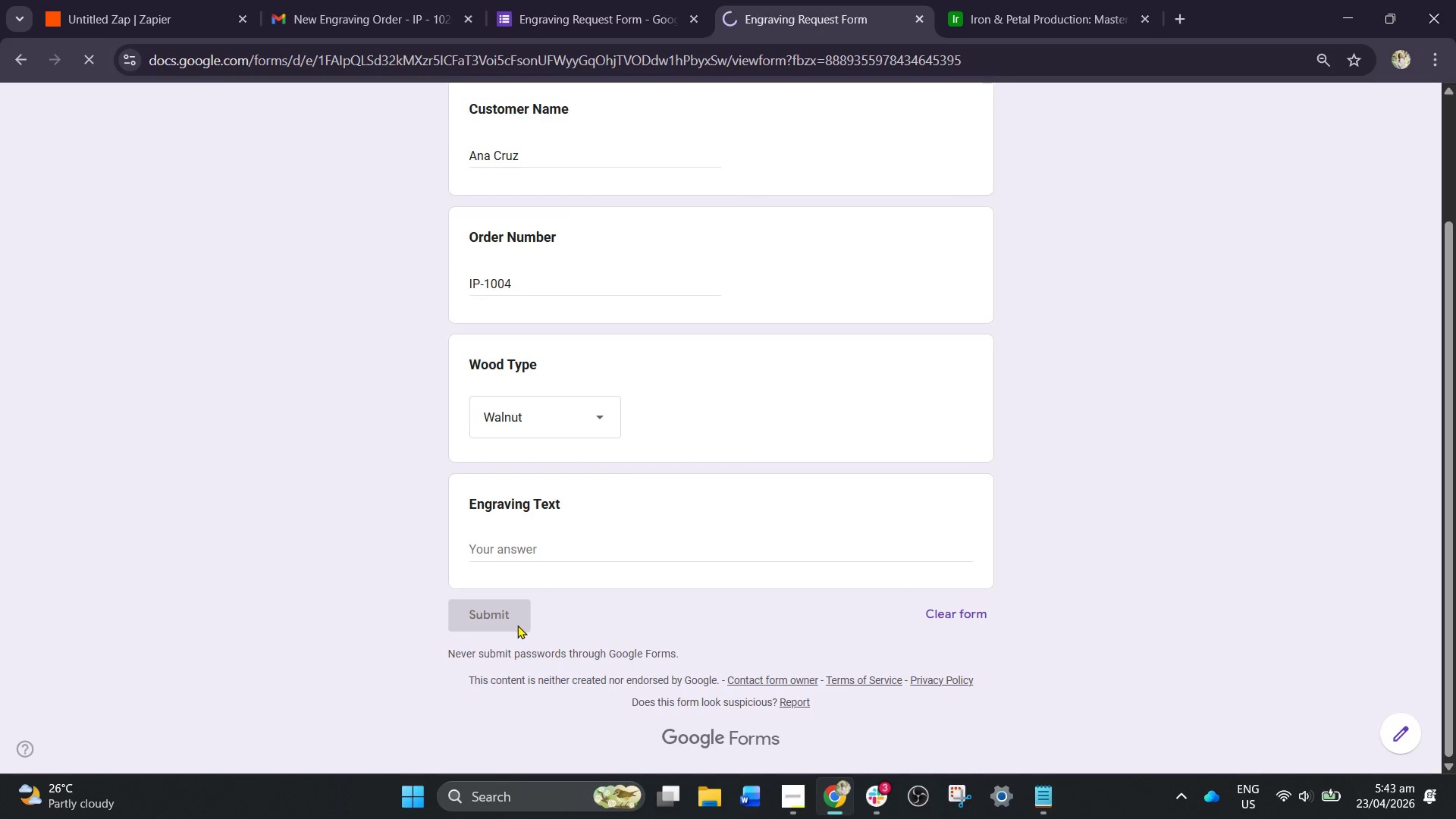 
mouse_move([976, 5])
 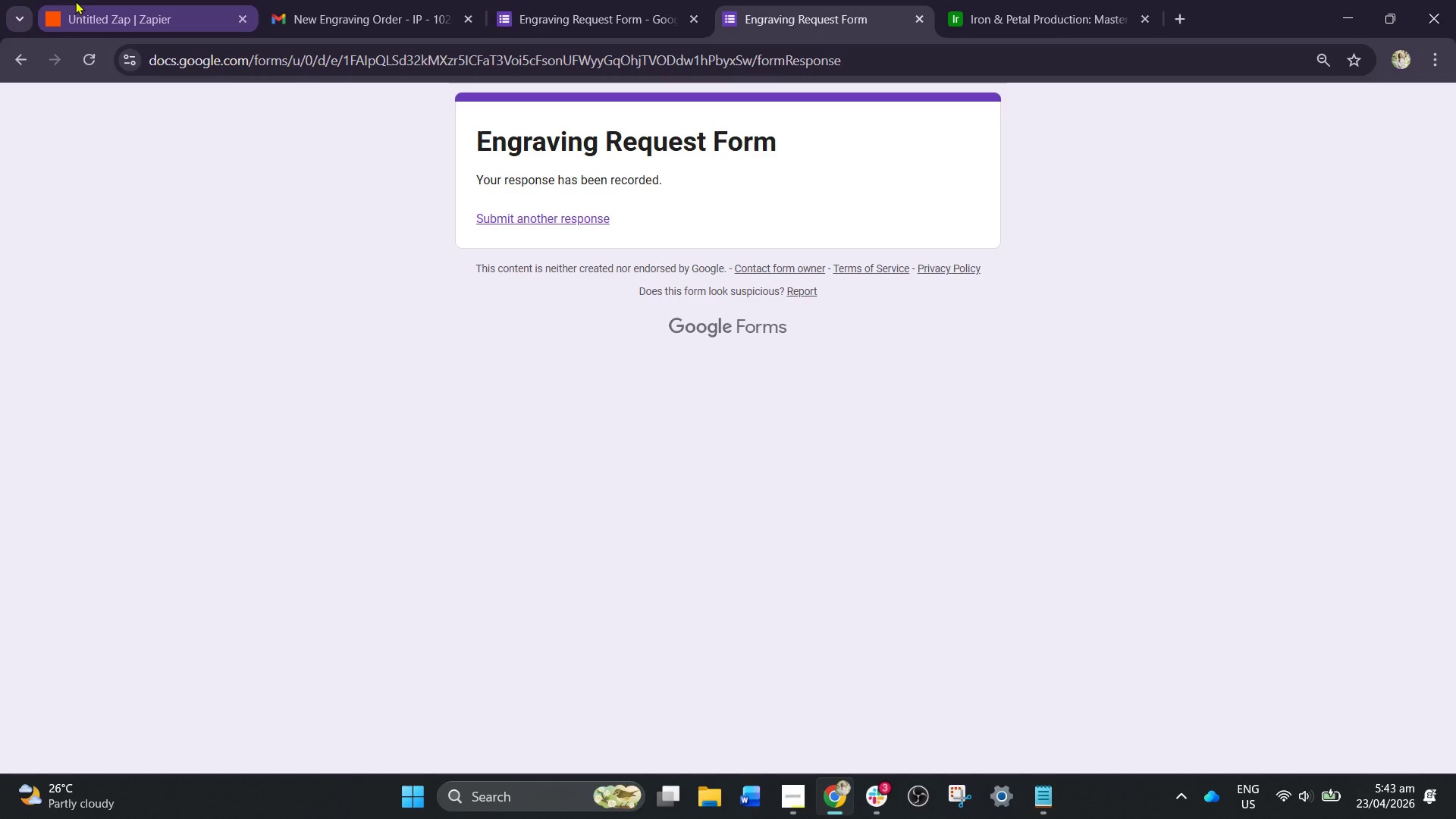 
left_click([75, 1])
 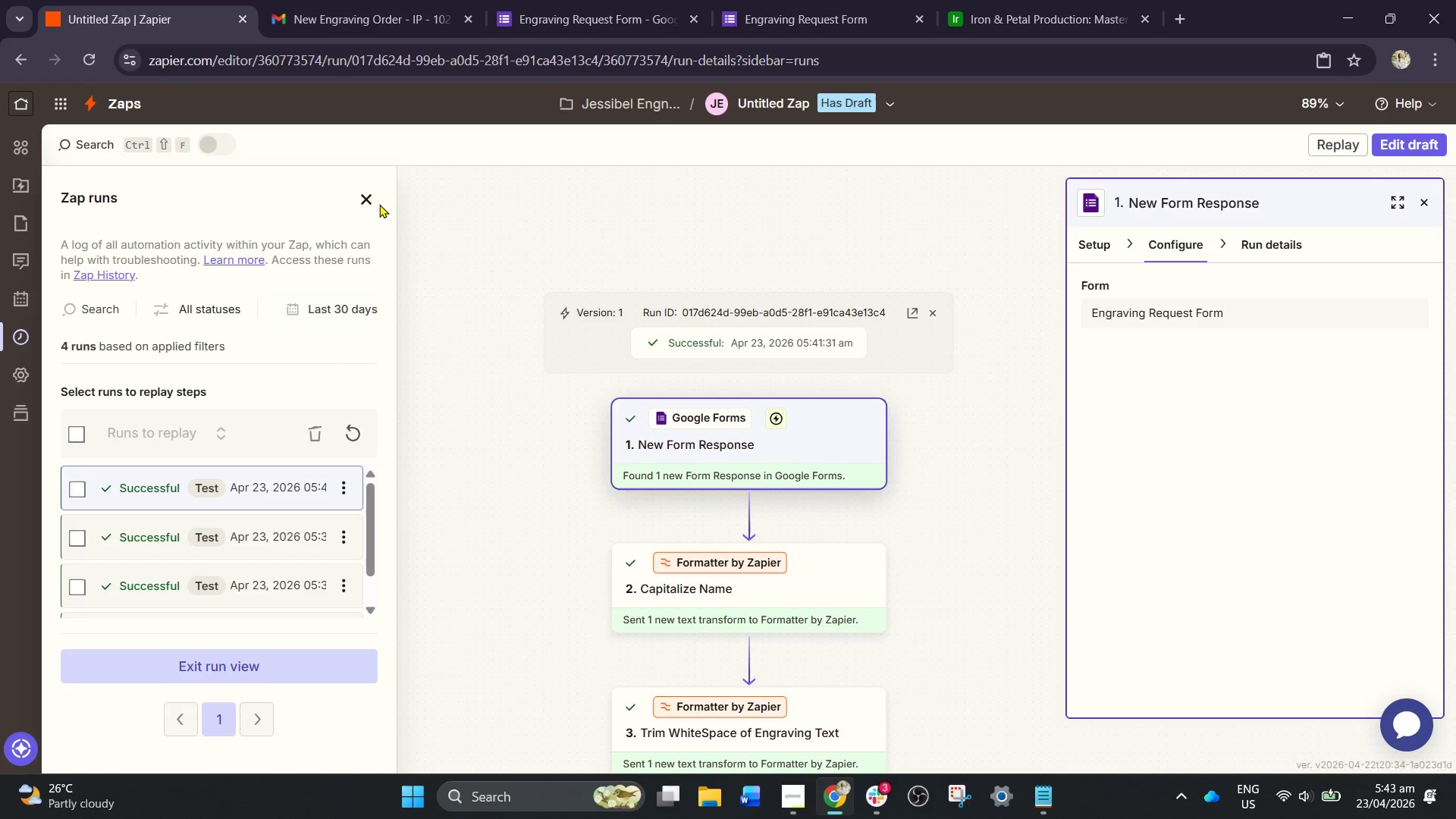 
left_click([370, 200])
 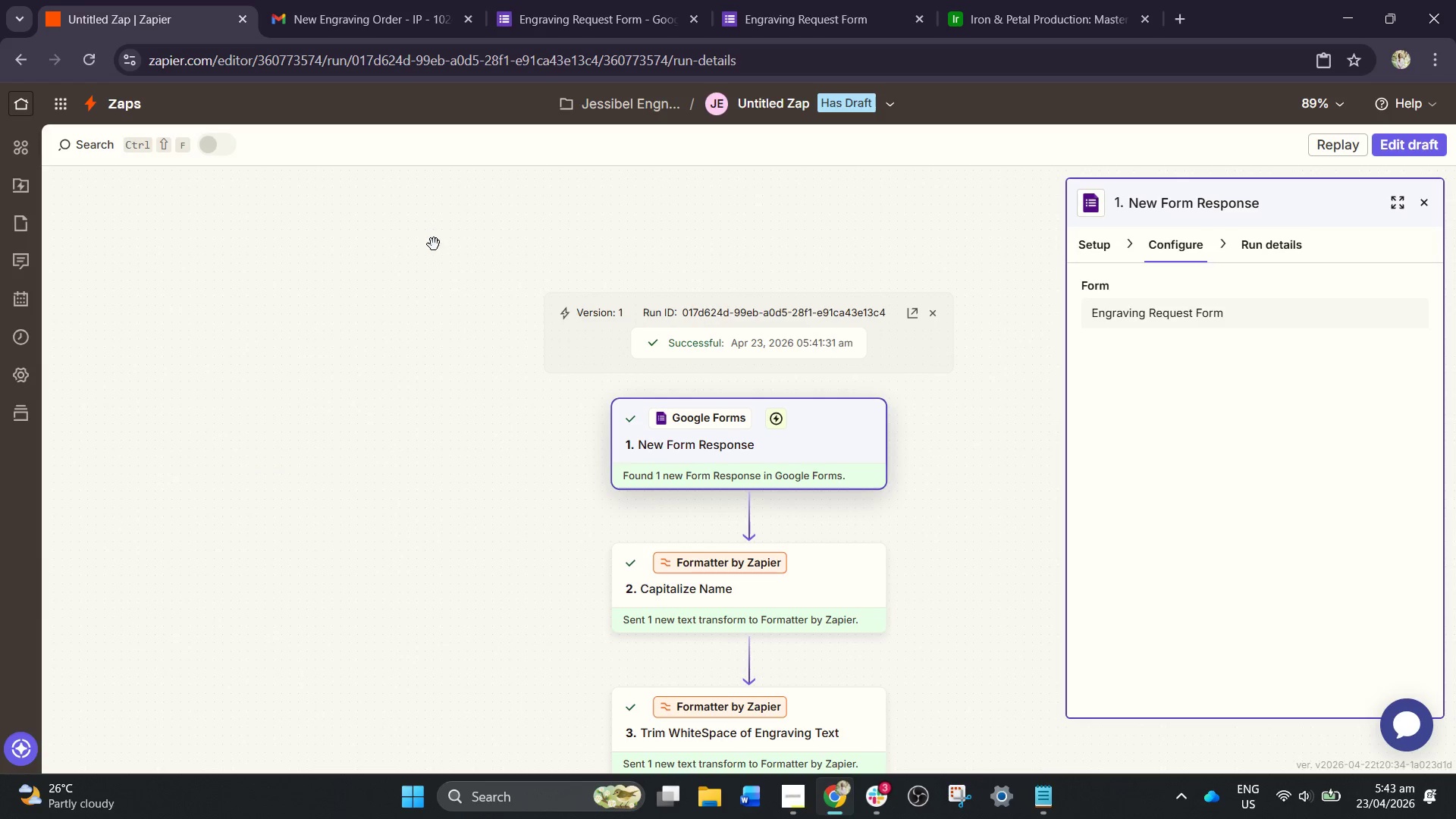 
scroll: coordinate [435, 261], scroll_direction: down, amount: 2.0
 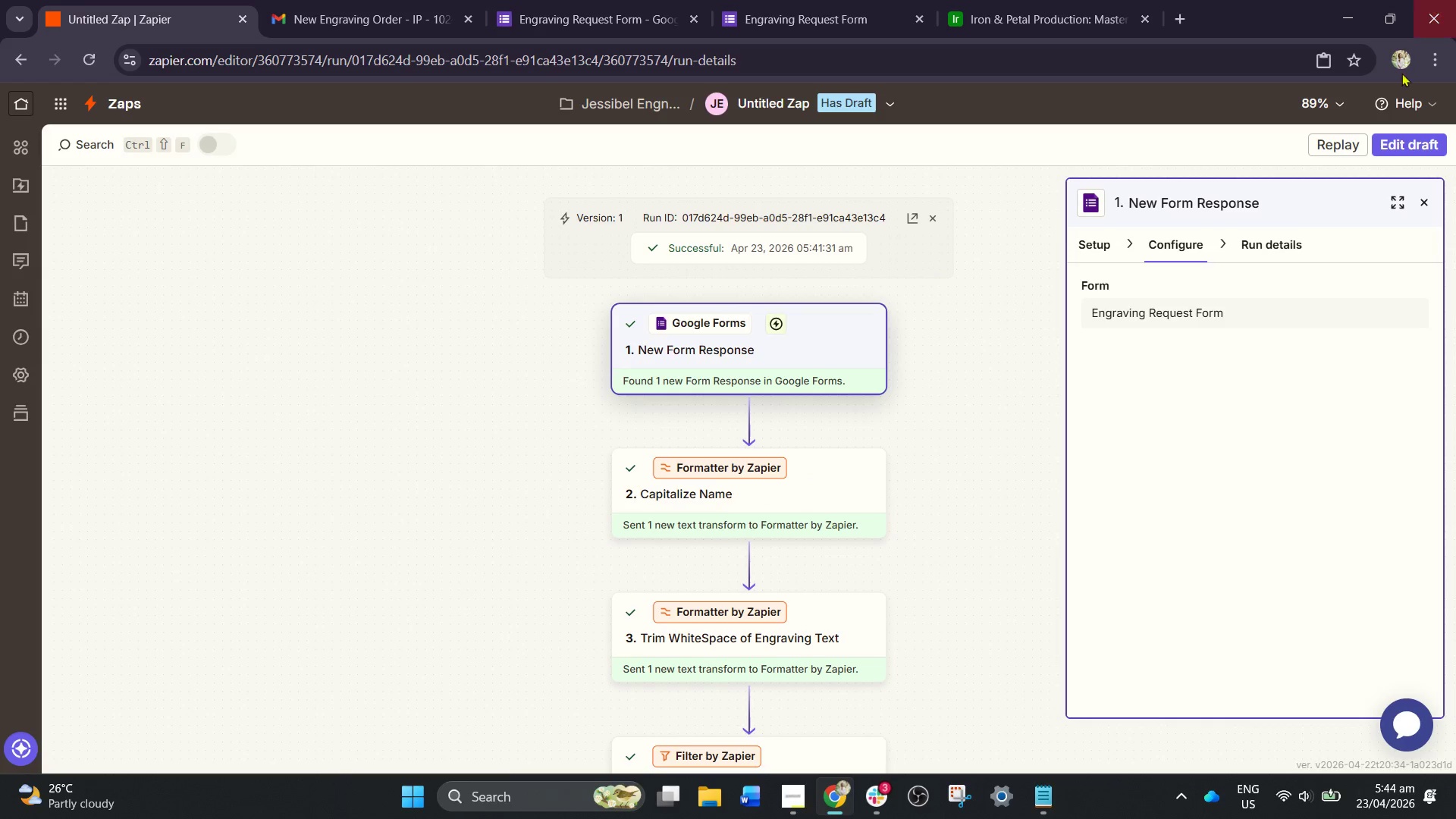 
left_click([1423, 149])
 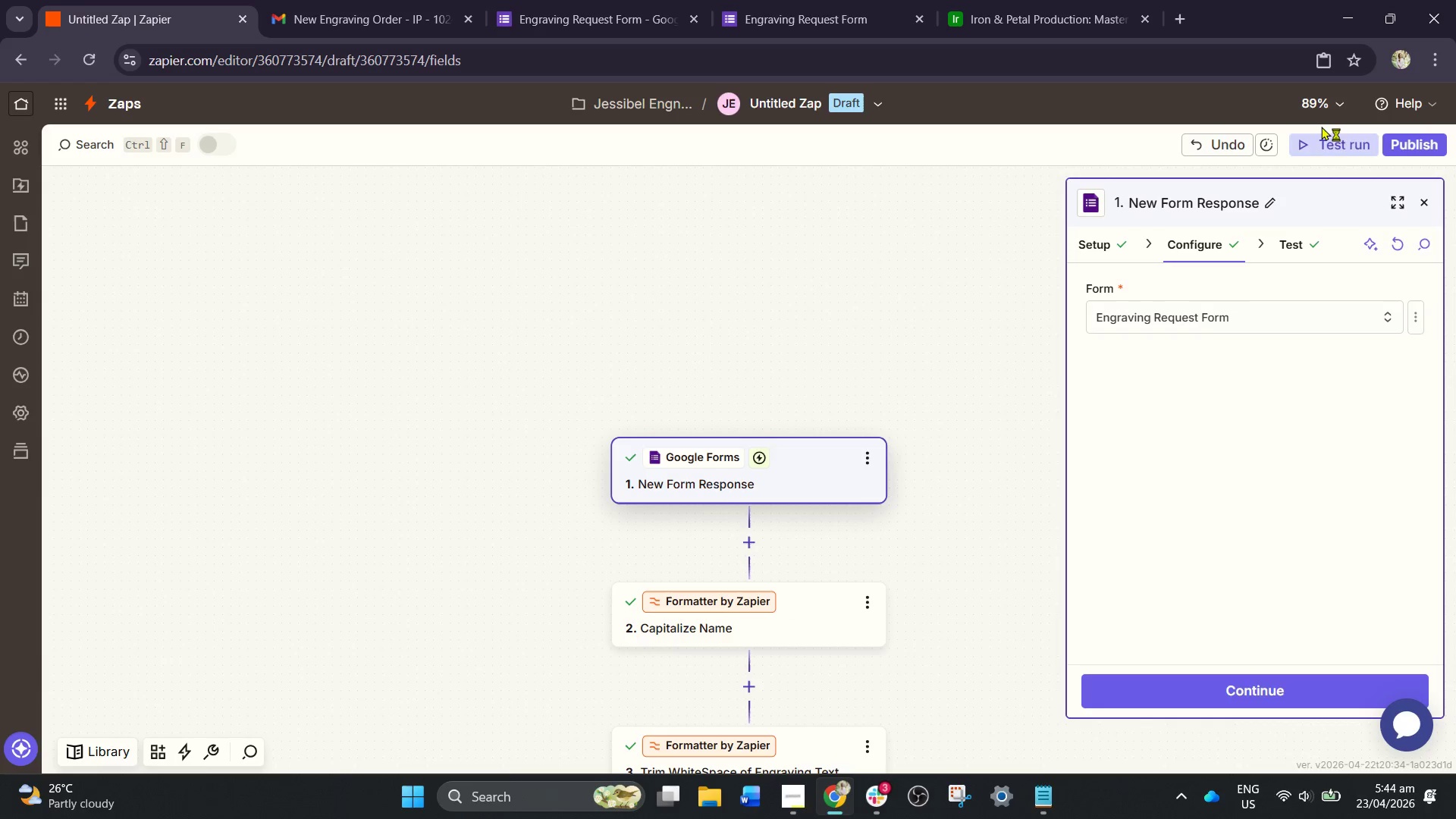 
left_click([1330, 146])
 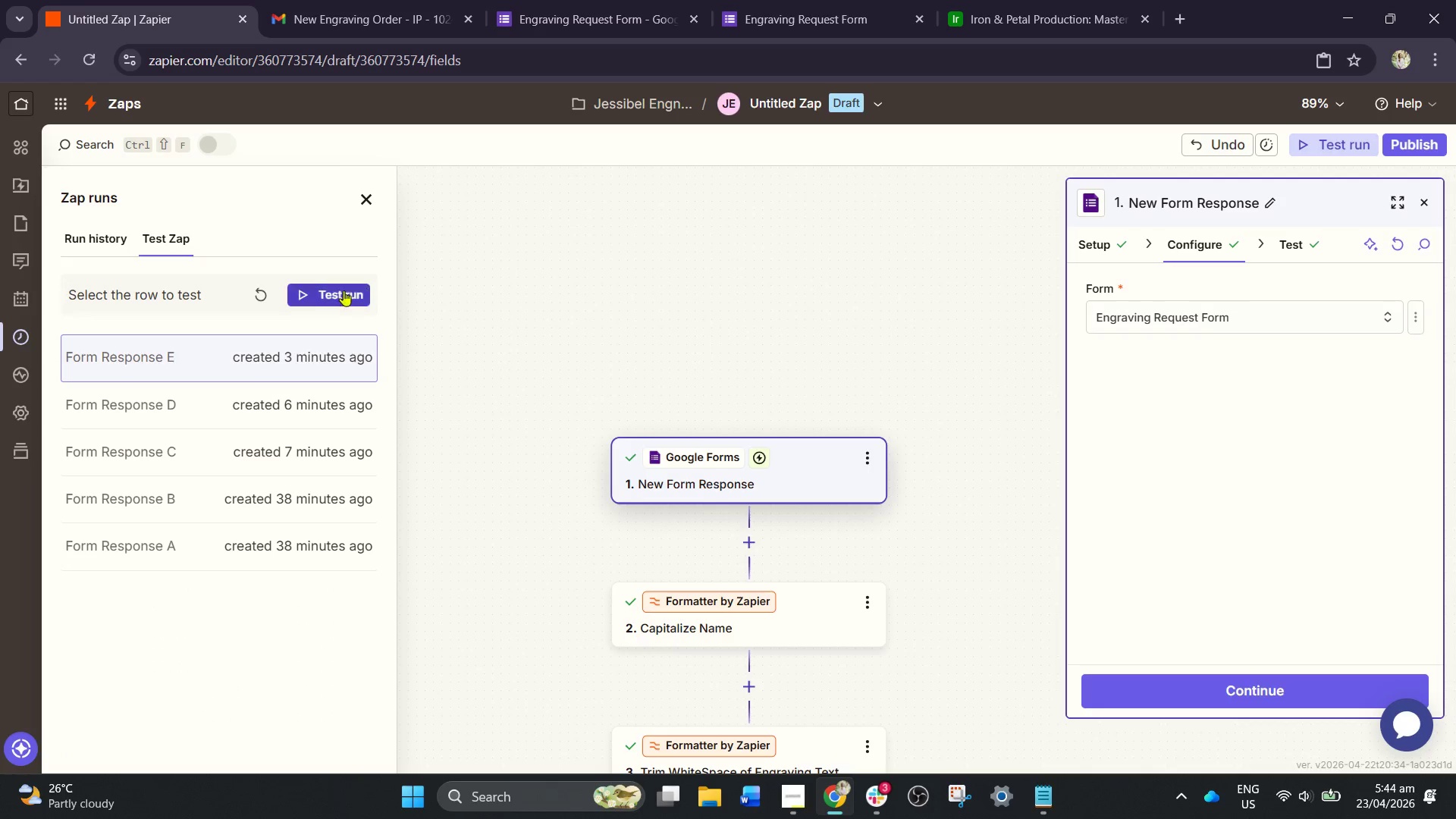 
left_click([270, 299])
 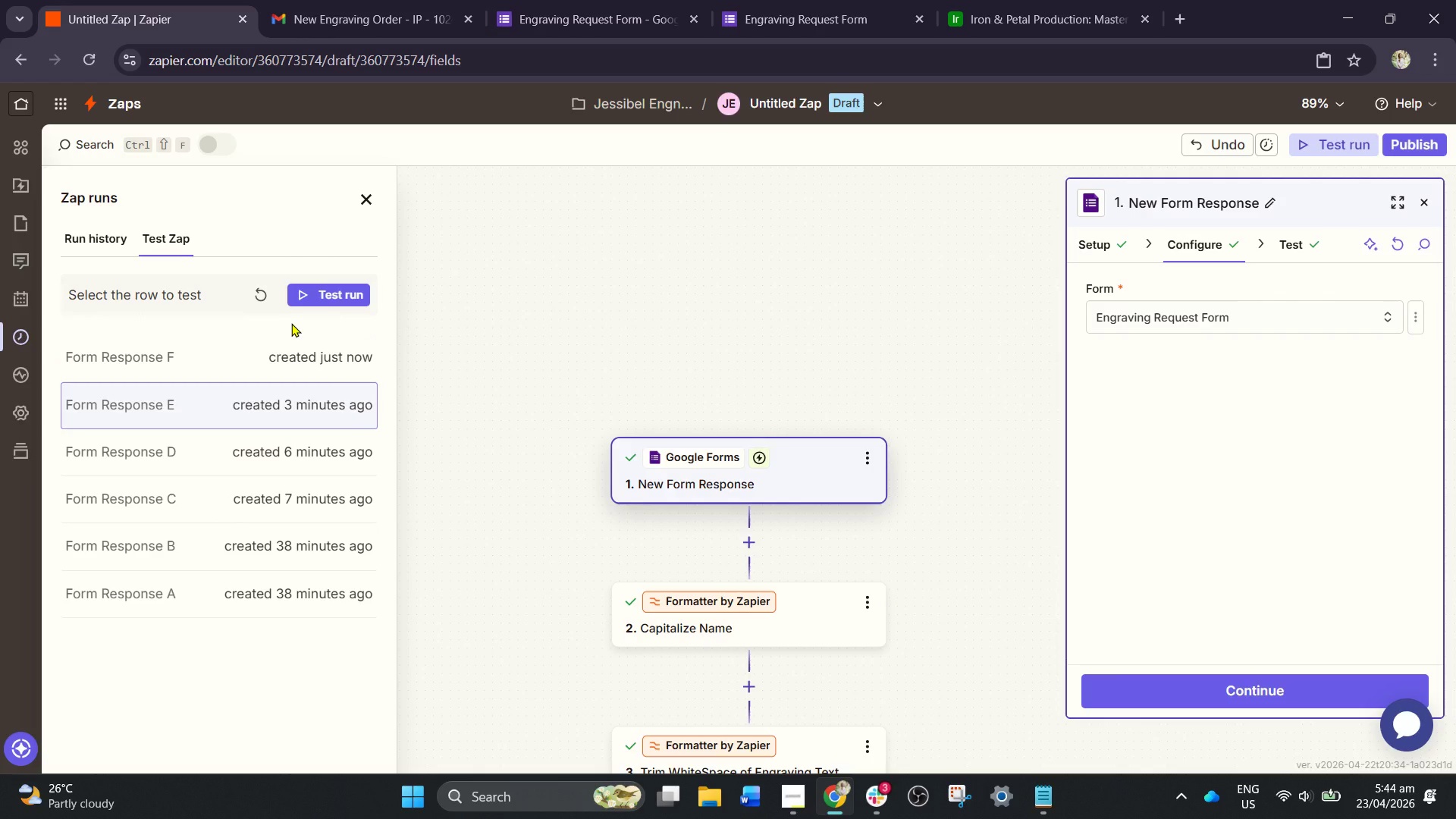 
wait(5.16)
 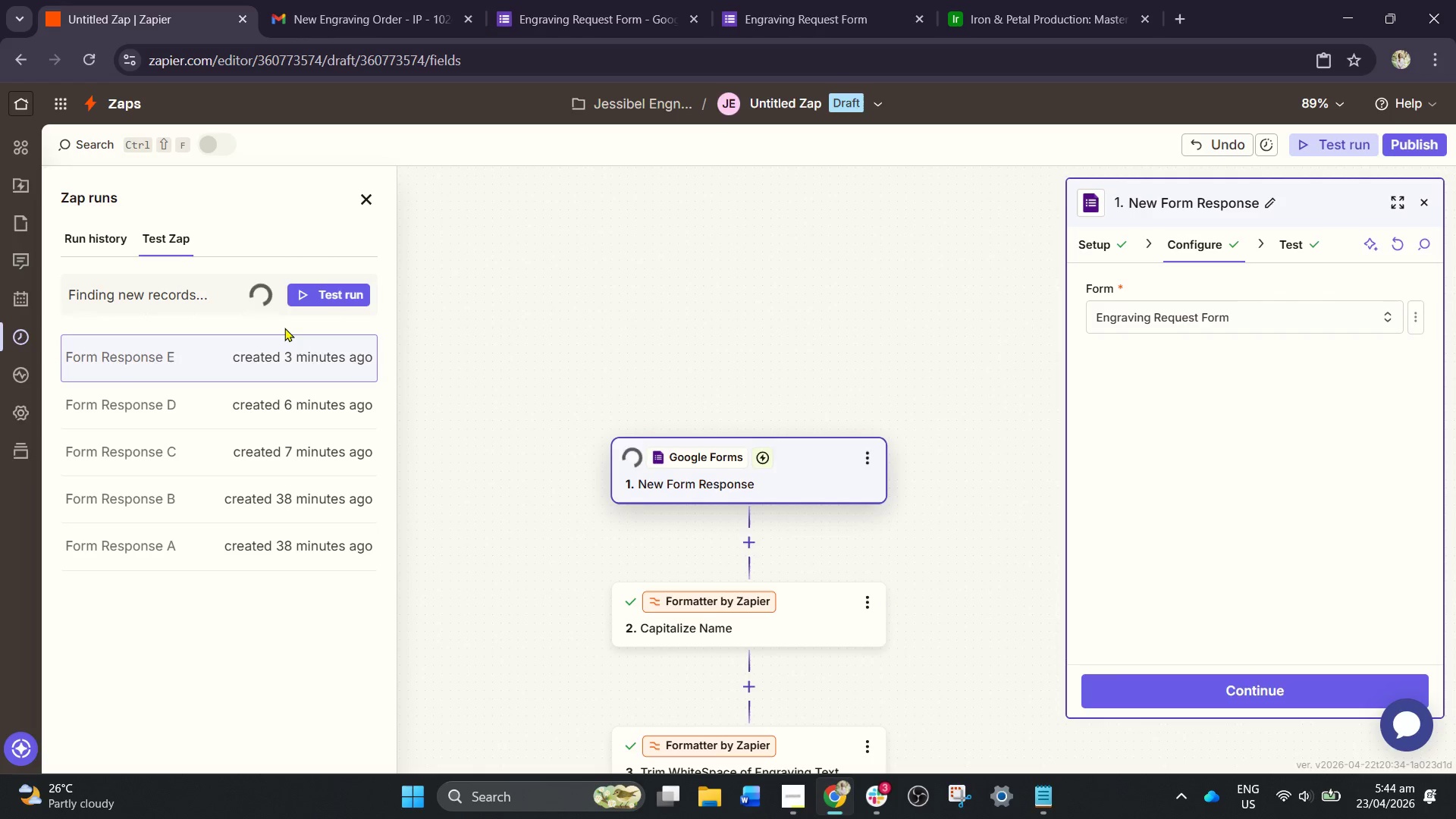 
left_click([296, 353])
 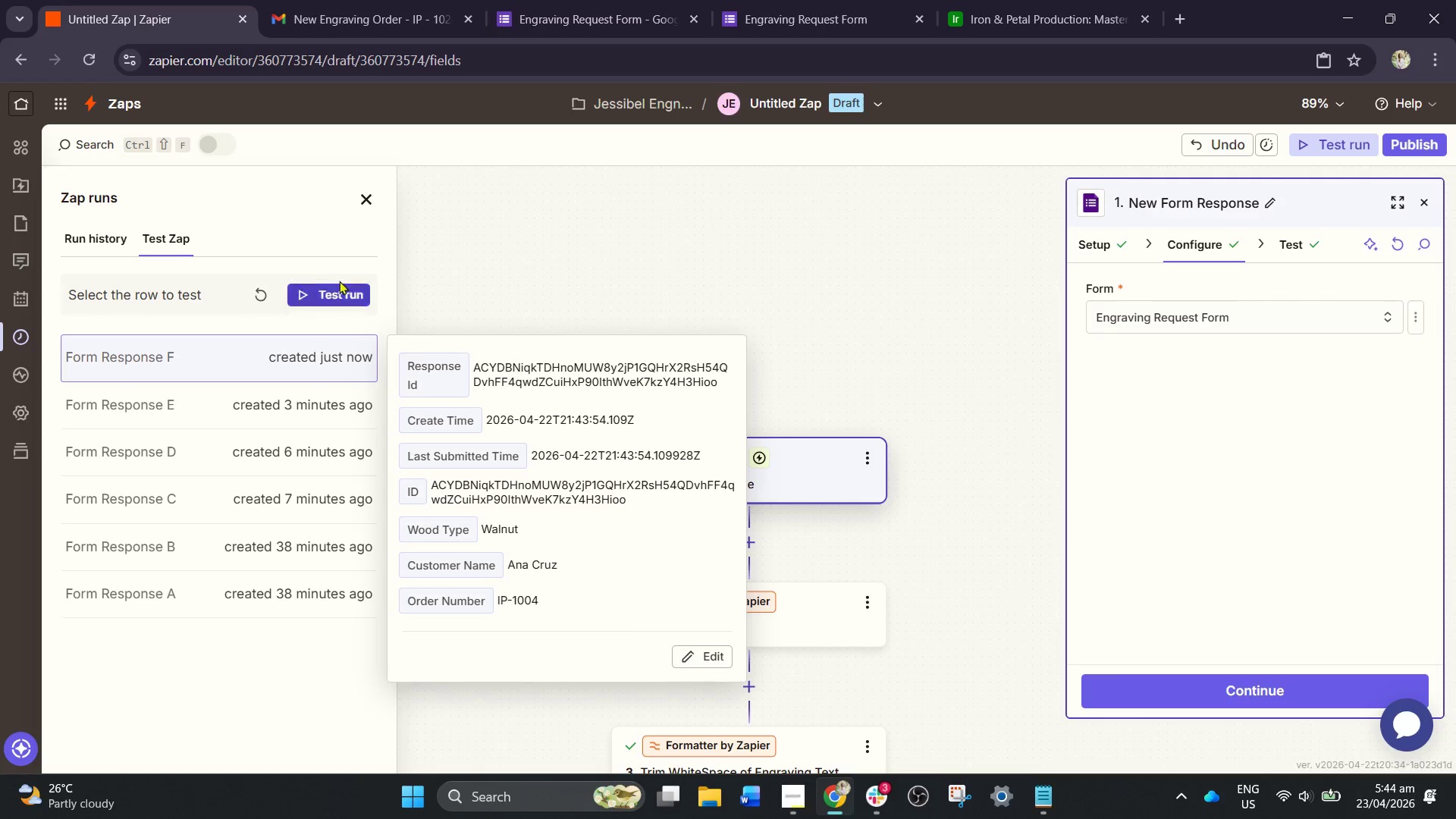 
double_click([339, 296])
 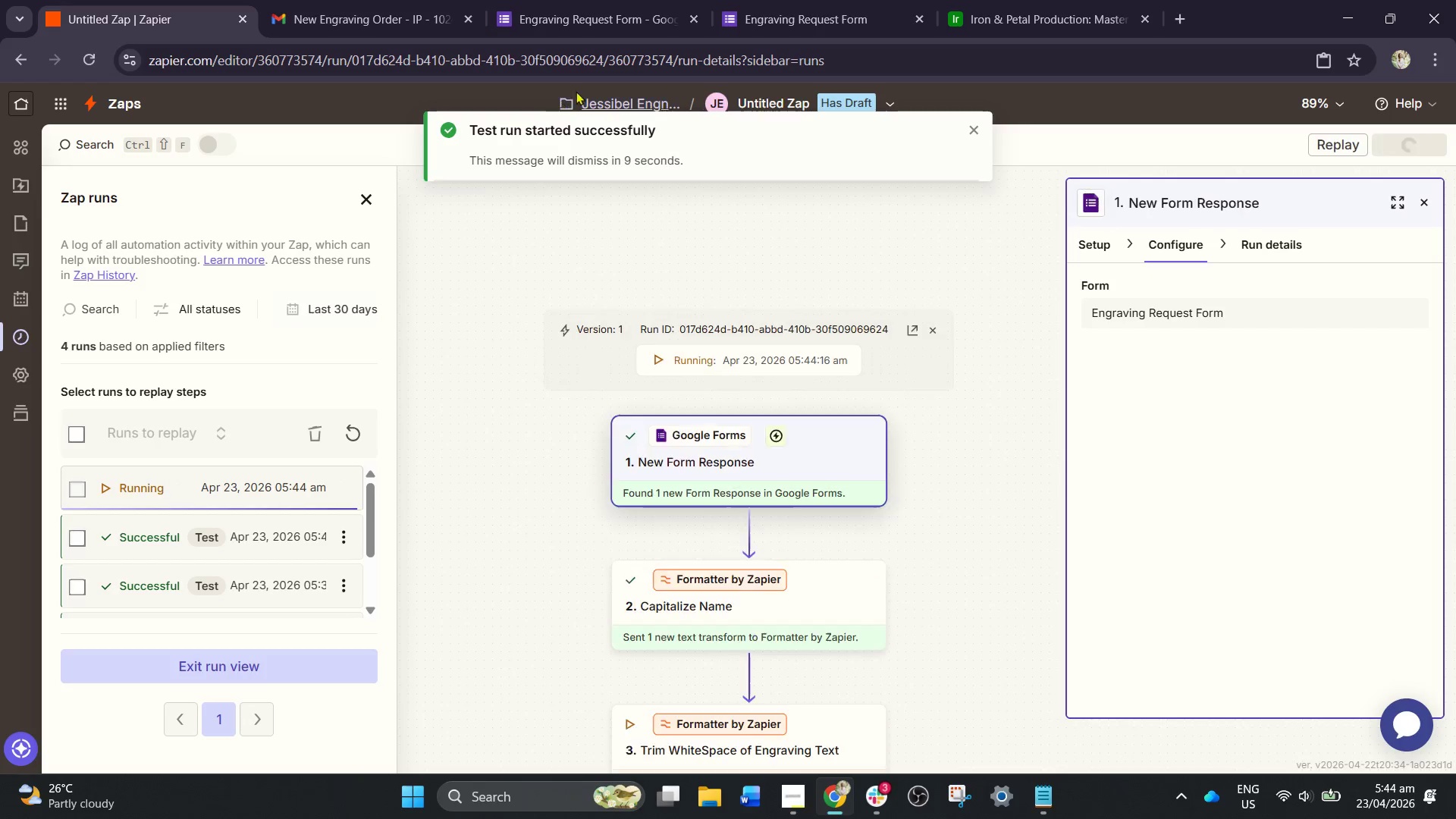 
left_click([1046, 4])
 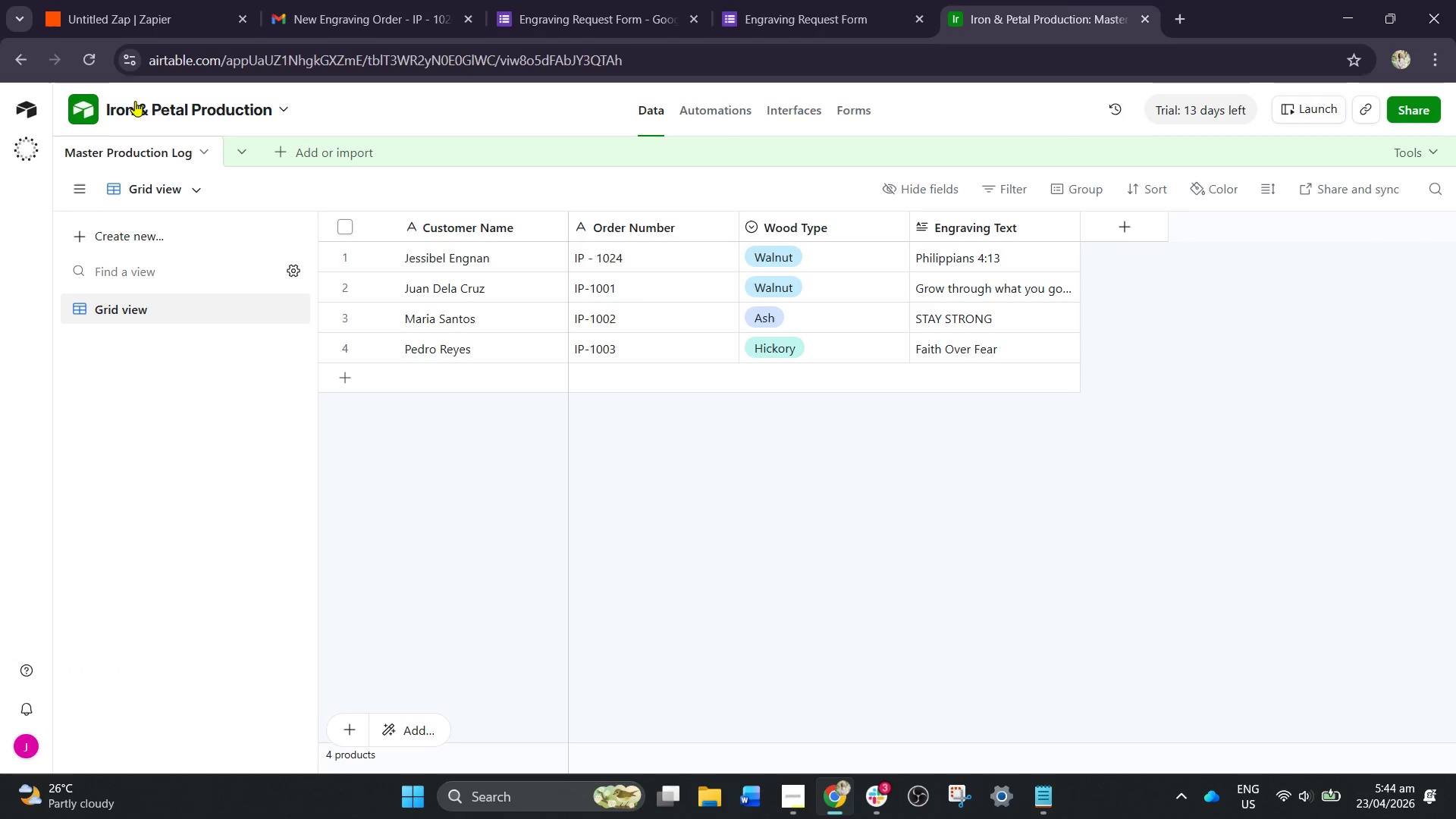 
left_click([89, 51])
 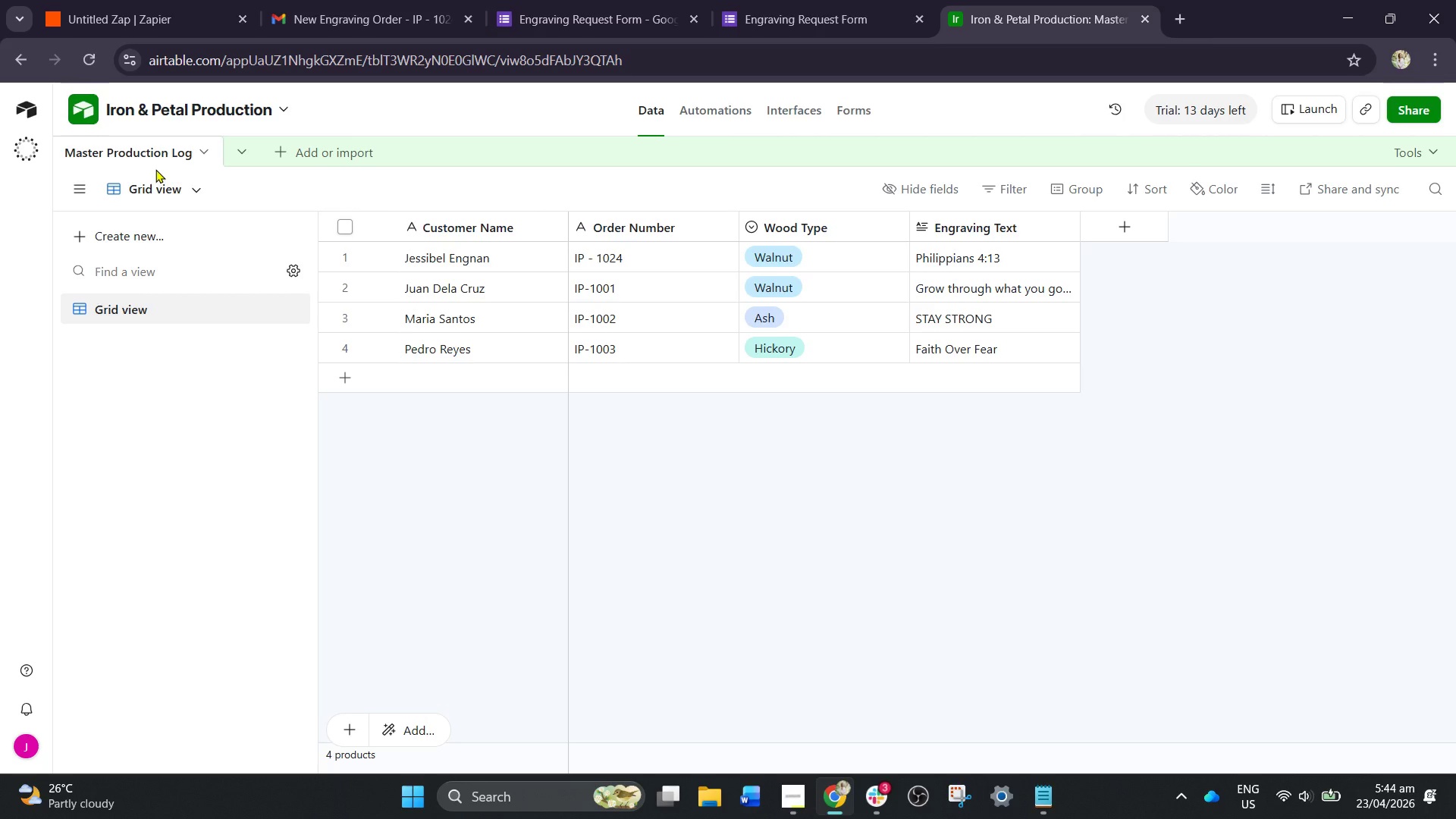 
wait(23.15)
 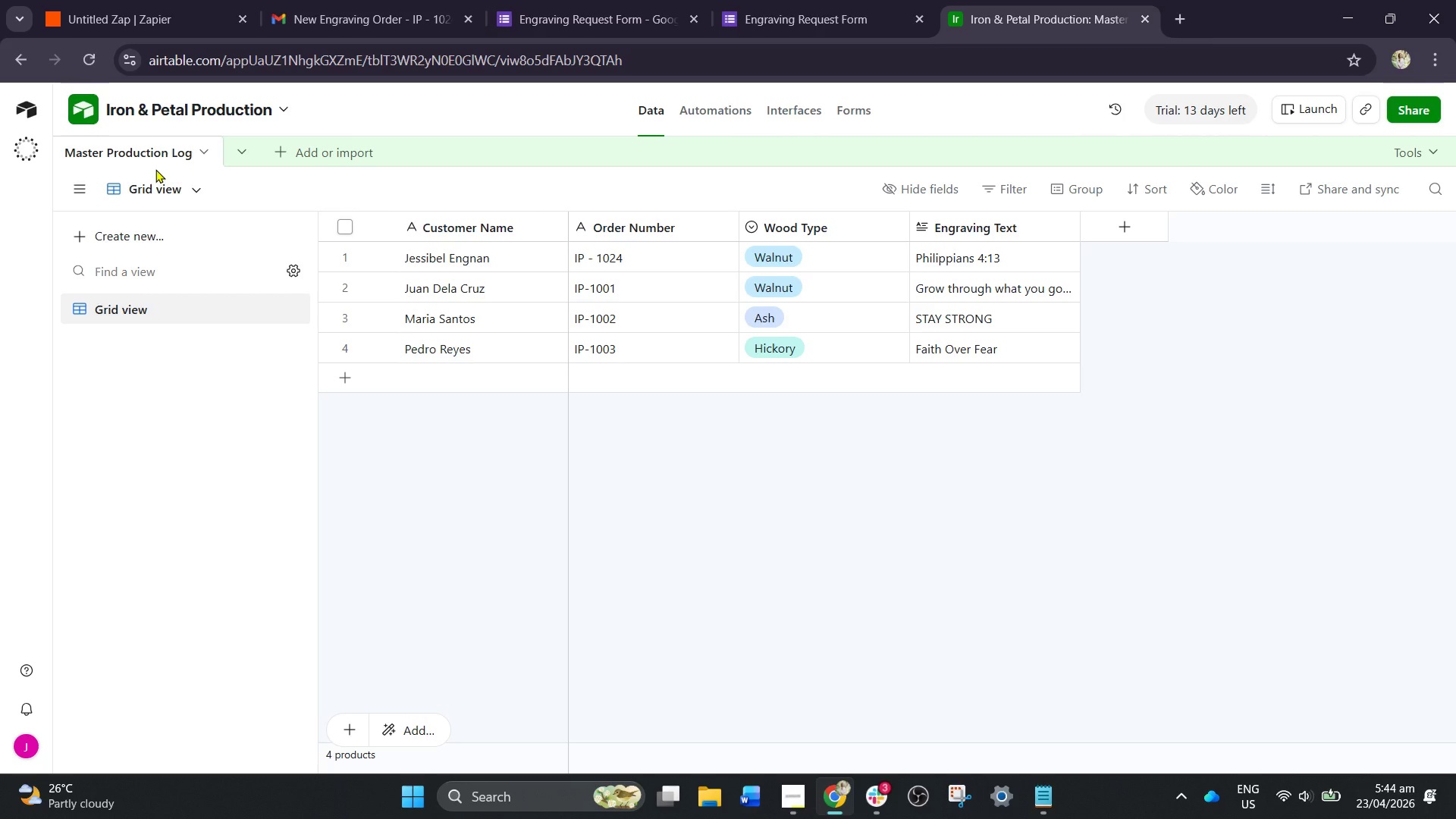 
mouse_move([193, 16])
 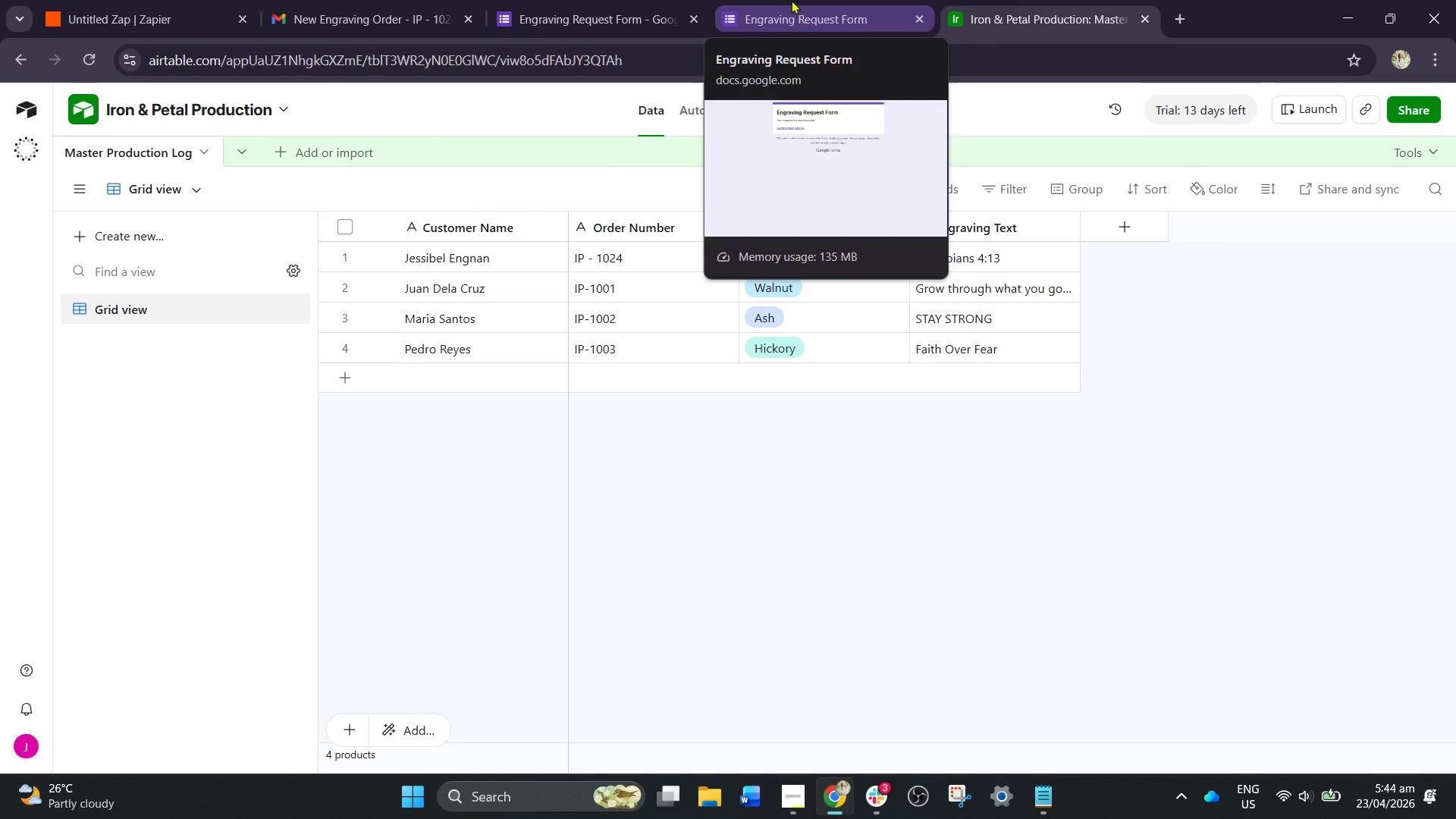 
left_click([791, 0])
 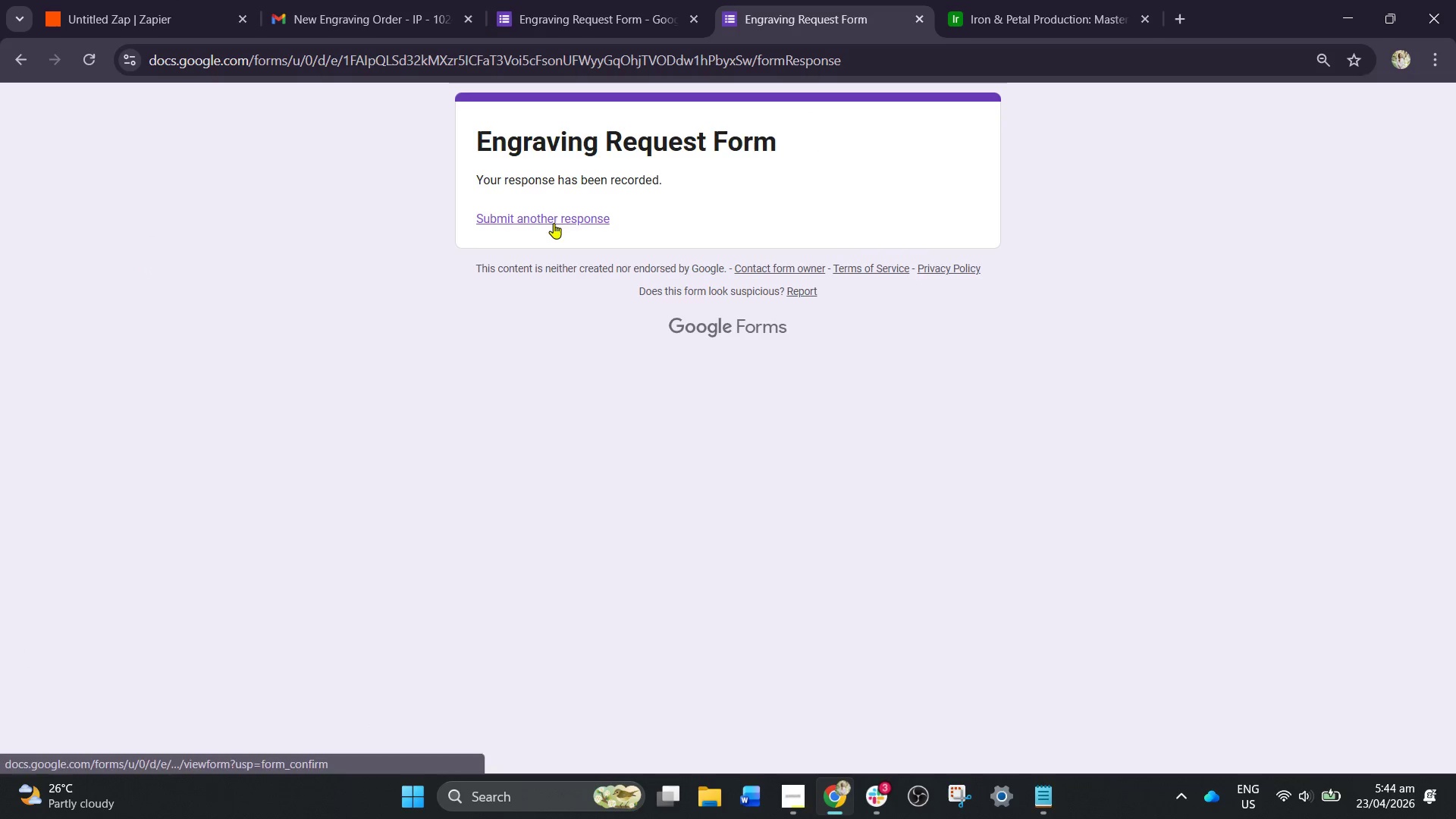 
left_click([554, 223])
 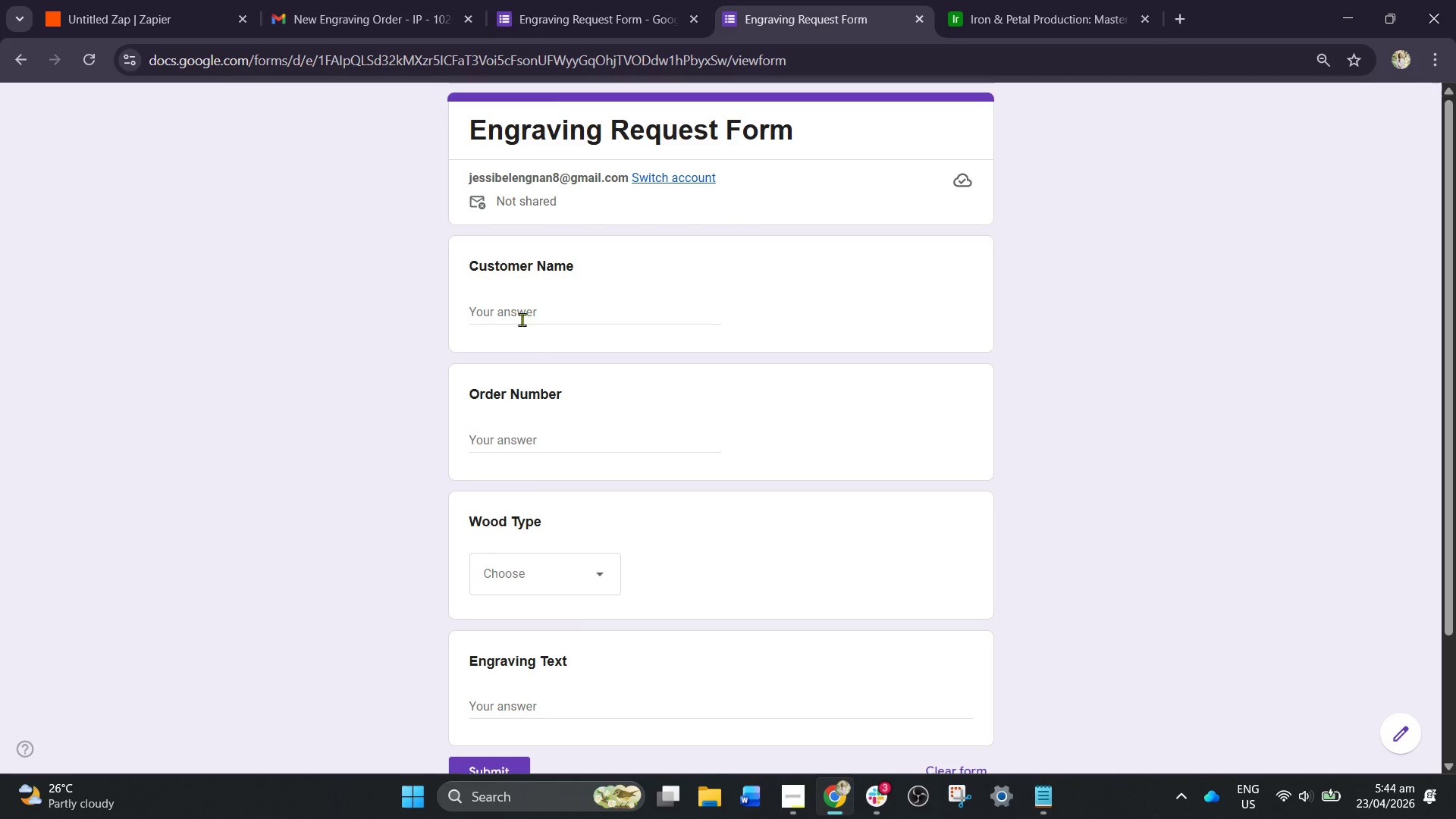 
left_click([519, 434])
 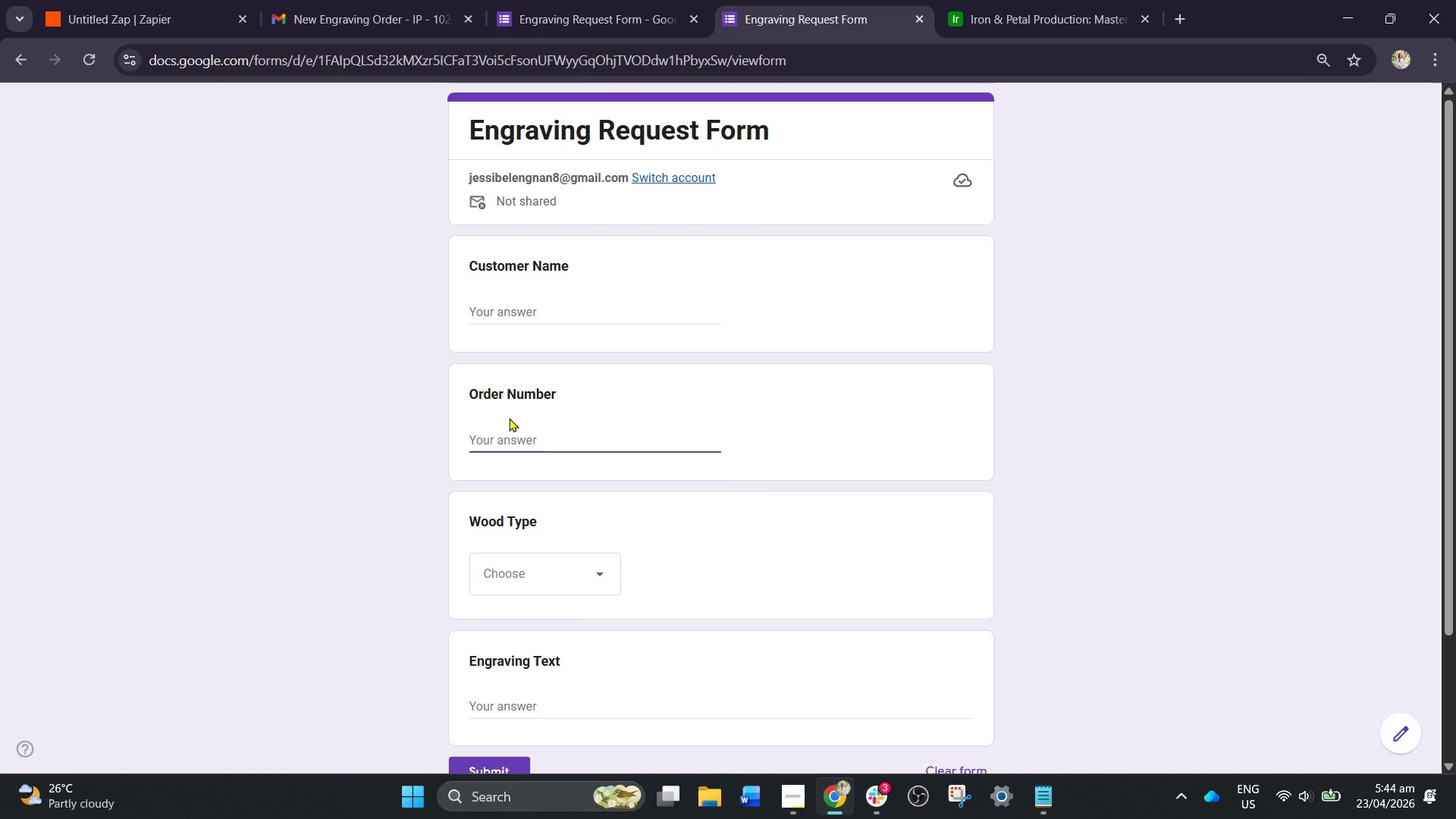 
type(IP-1005)
 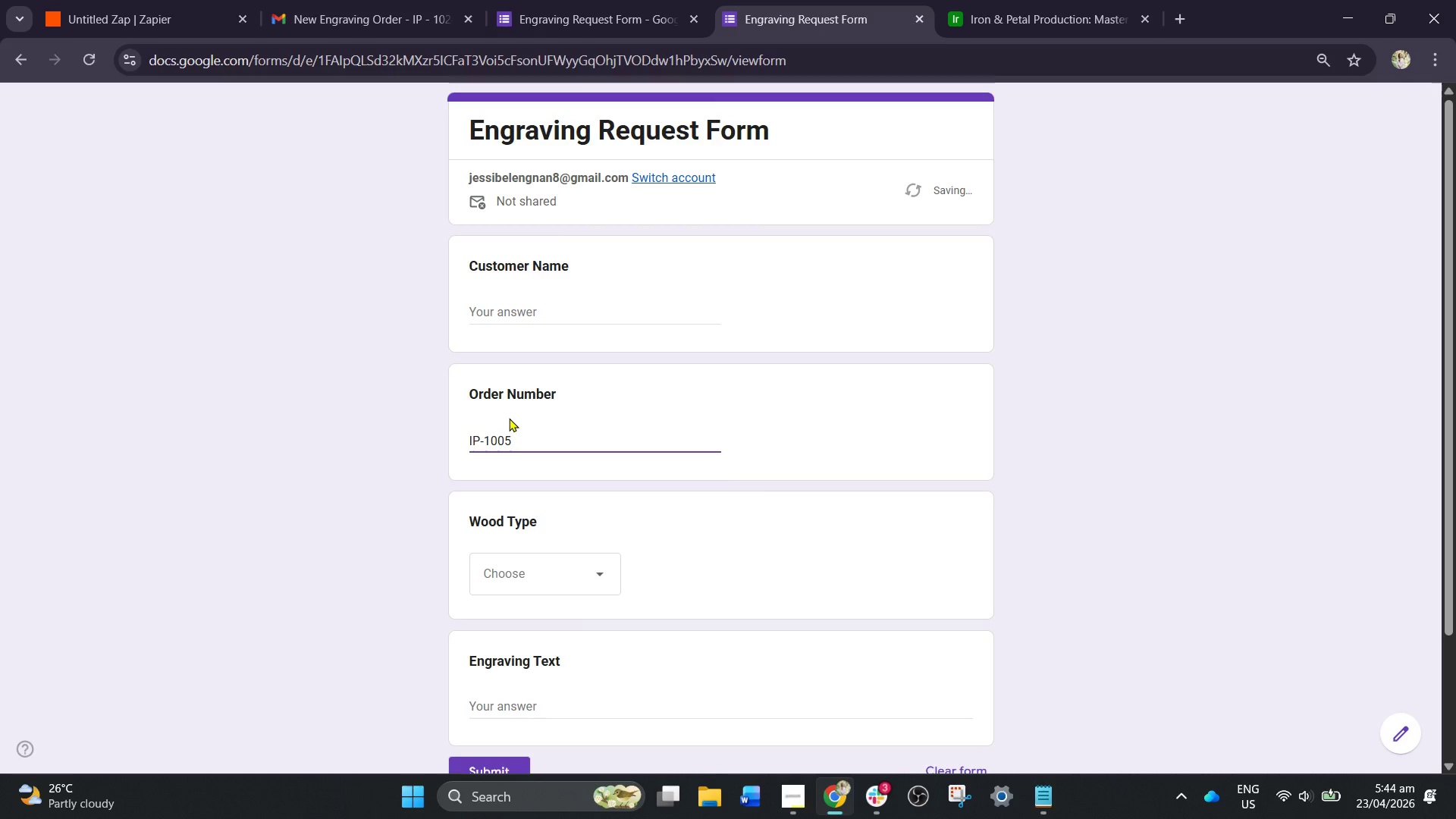 
left_click([547, 564])
 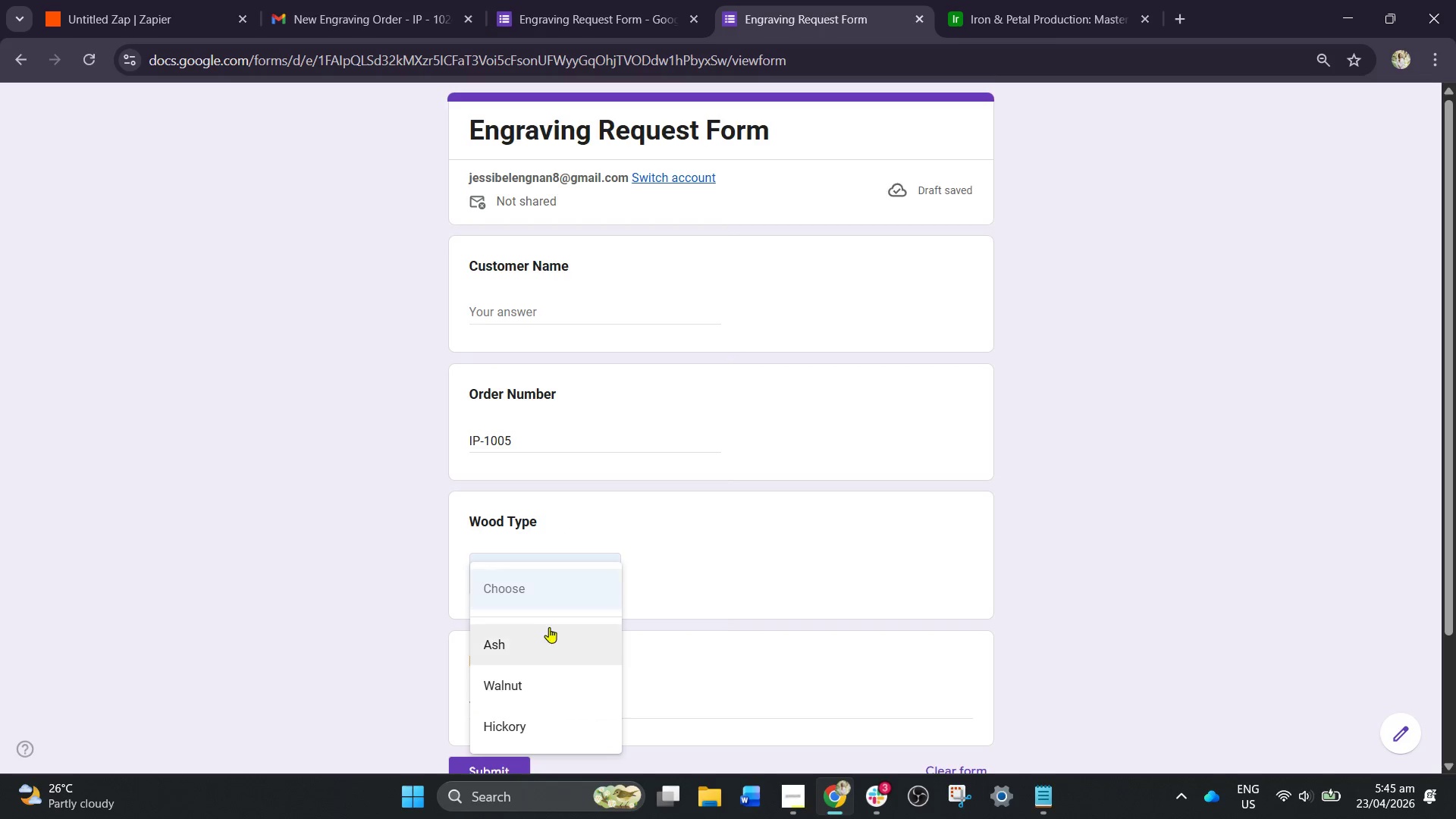 
left_click([548, 632])
 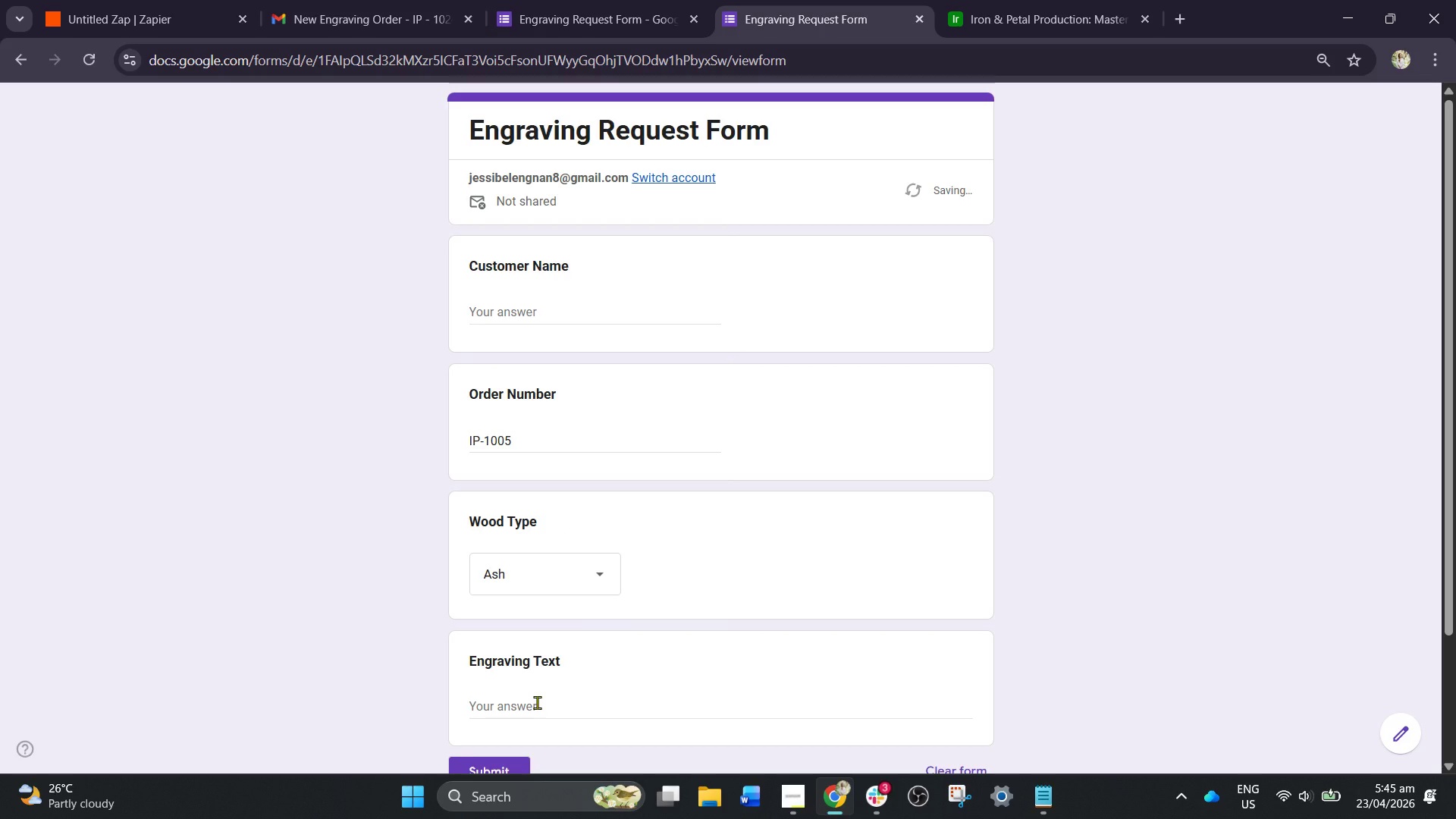 
left_click([537, 702])
 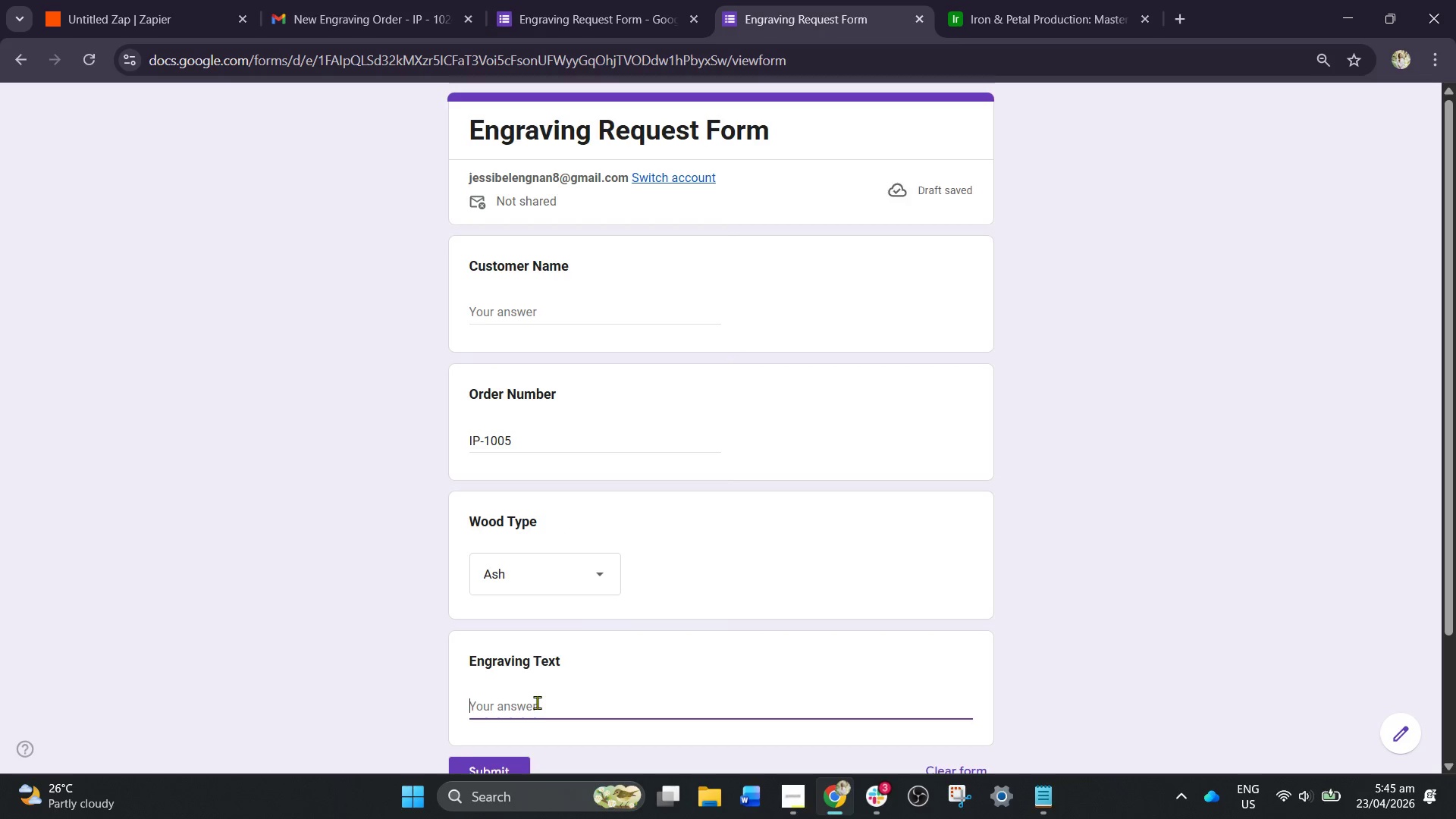 
type(Blessed)
 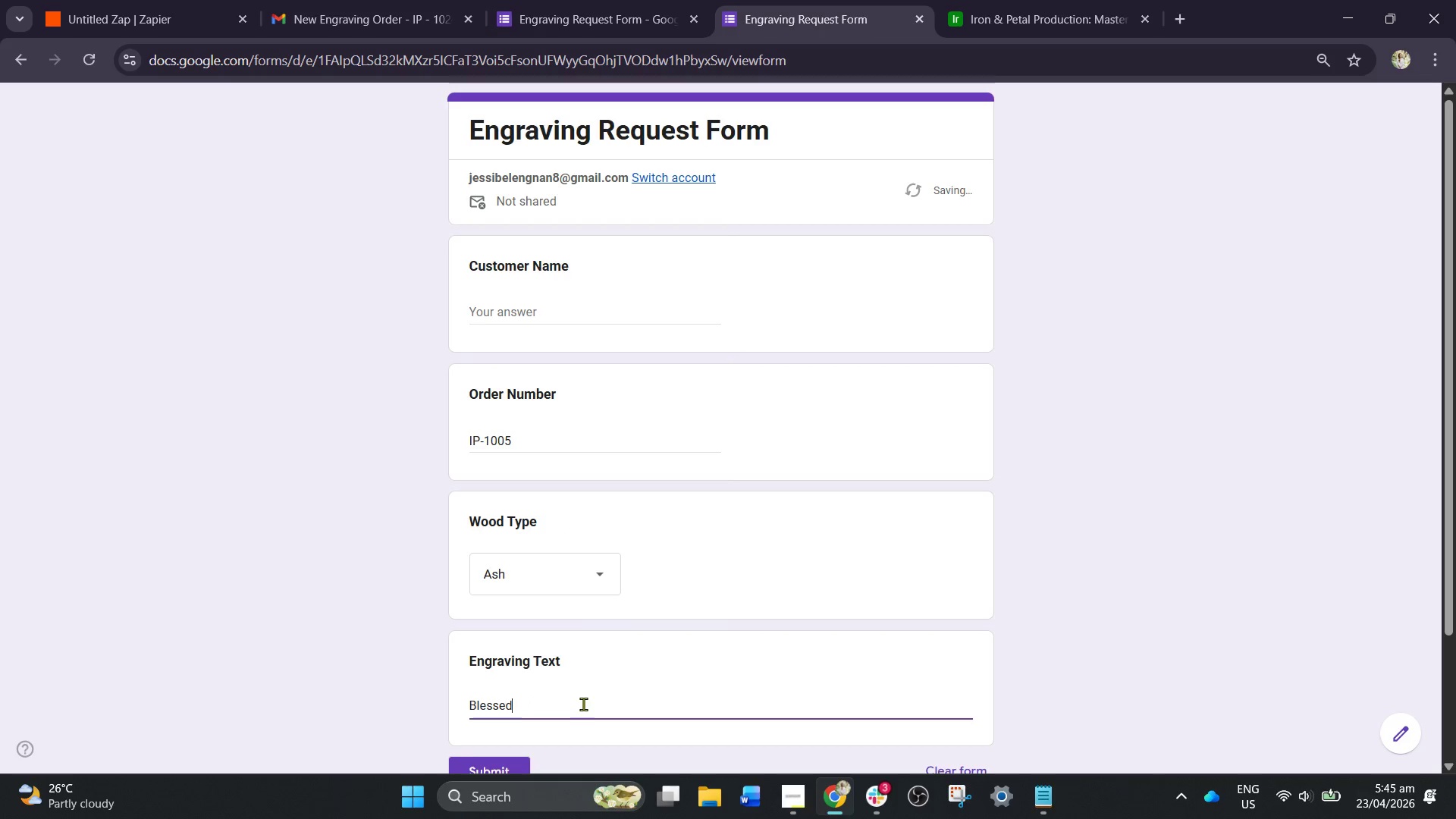 
scroll: coordinate [582, 706], scroll_direction: down, amount: 1.0
 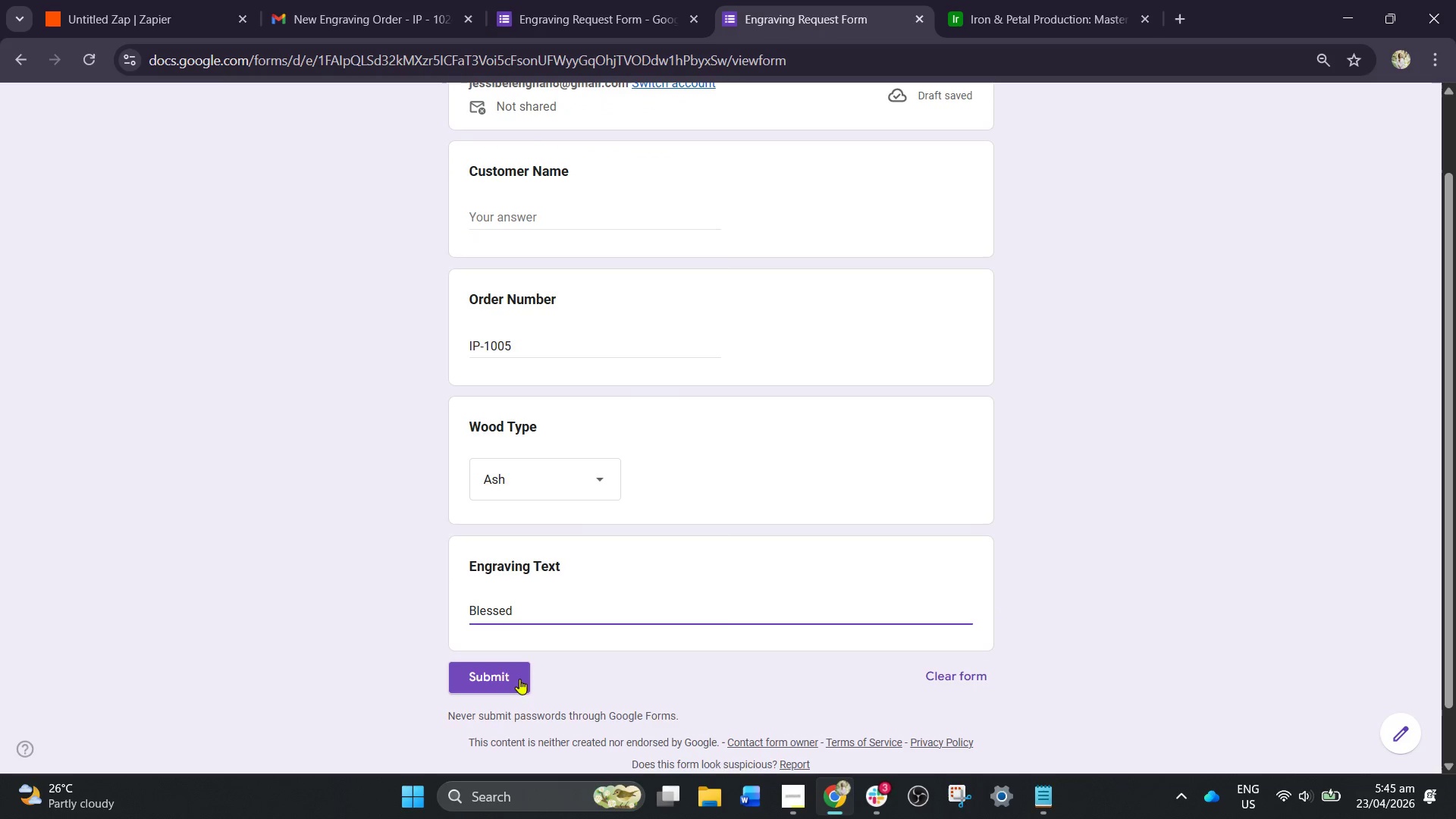 
left_click([505, 664])
 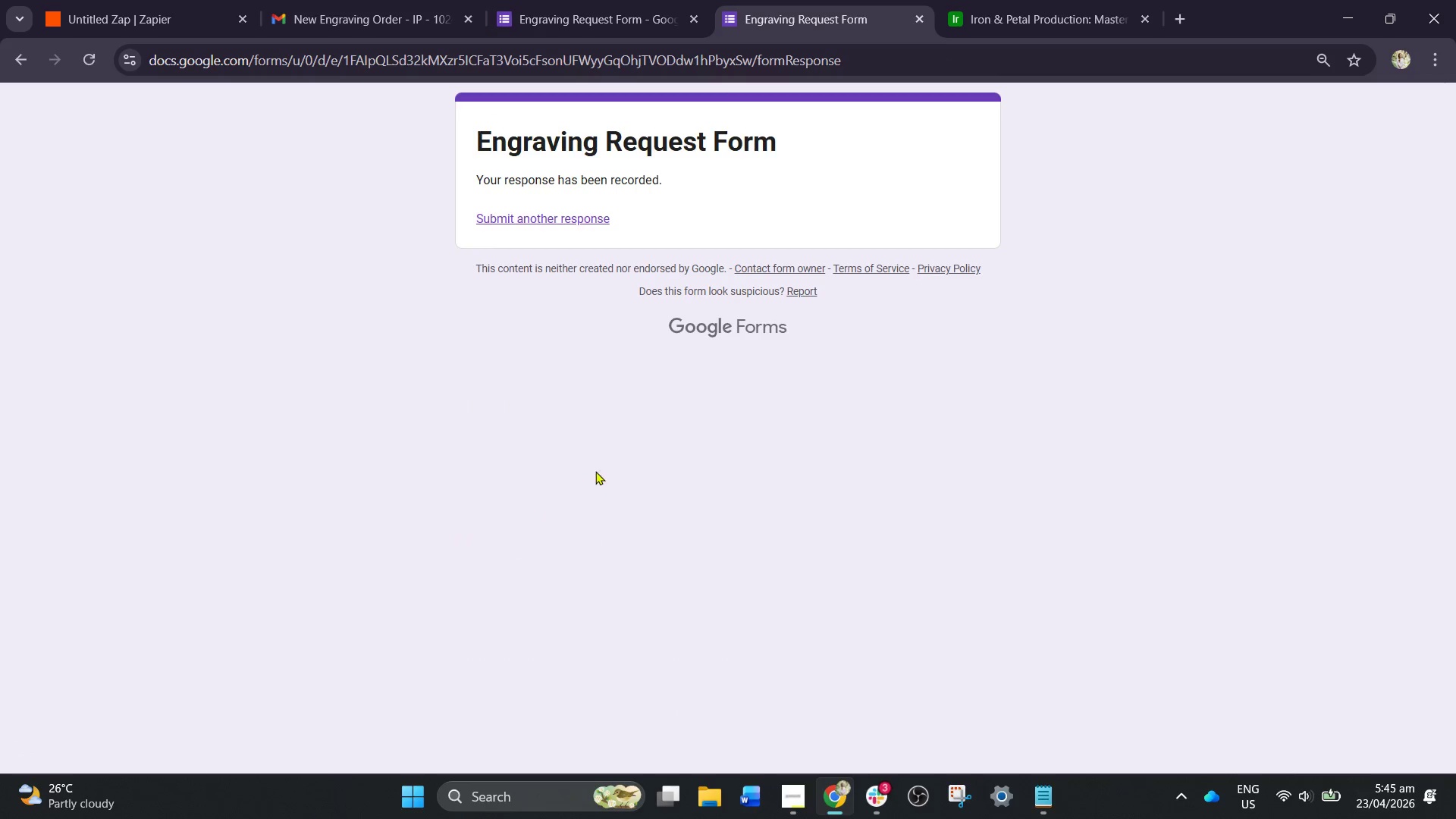 
left_click([124, 17])
 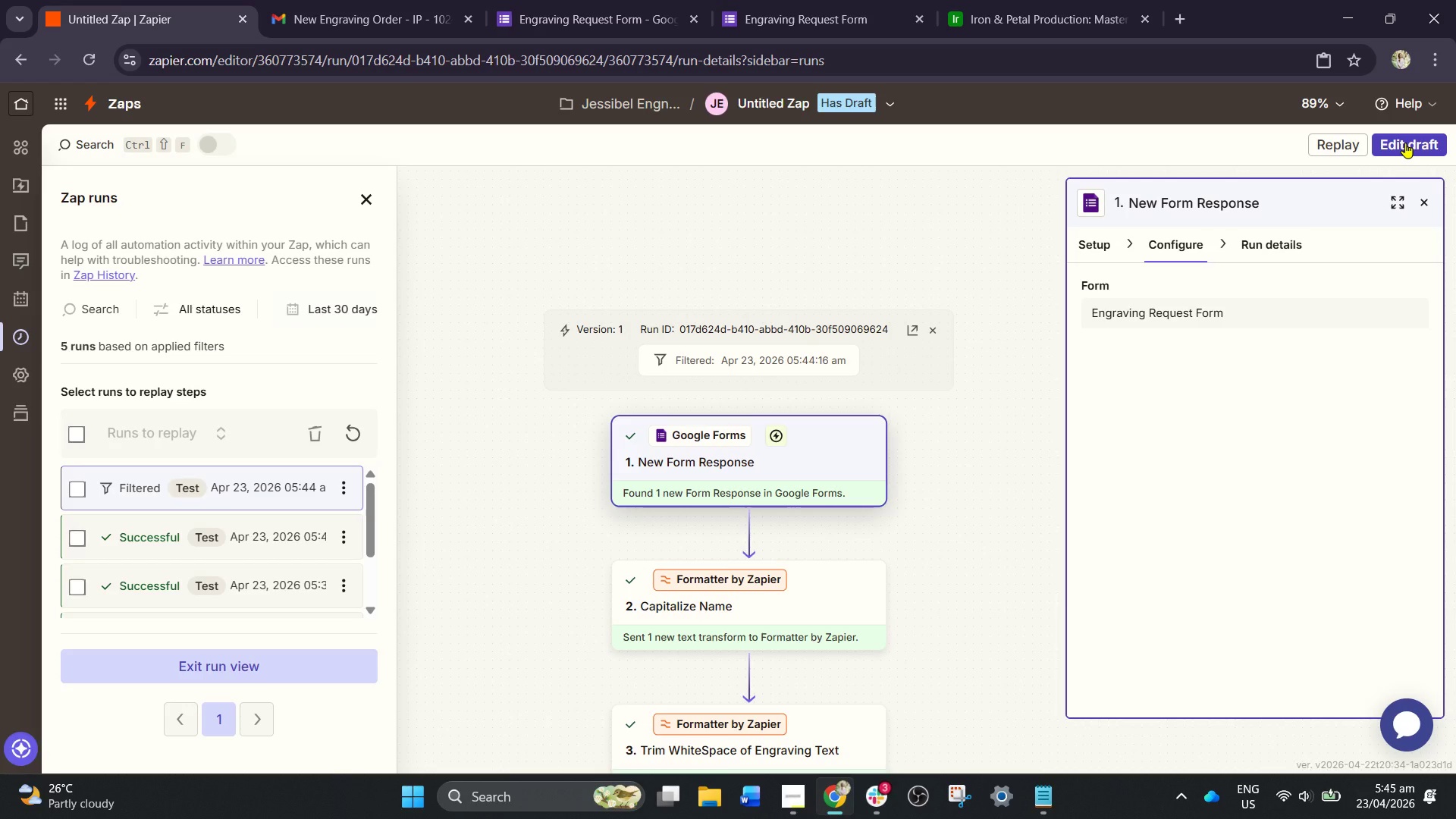 
left_click([1405, 143])
 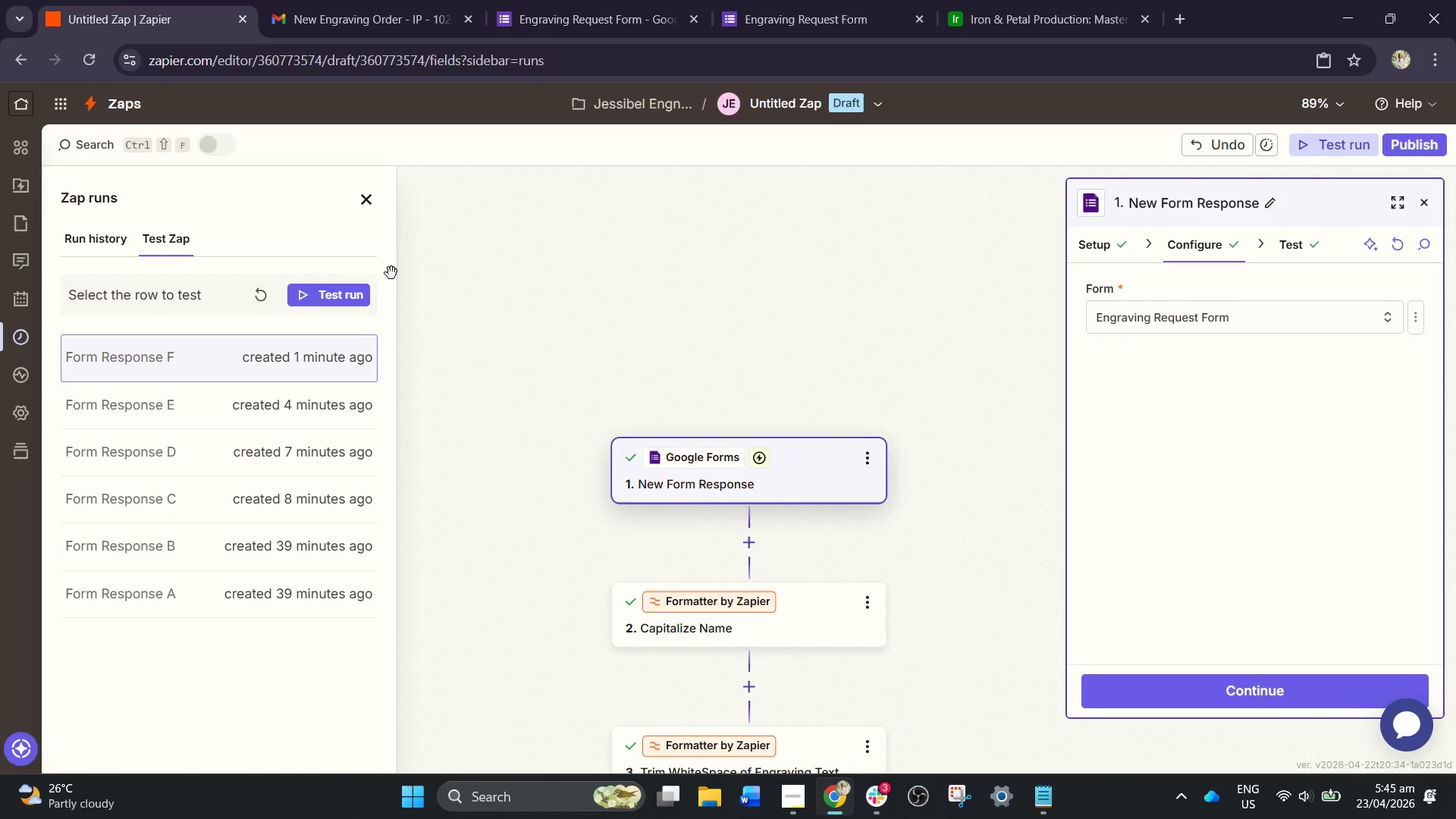 
left_click([265, 290])
 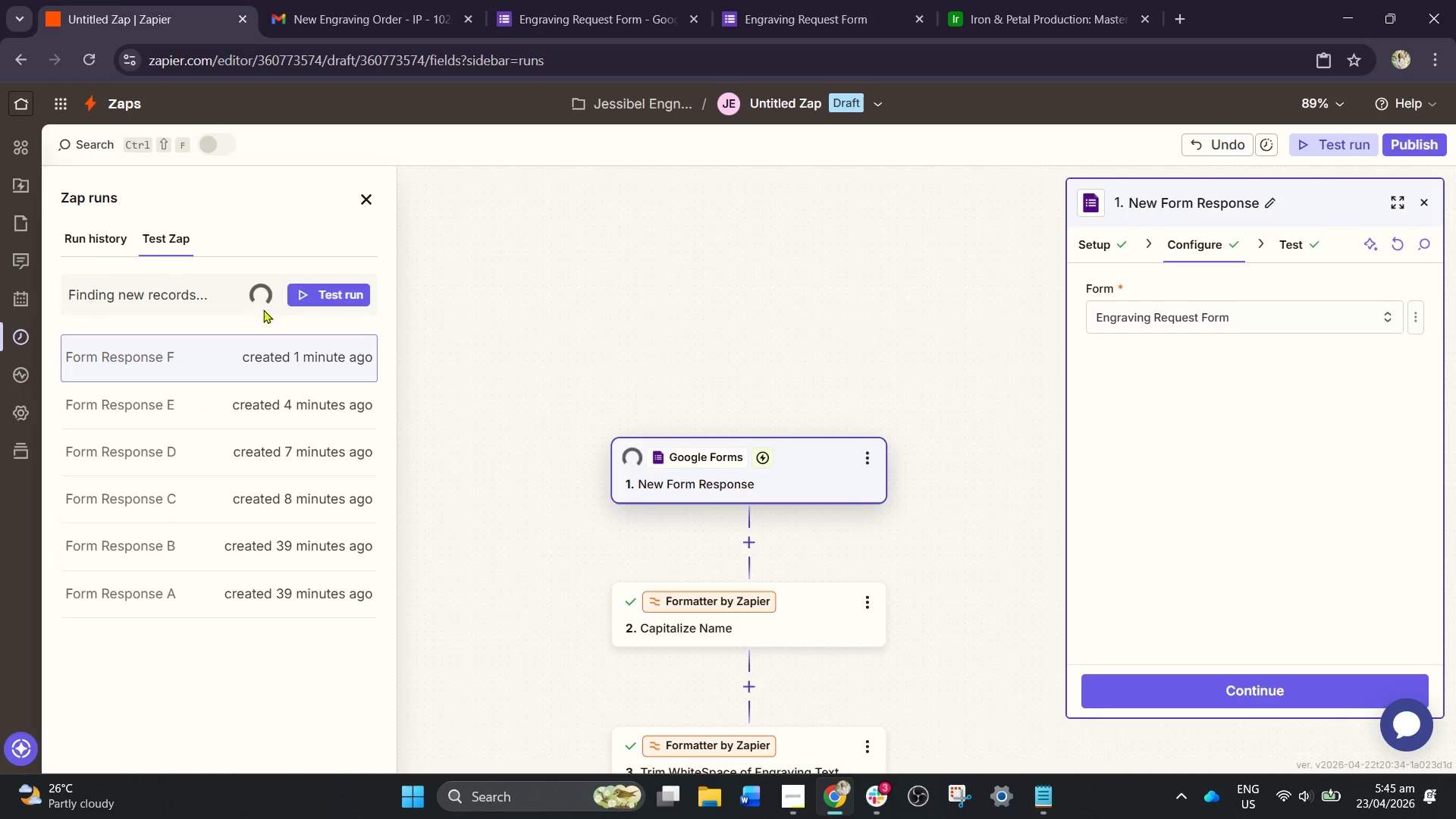 
mouse_move([277, 377])
 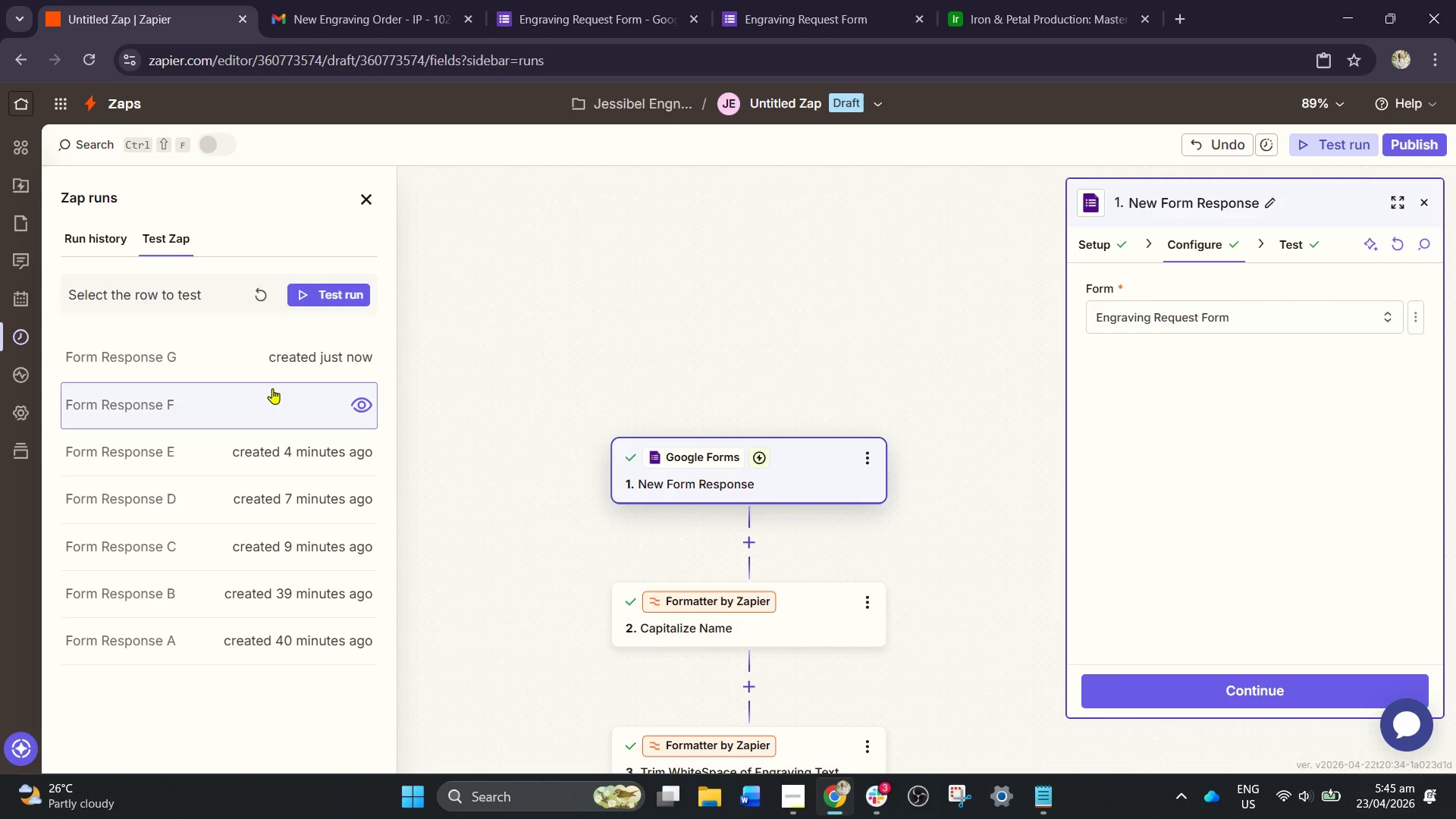 
left_click([299, 360])
 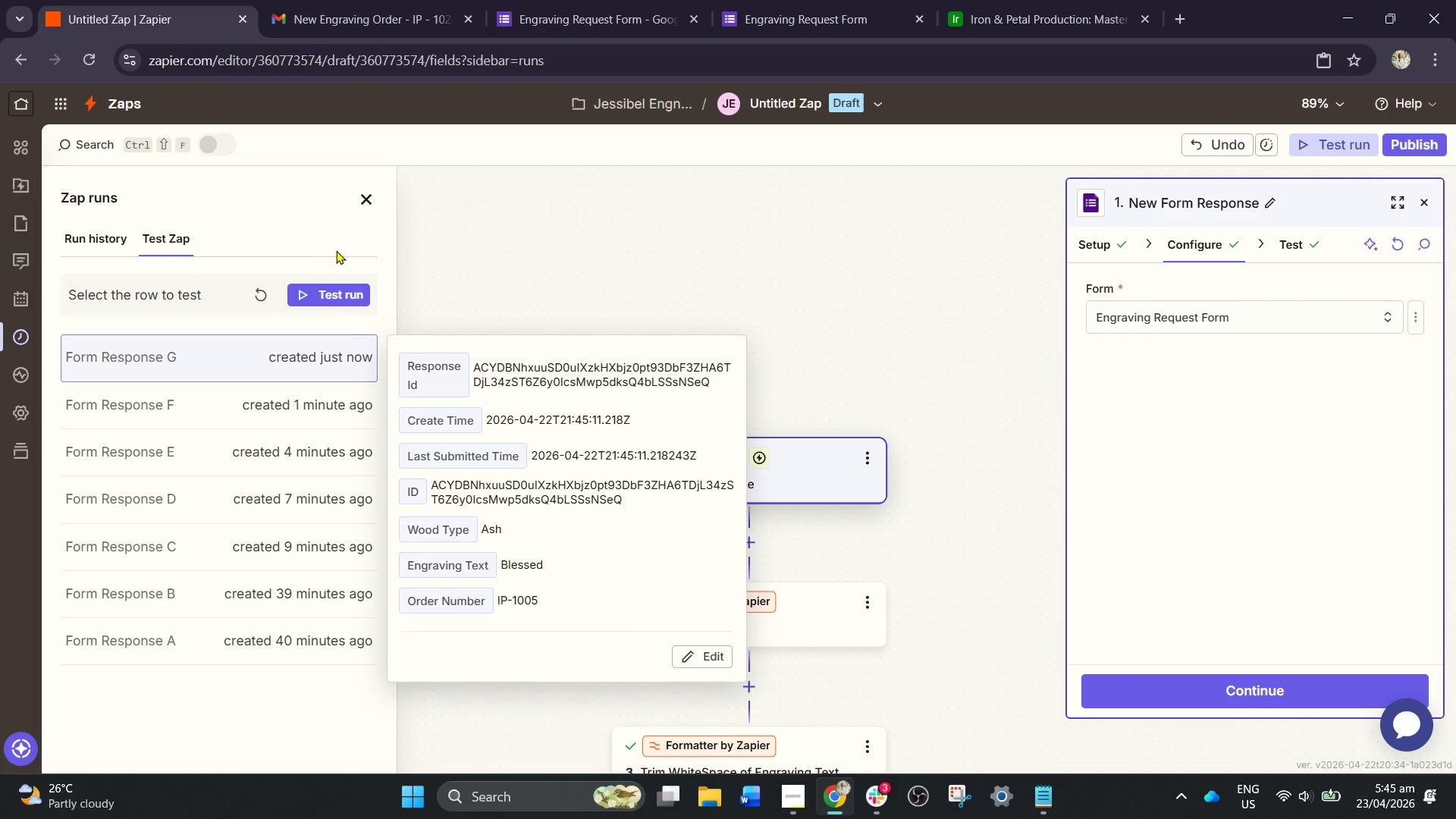 
left_click([314, 284])
 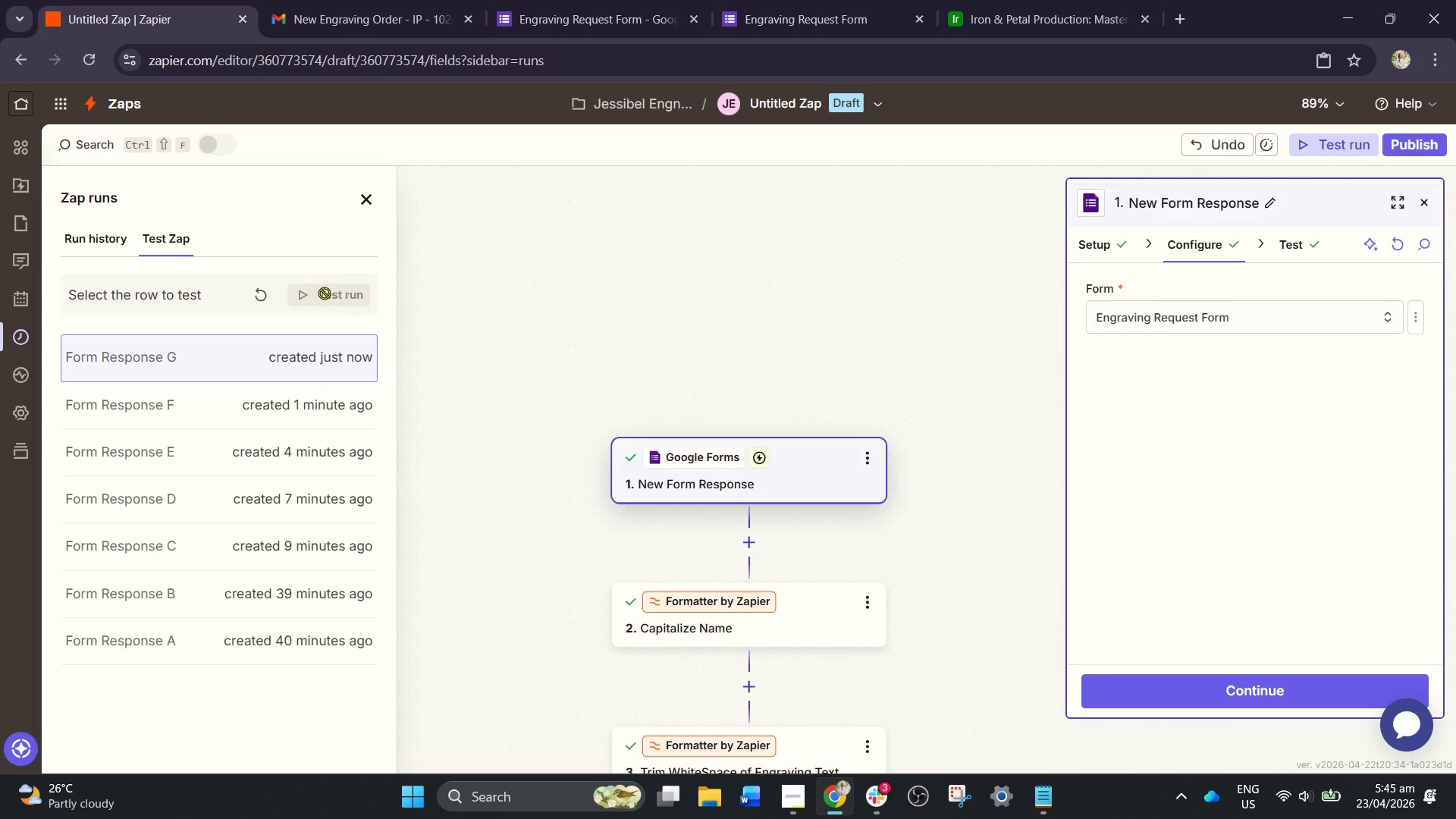 
mouse_move([339, 280])
 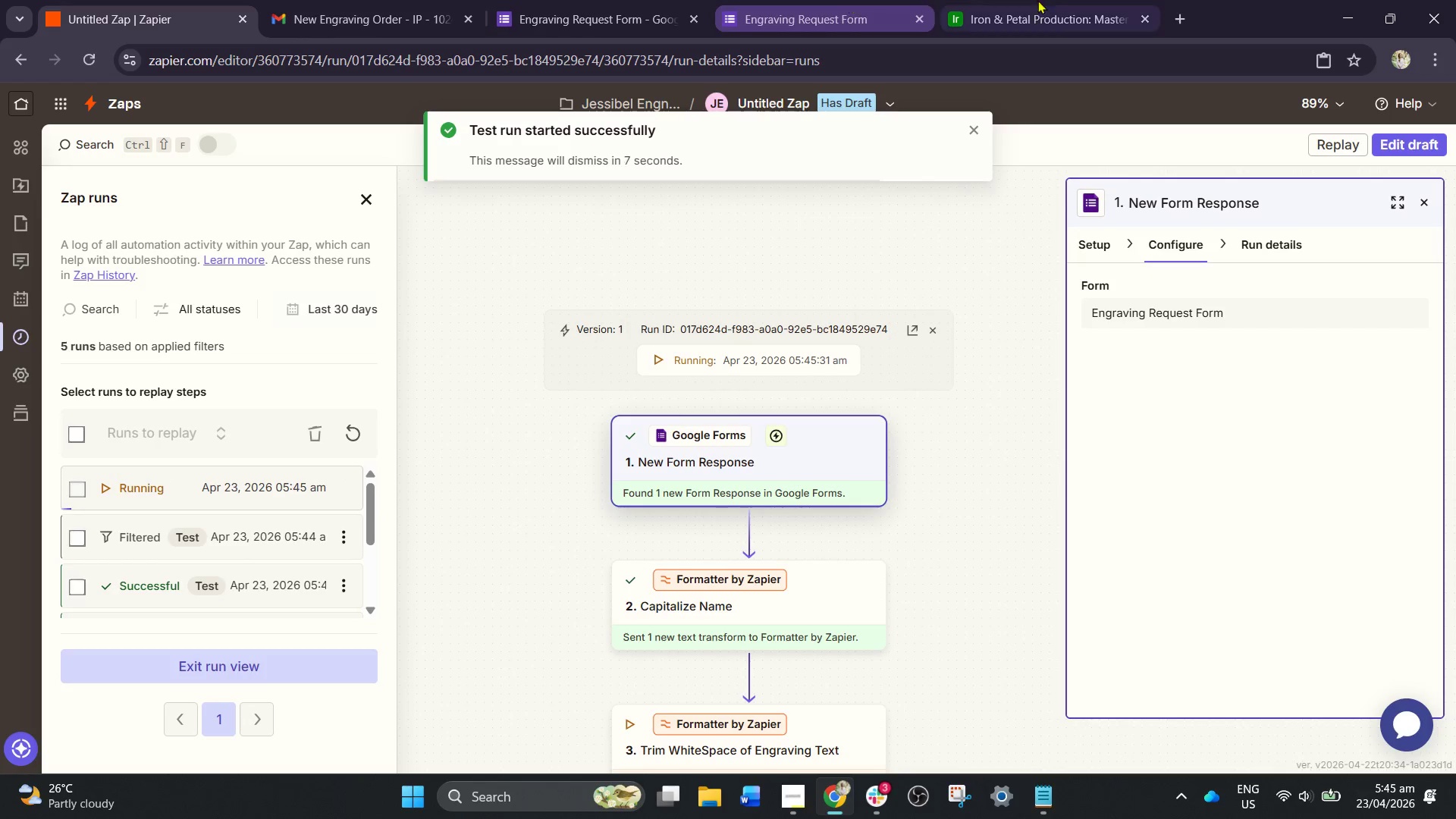 
left_click([1048, 0])
 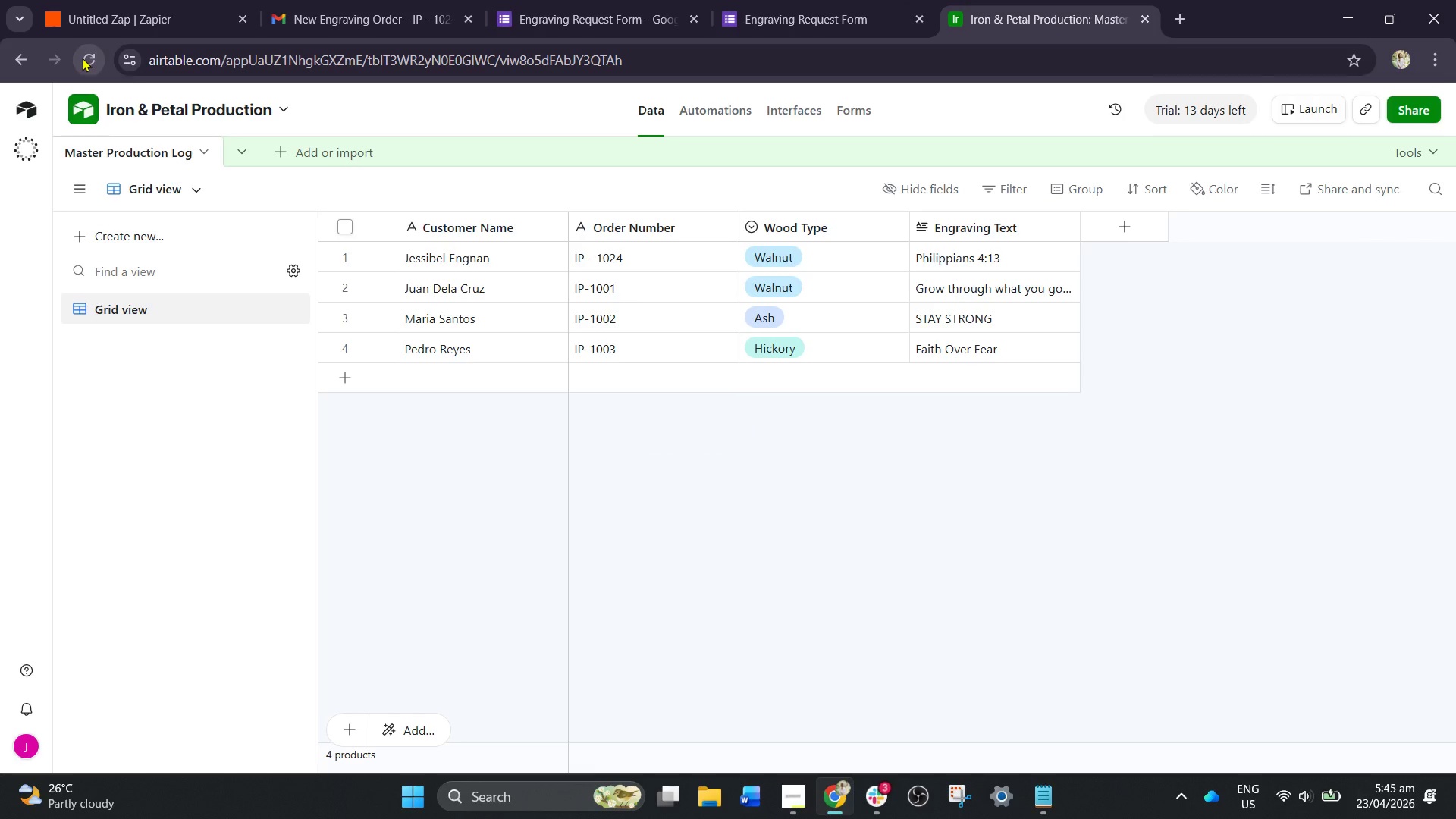 
left_click([82, 58])
 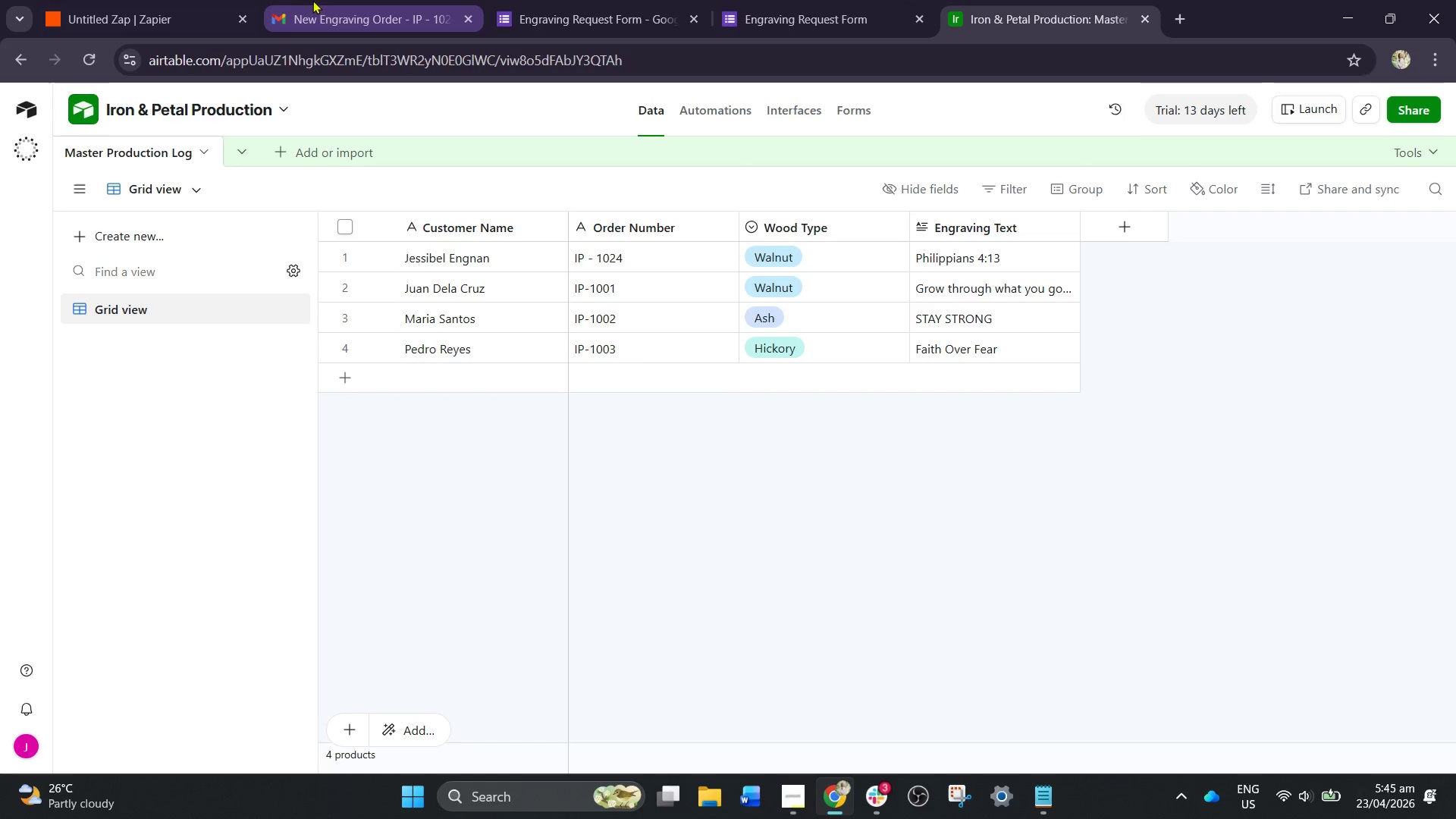 
wait(5.89)
 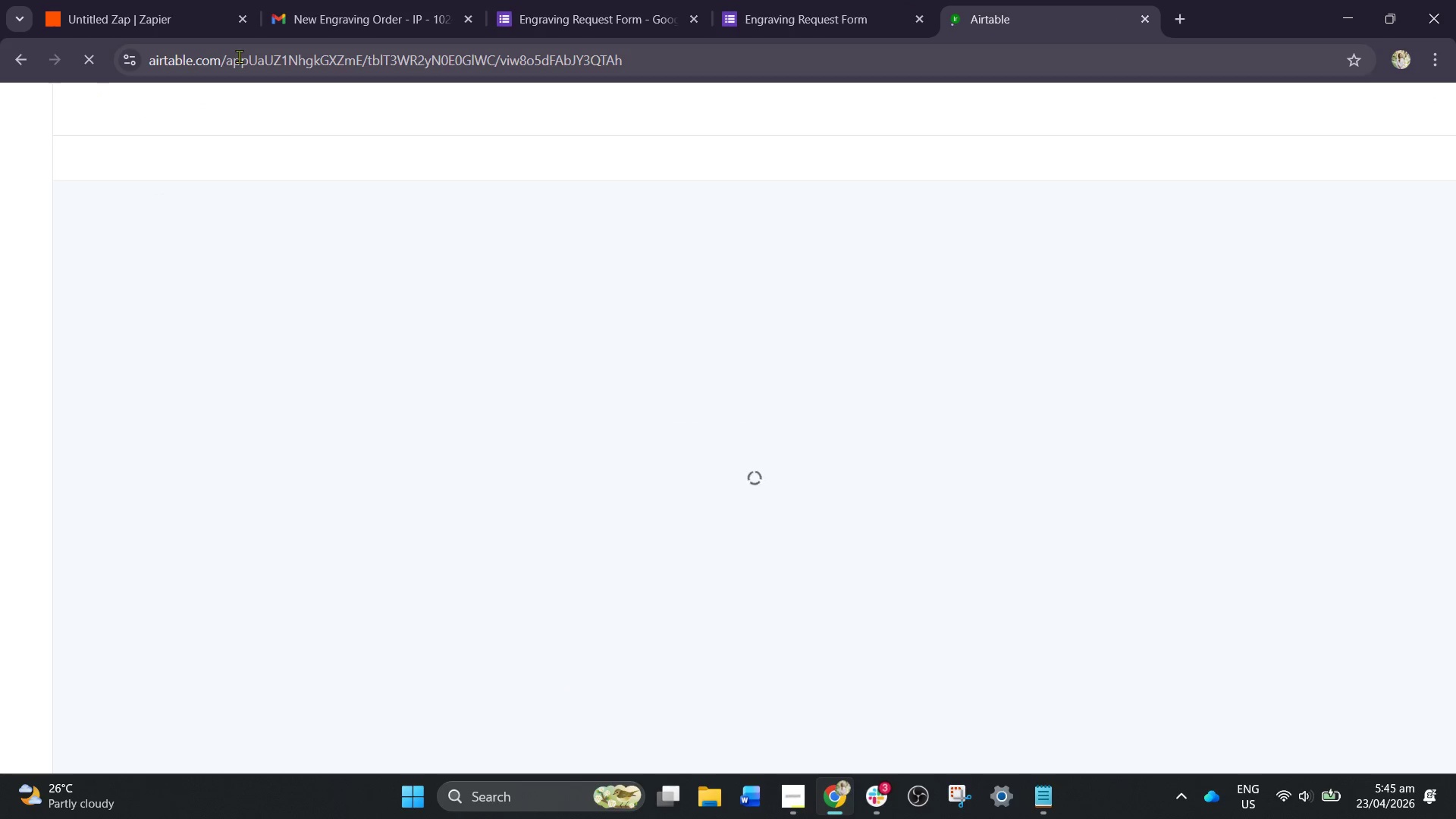 
left_click([748, 0])
 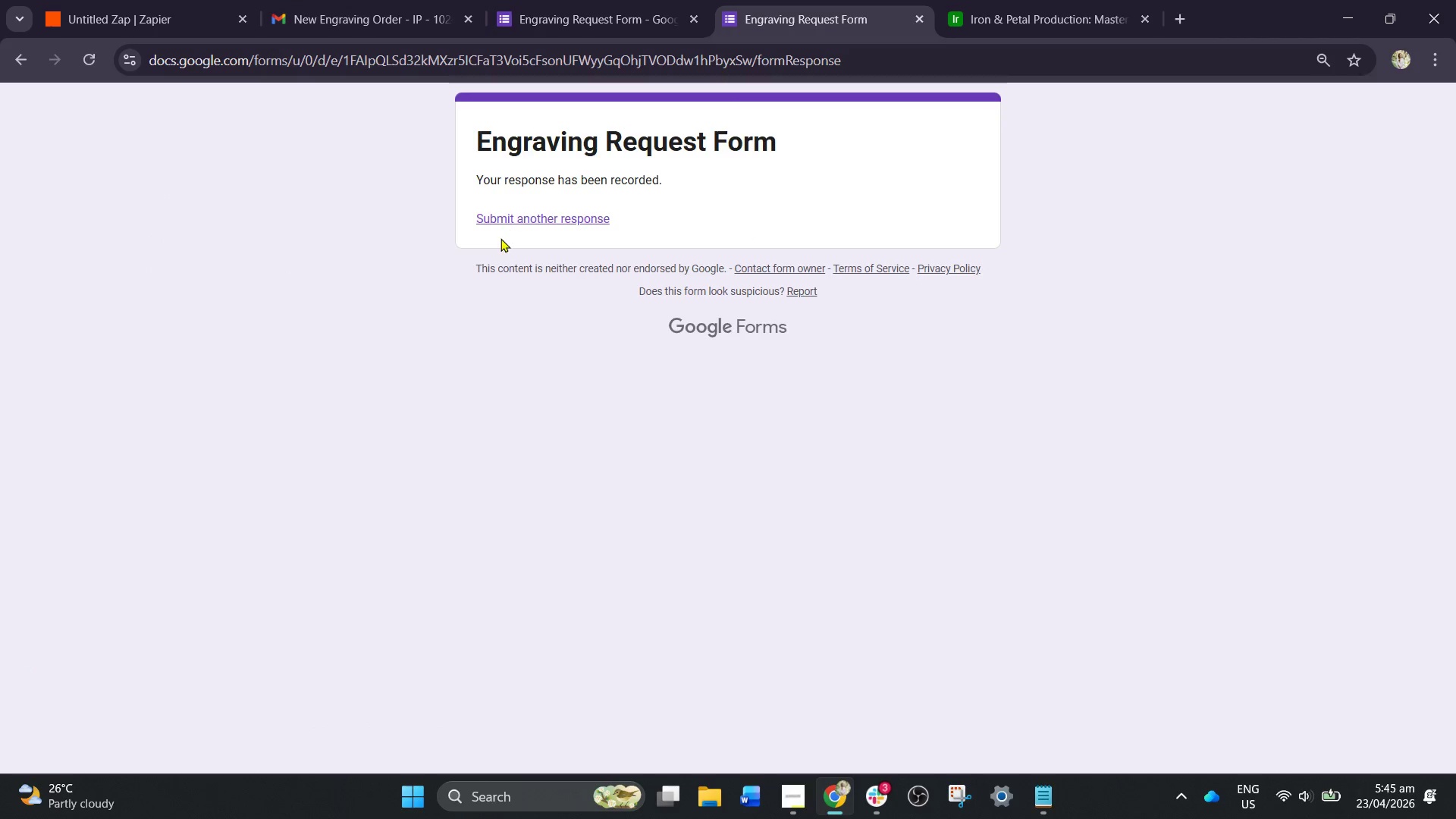 
left_click([521, 218])
 